 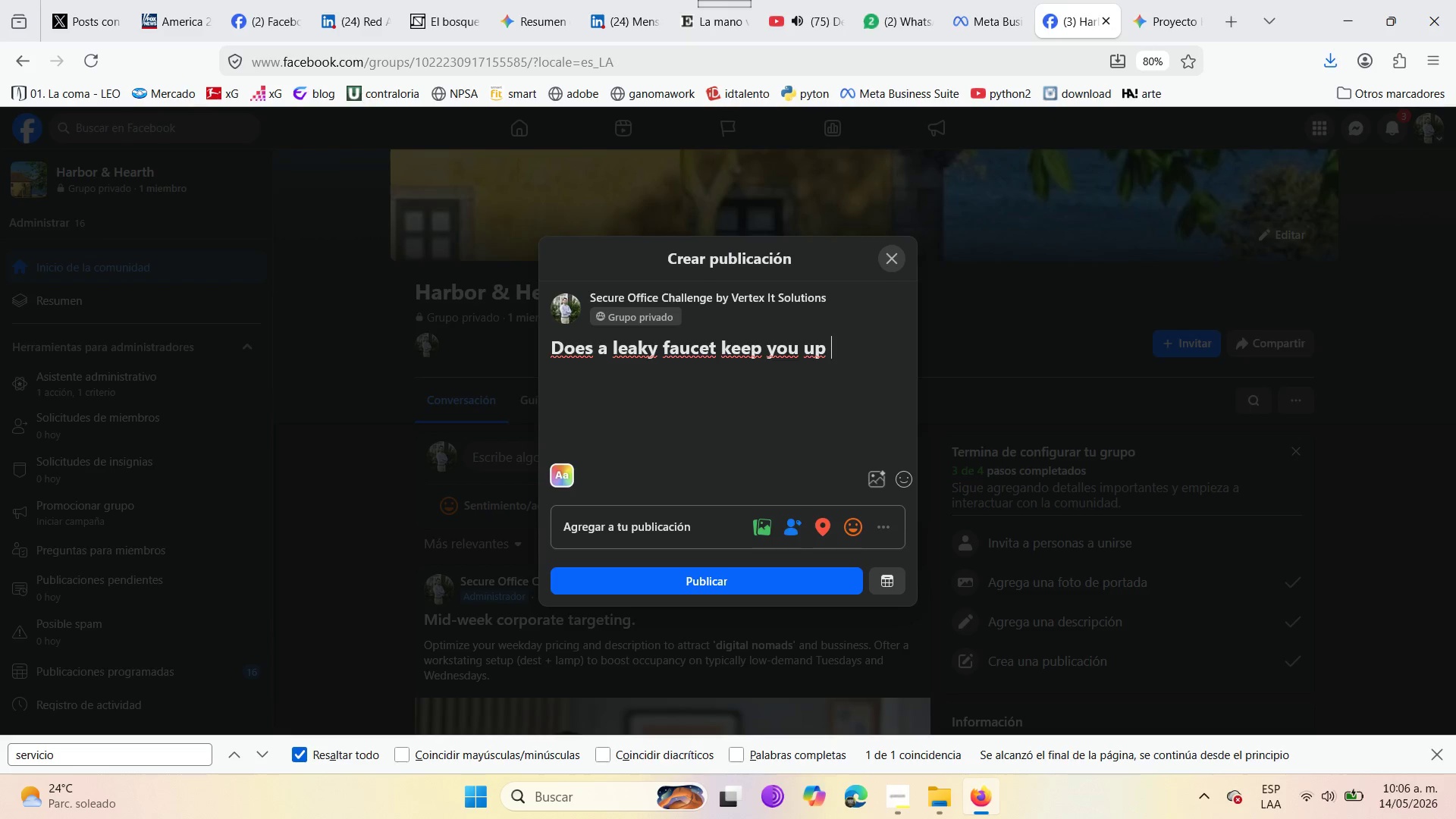 
type(at night{ )
 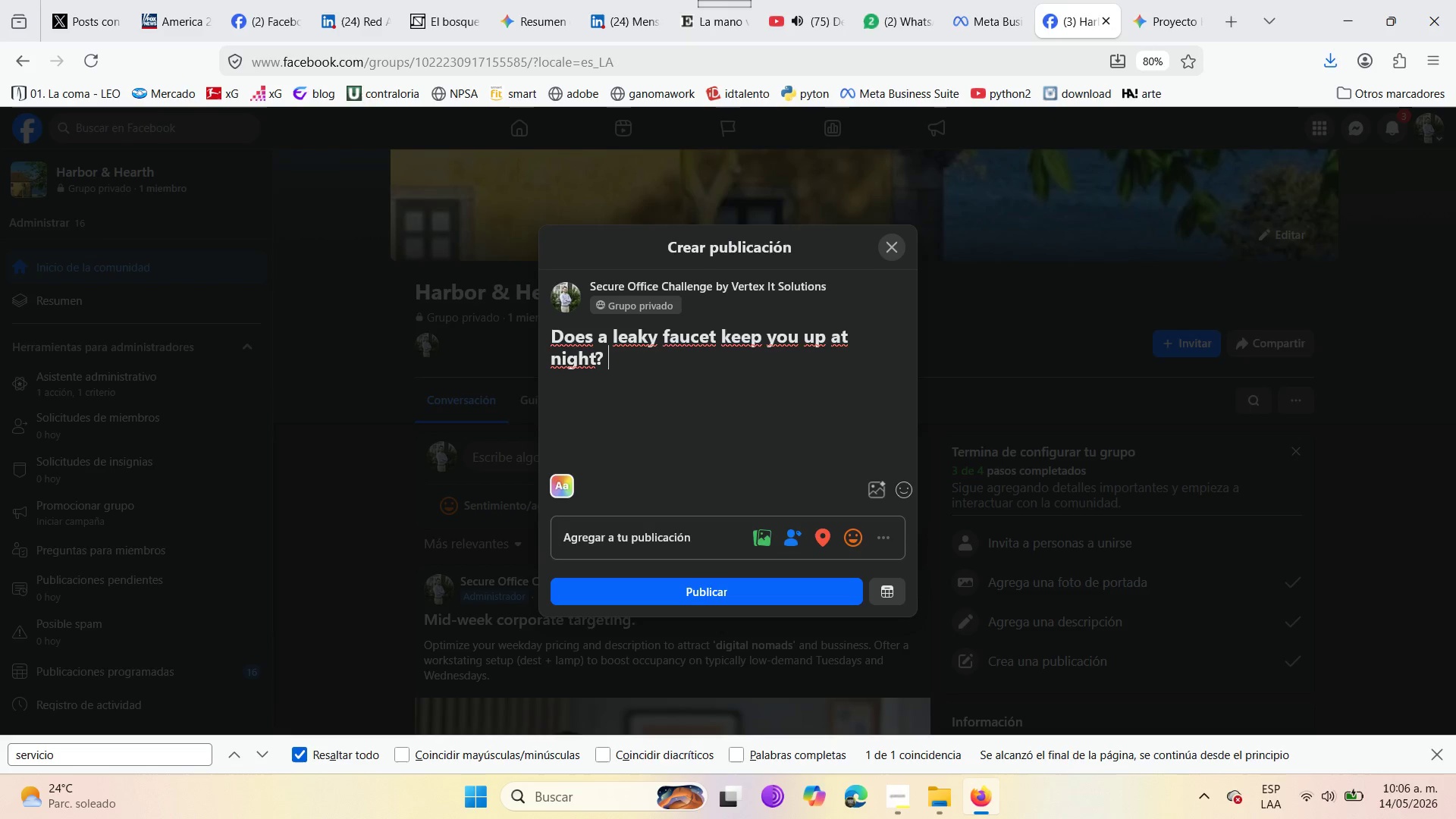 
key(Enter)
 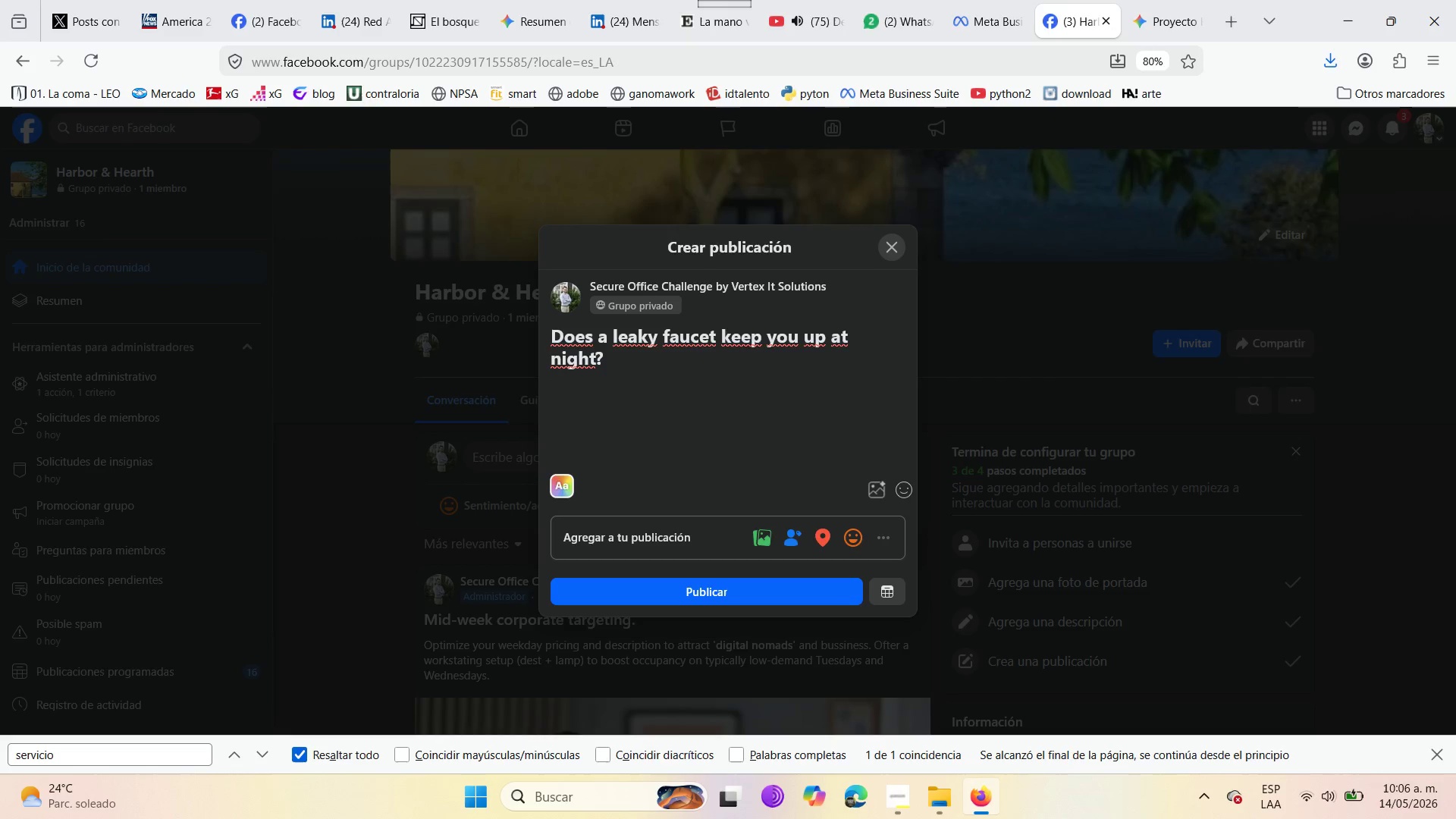 
wait(10.2)
 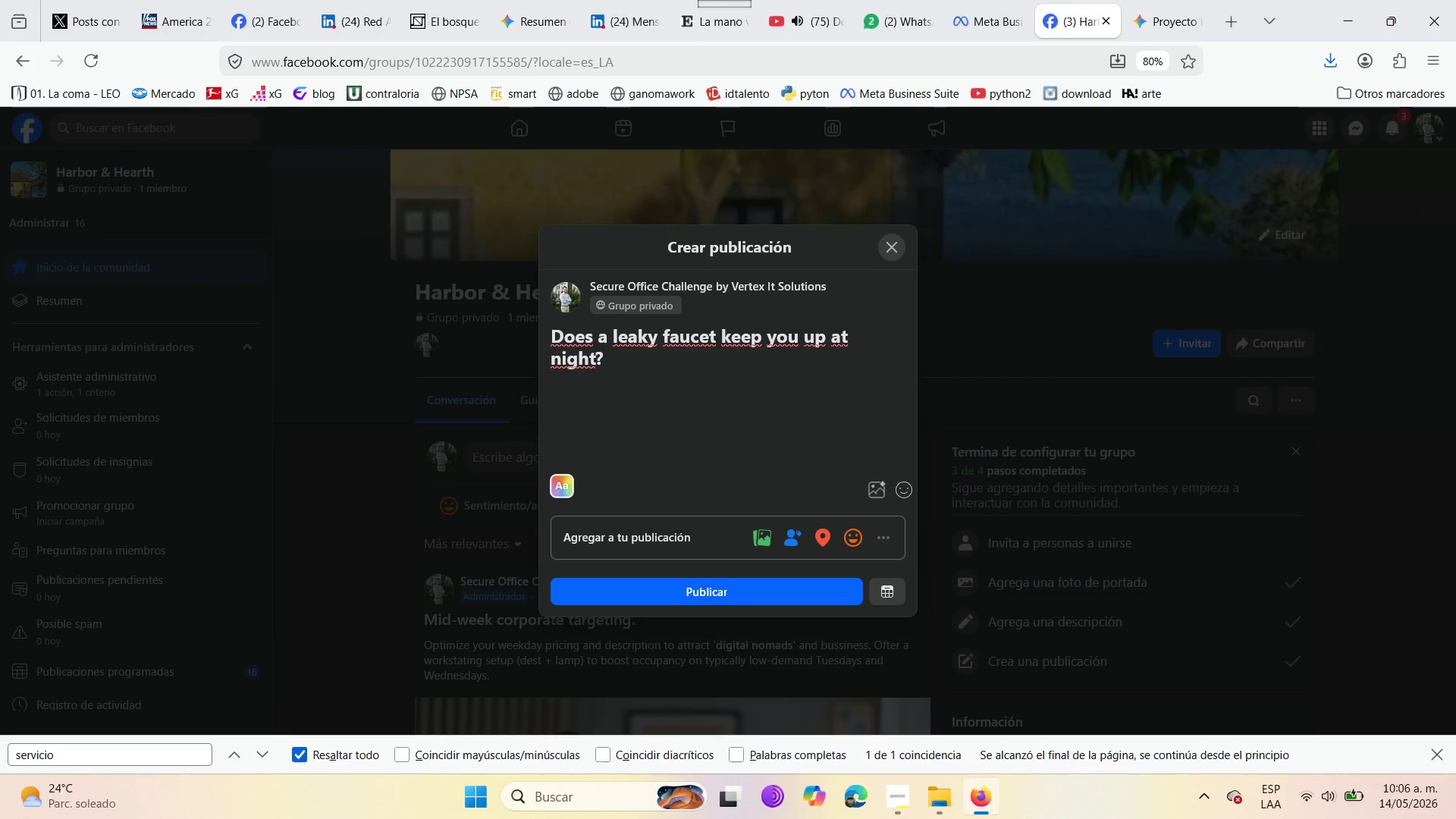 
type(Many owner in Asheville )
 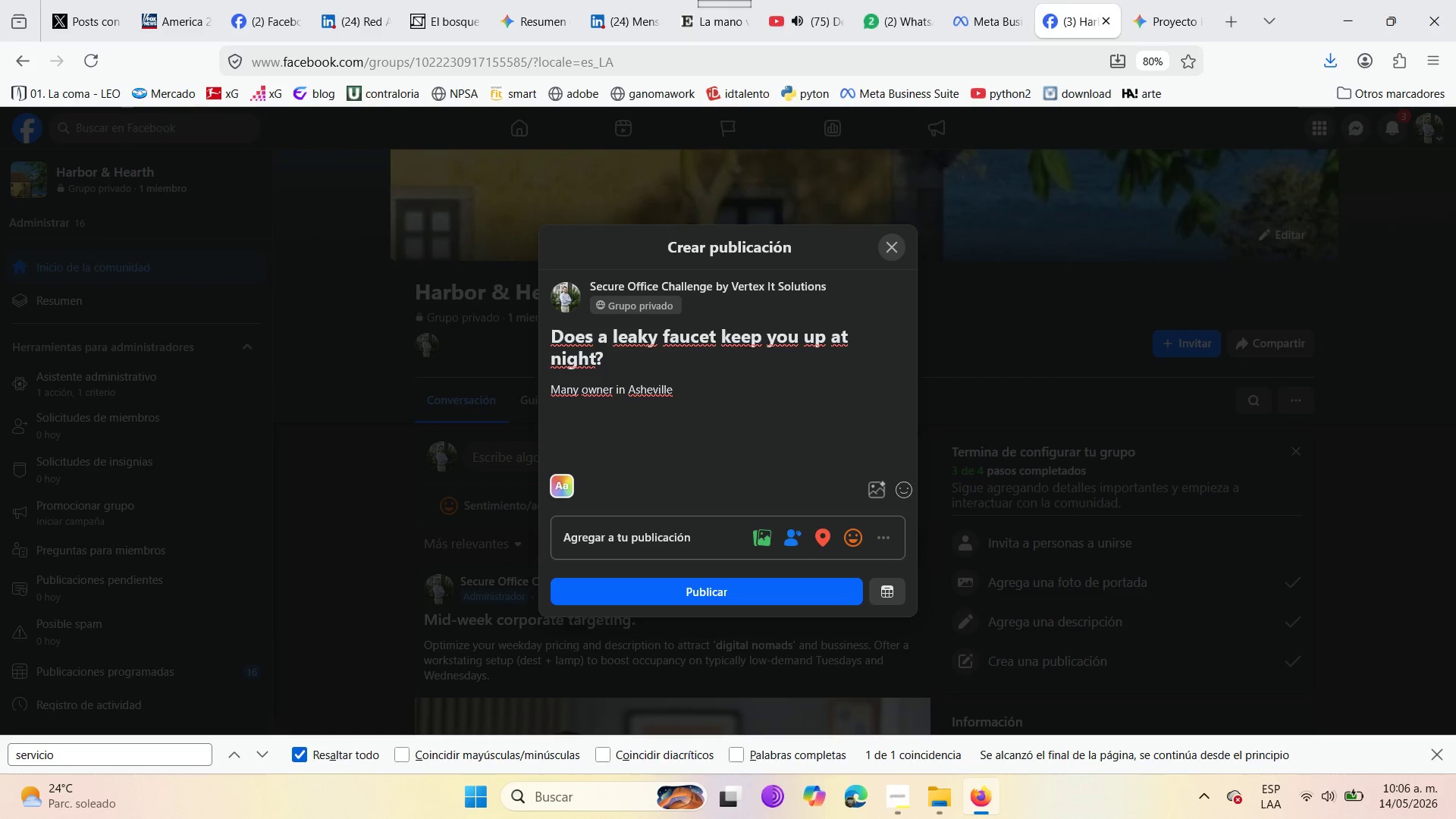 
type(Highlands worry )
 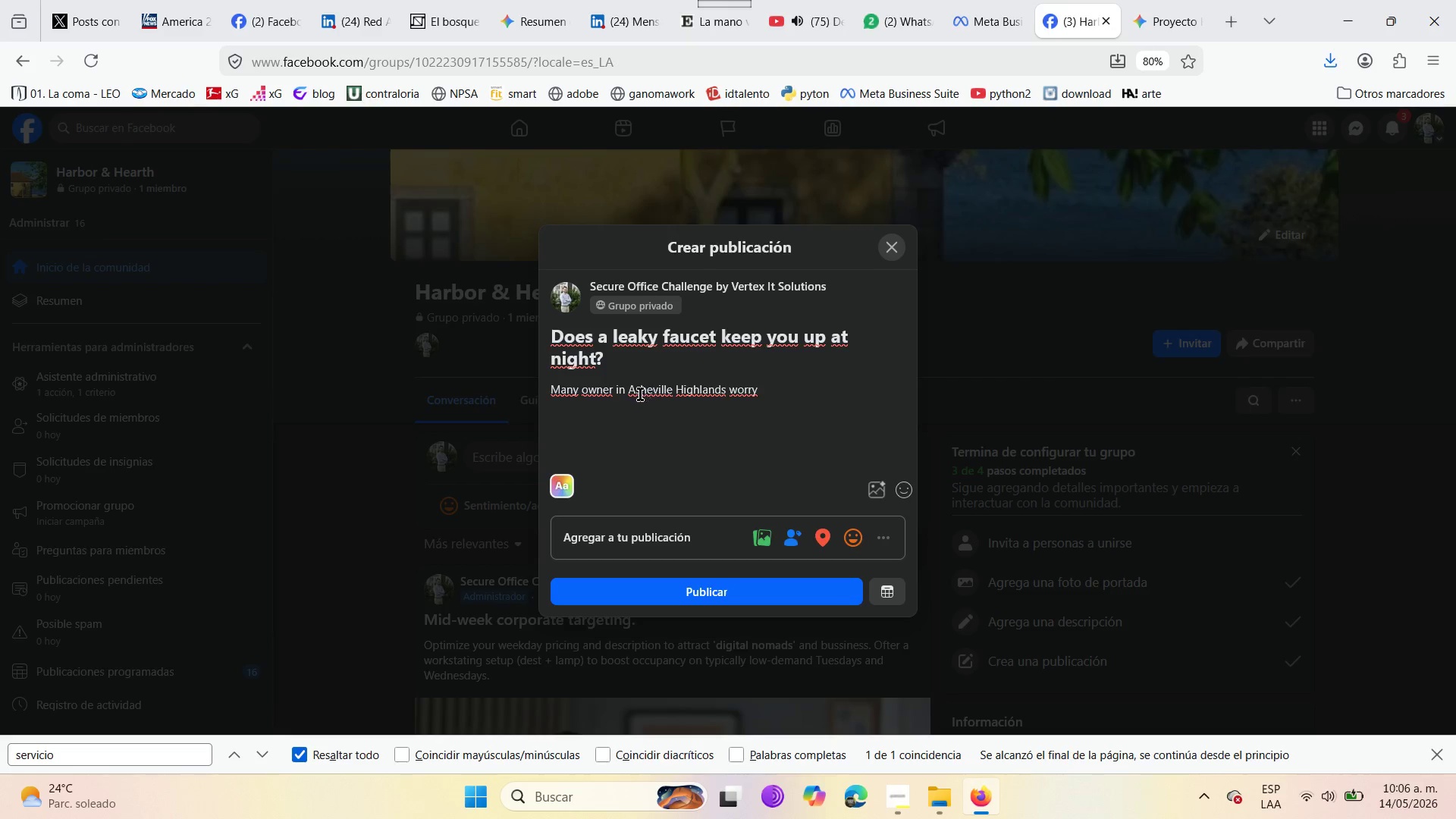 
left_click_drag(start_coordinate=[626, 397], to_coordinate=[725, 393])
 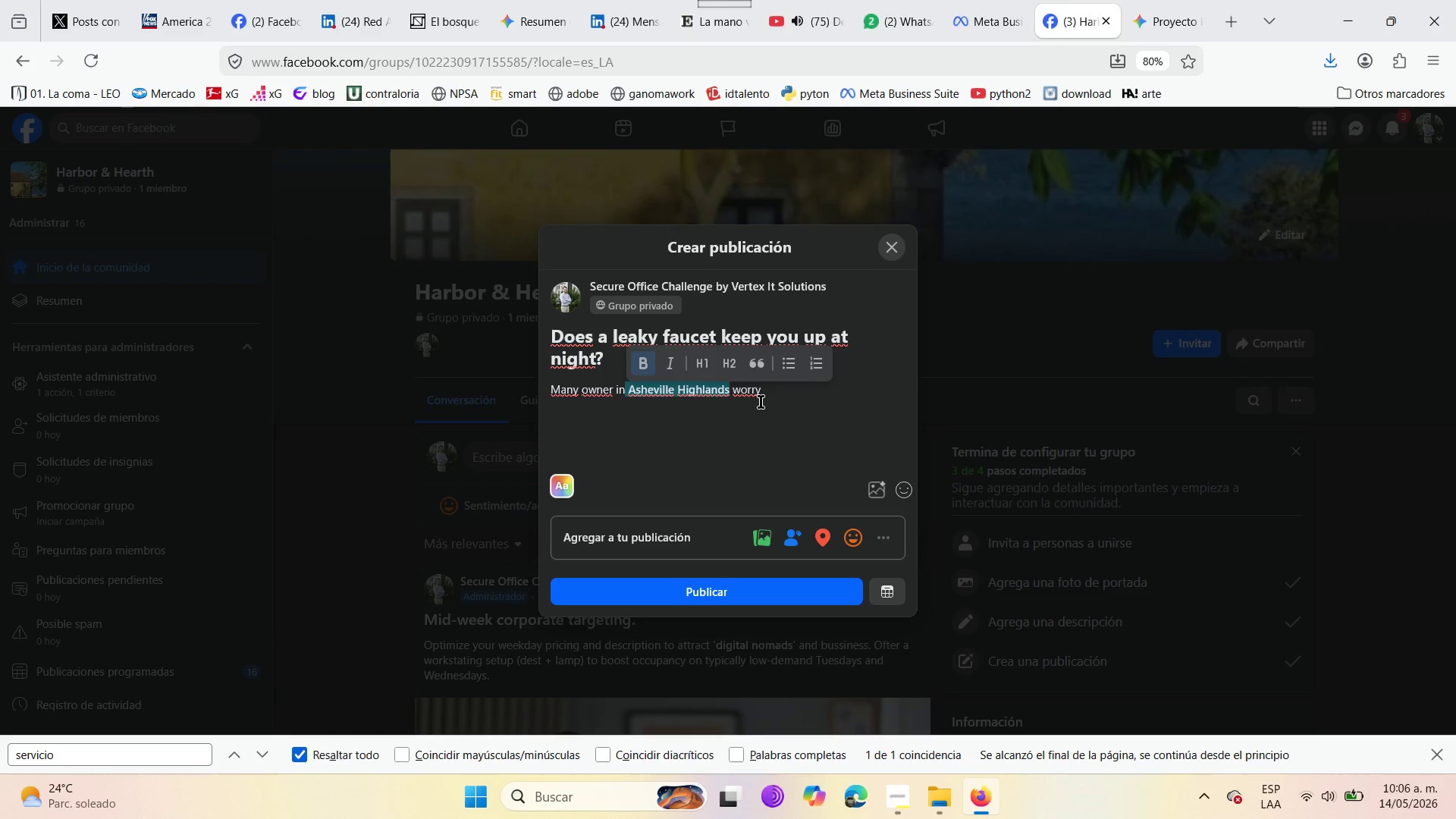 
left_click([762, 402])
 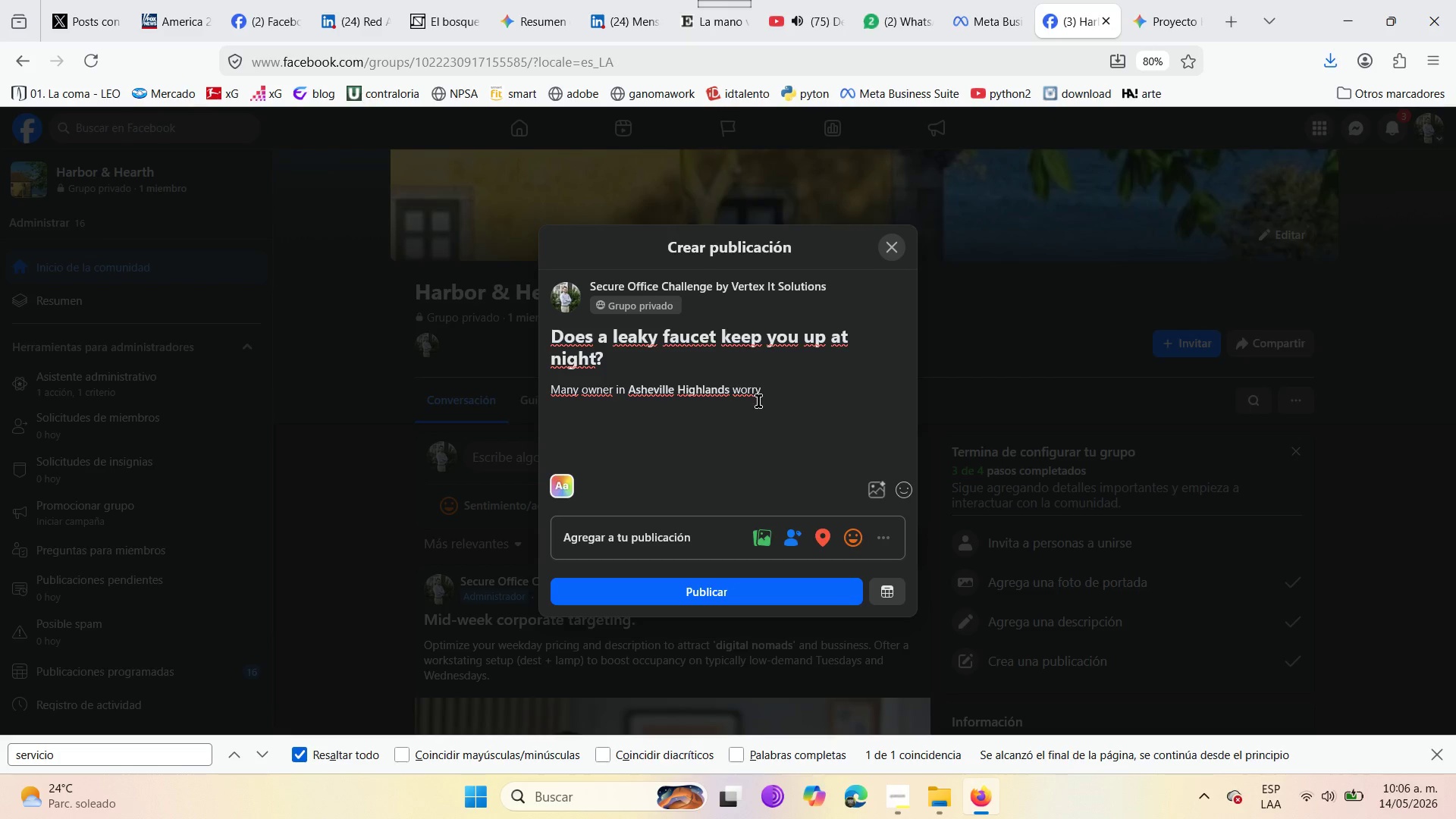 
type( about masi)
key(Backspace)
key(Backspace)
key(Backspace)
type(aintenance while managing )
 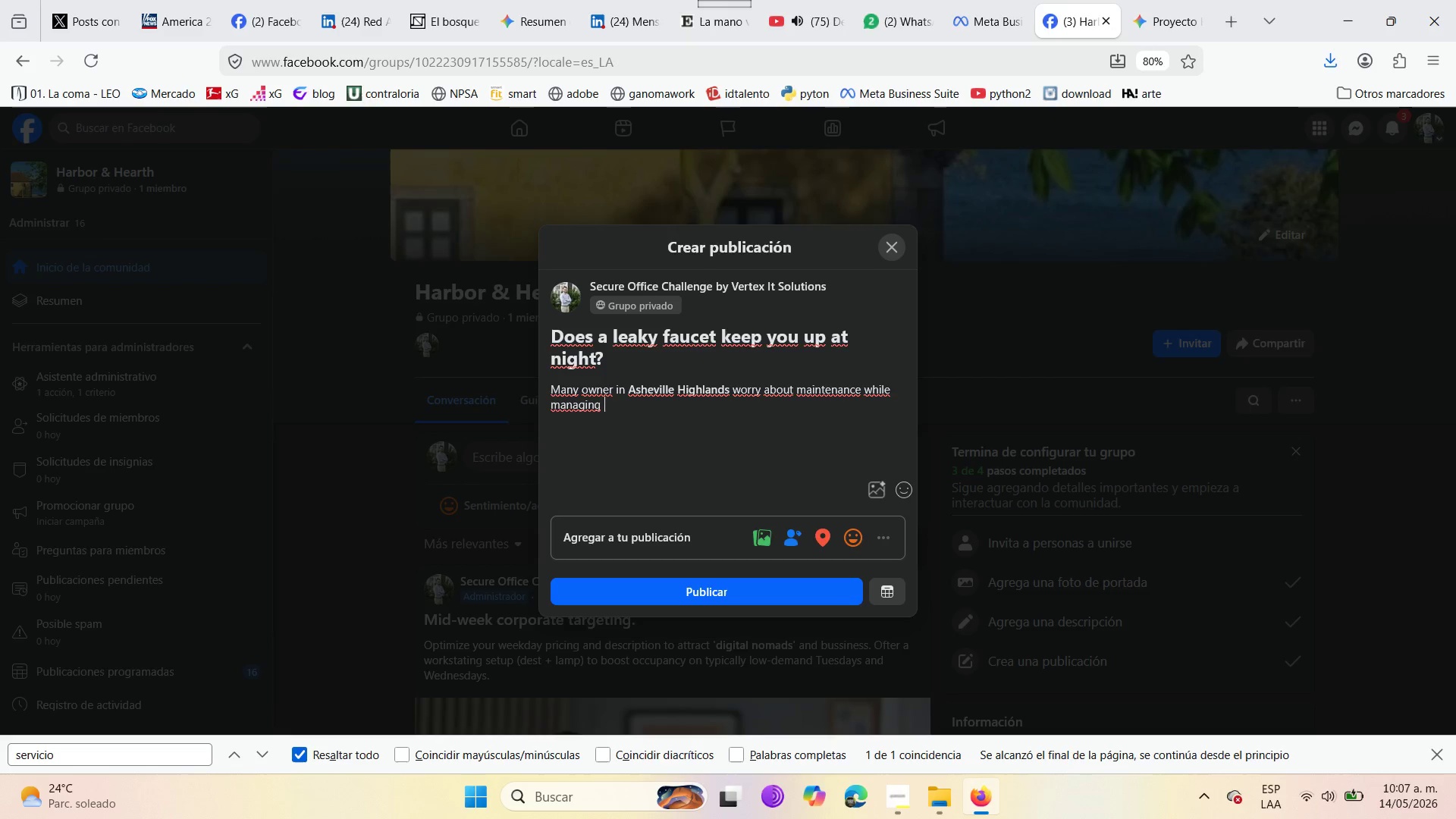 
wait(16.78)
 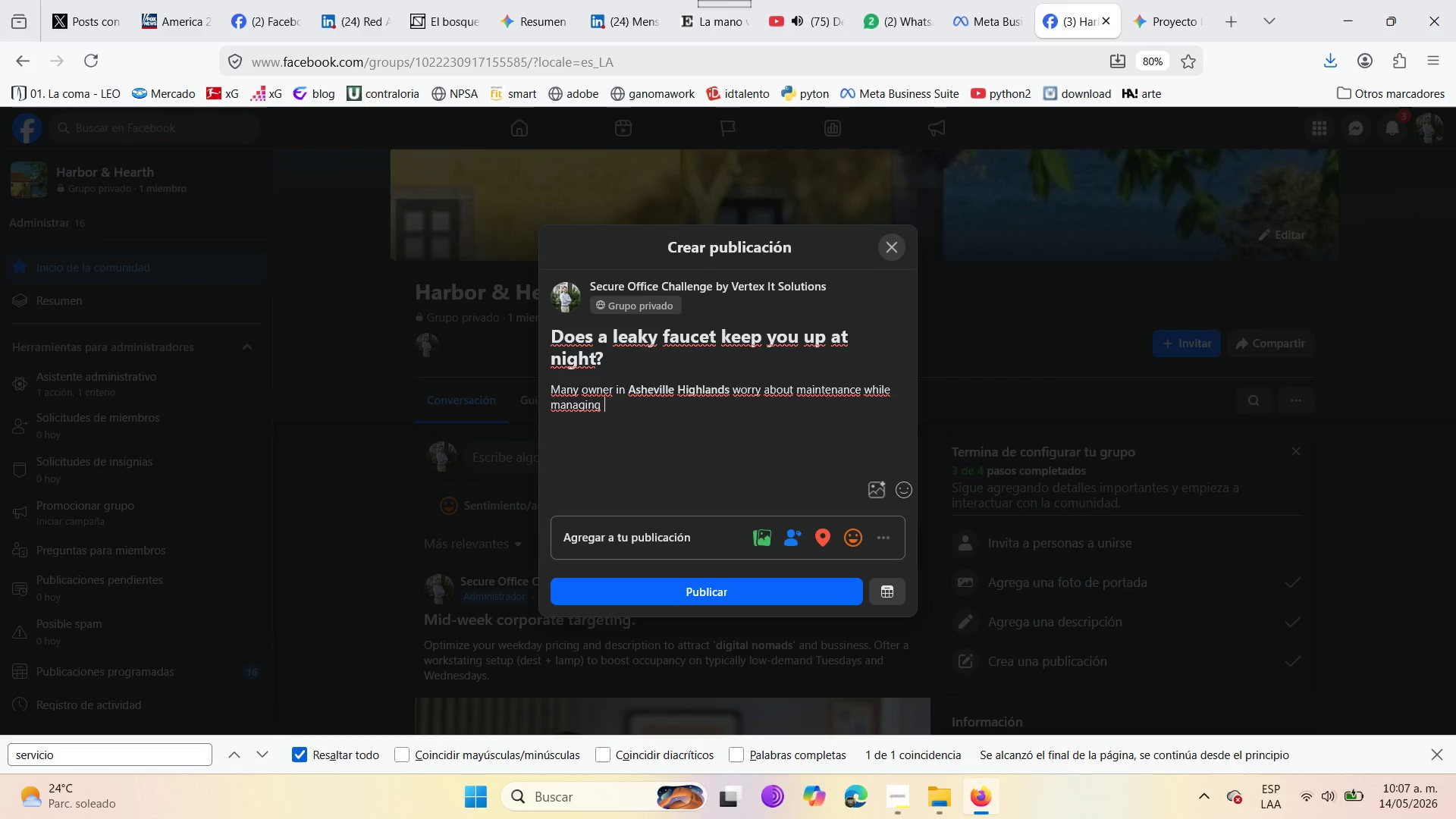 
type(from afar )
key(Backspace)
type(. )
 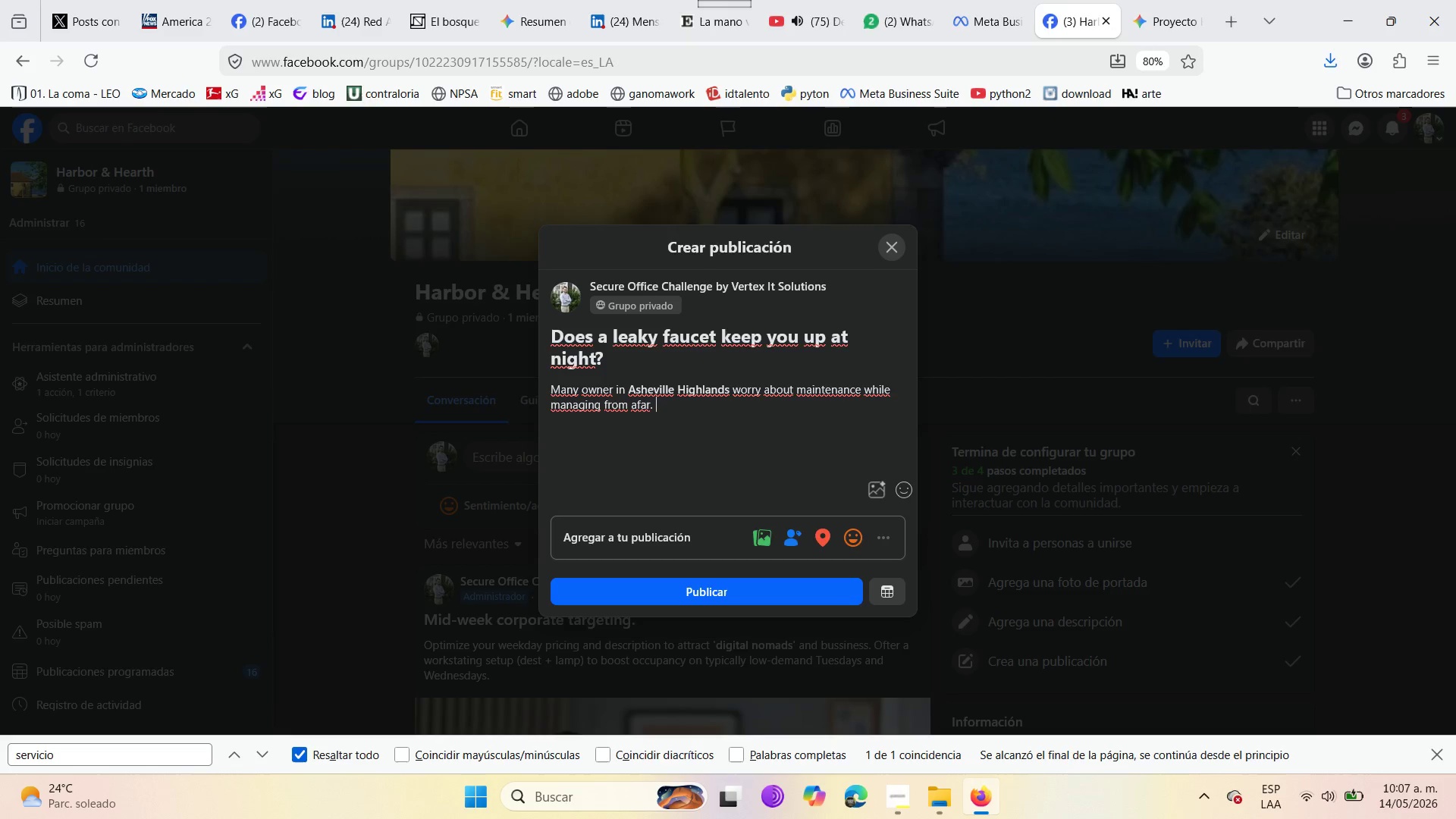 
type(At Harbor )
key(Backspace)
type( ^ Hearth )
key(Backspace)
type(, we )
 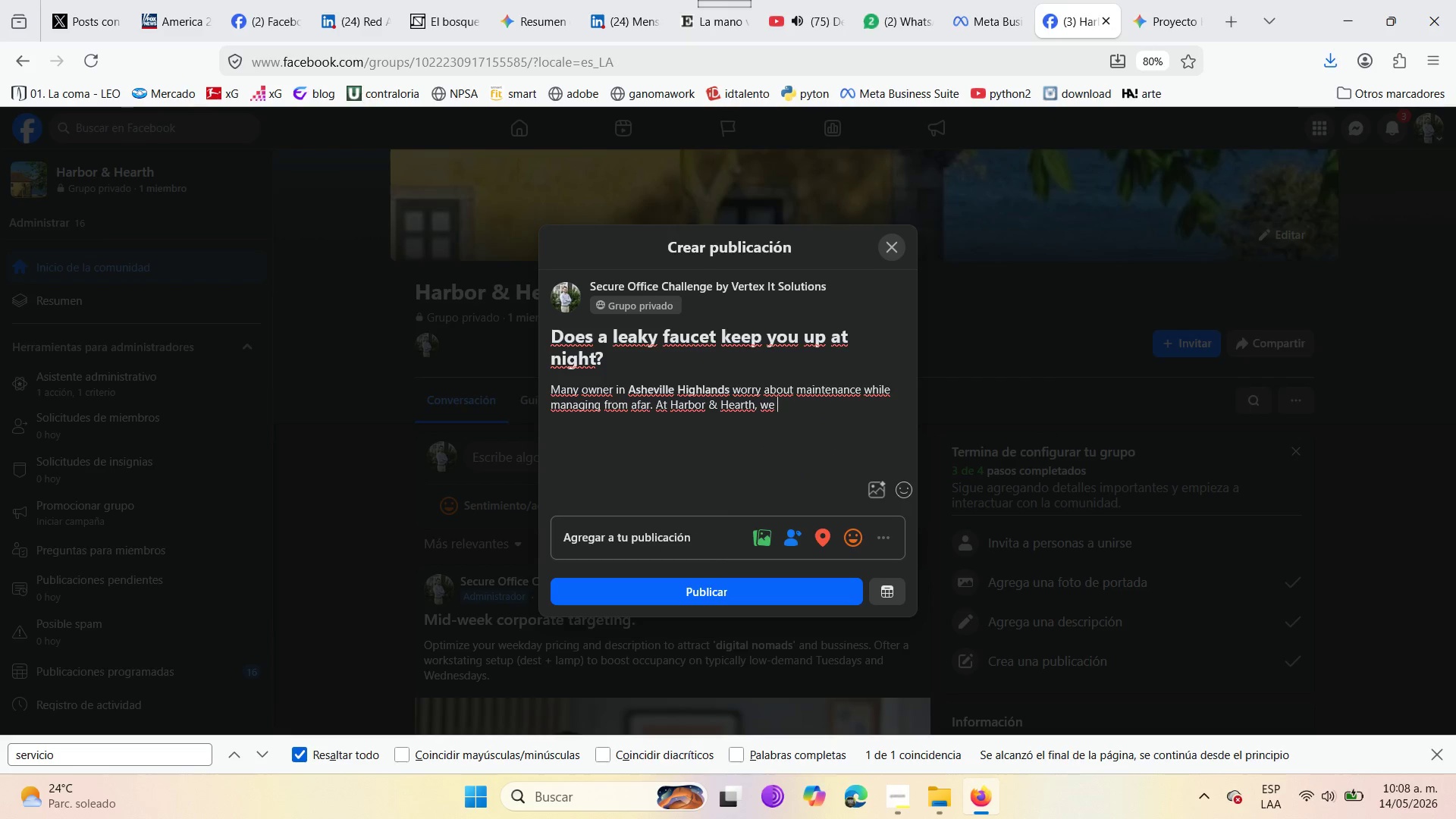 
wait(10.69)
 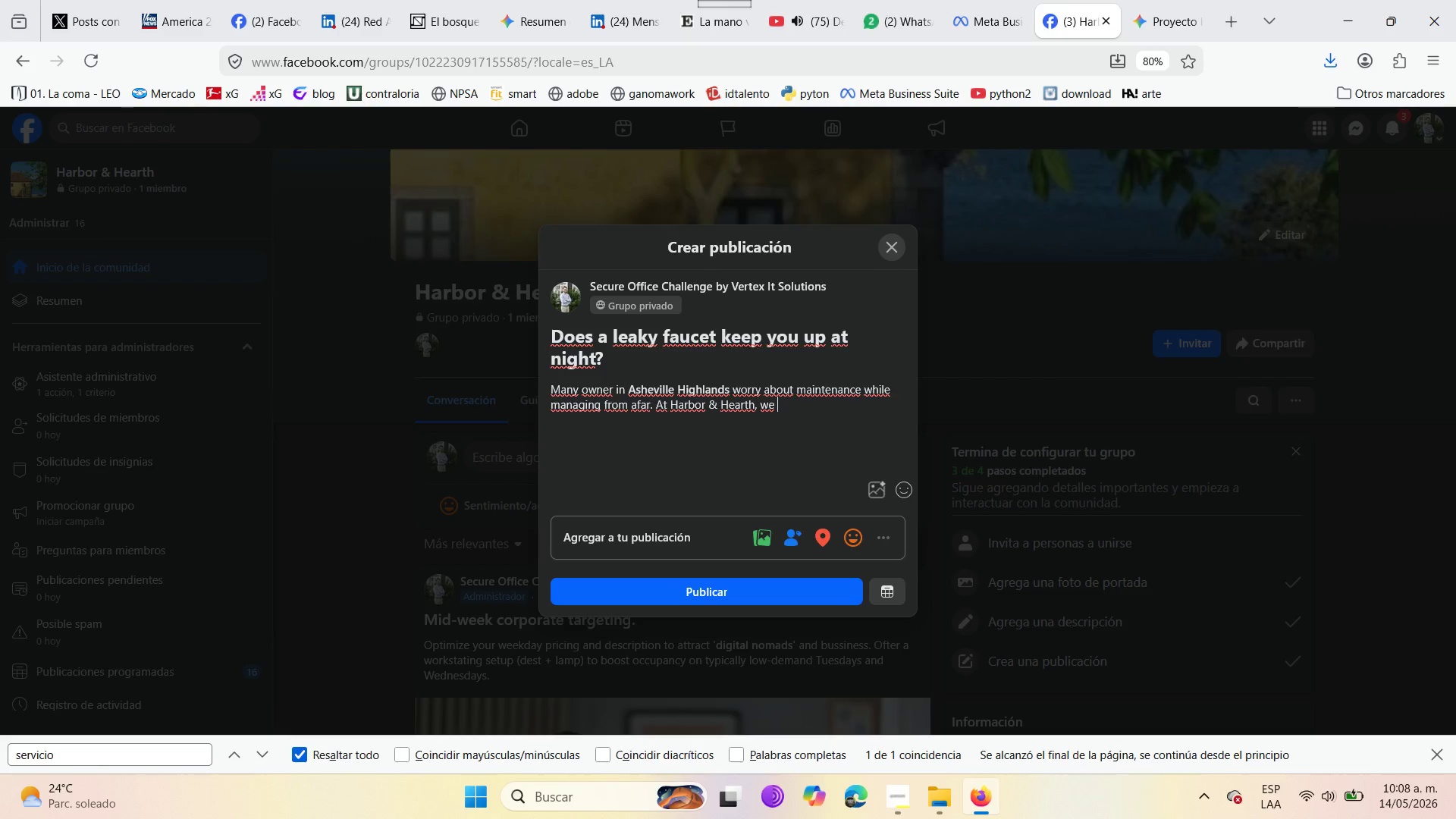 
type(don[t )
 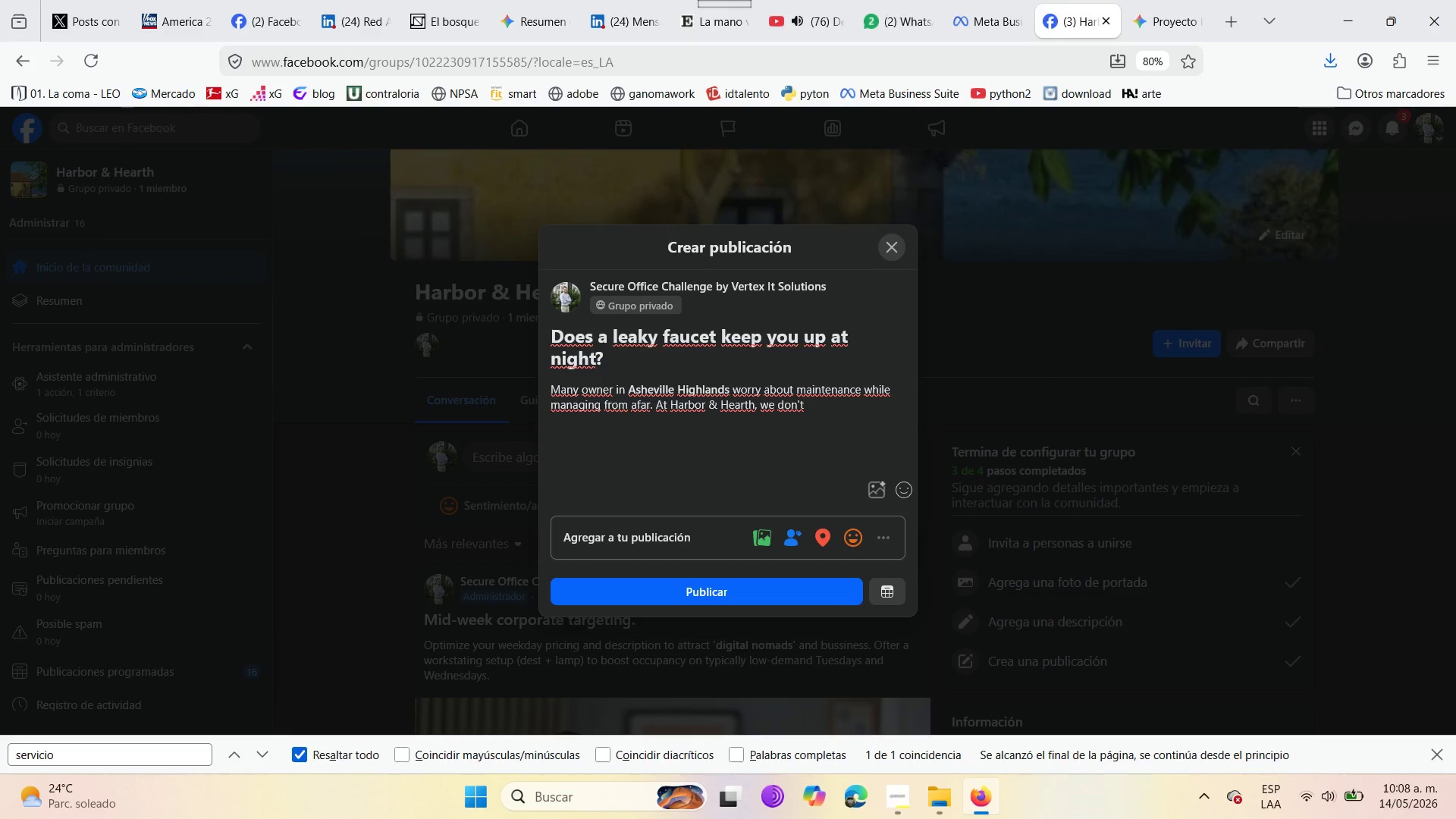 
wait(7.09)
 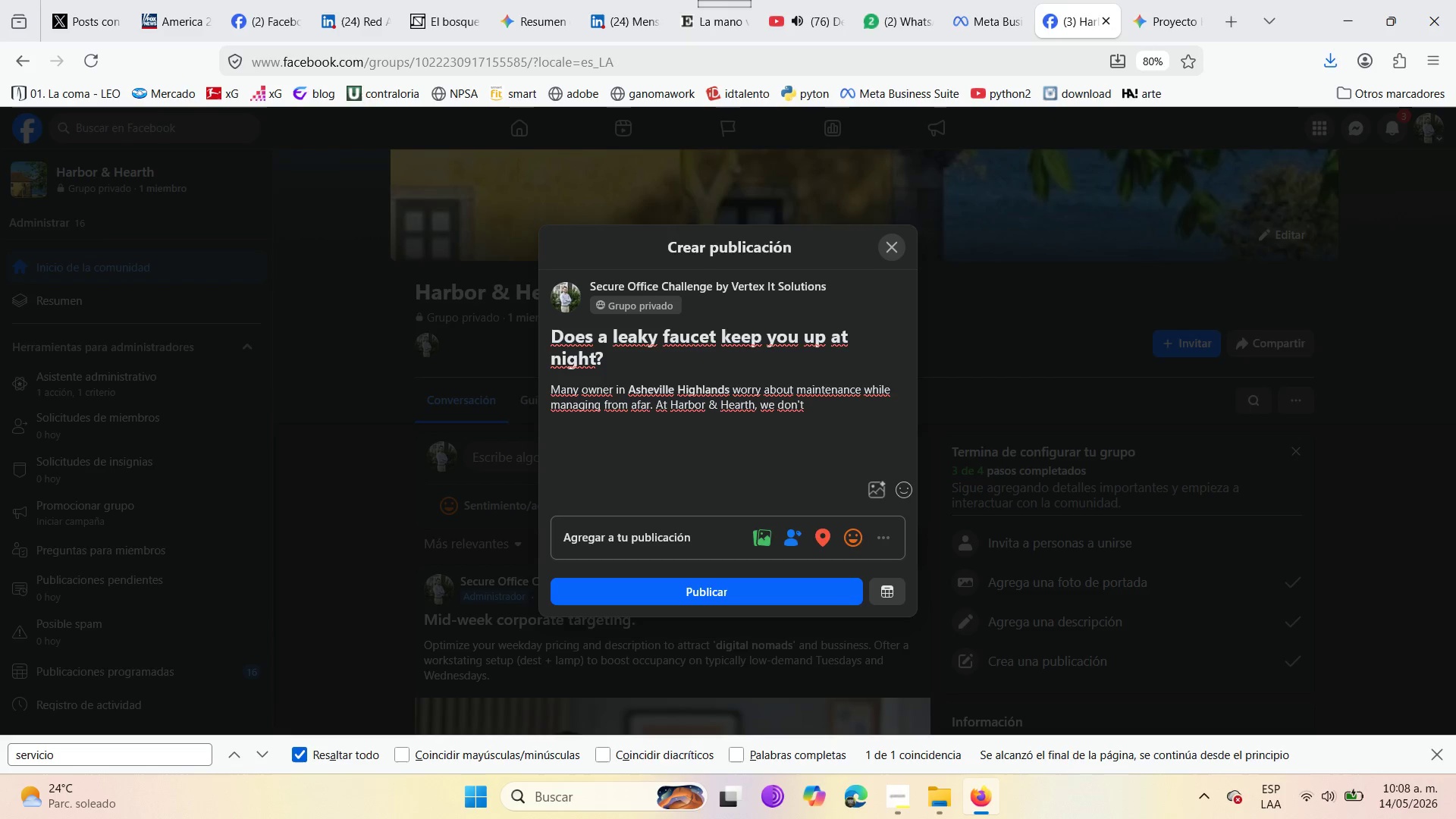 
type(just report )
 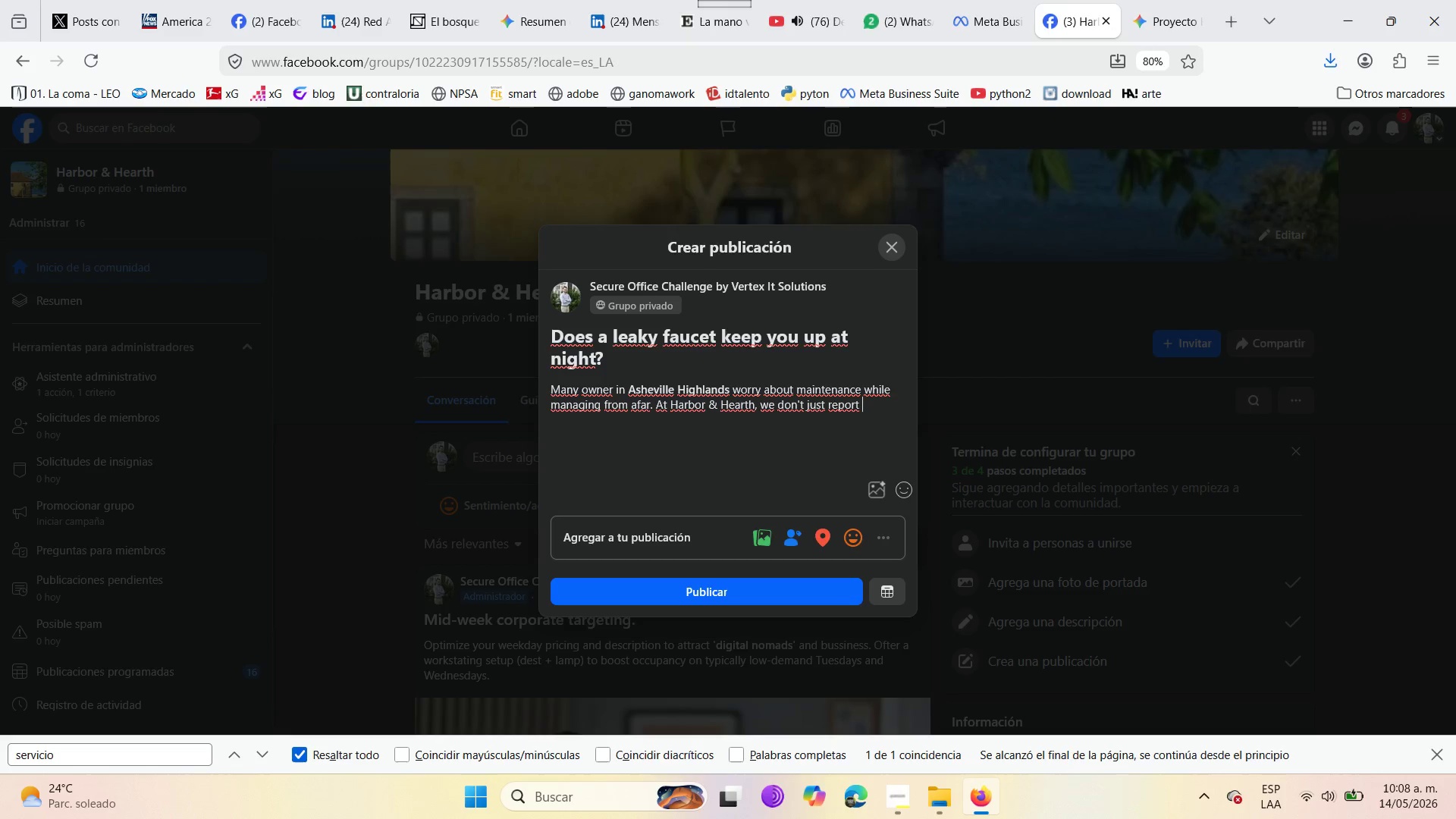 
type(issues )
 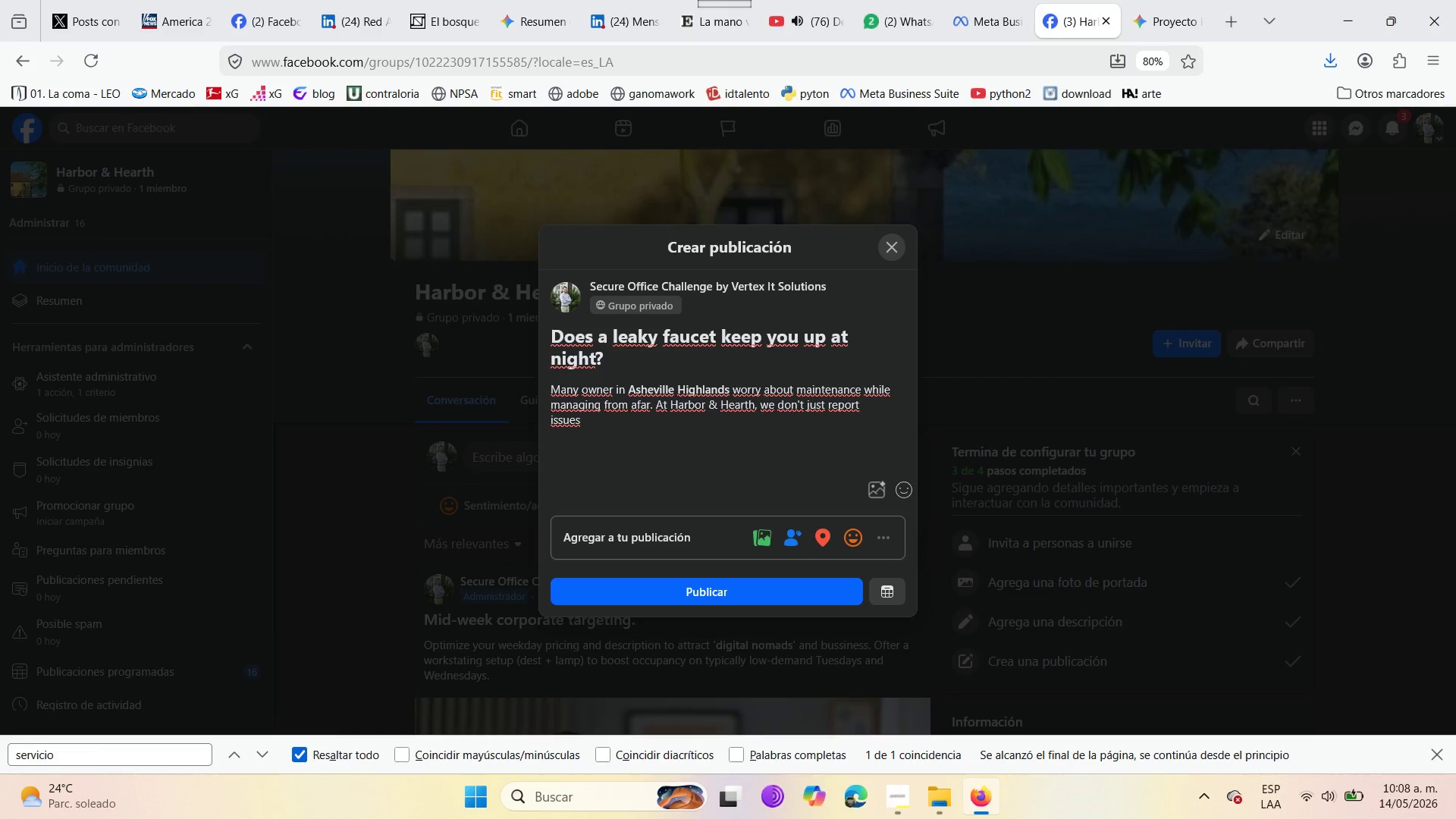 
type(-we solve them )
 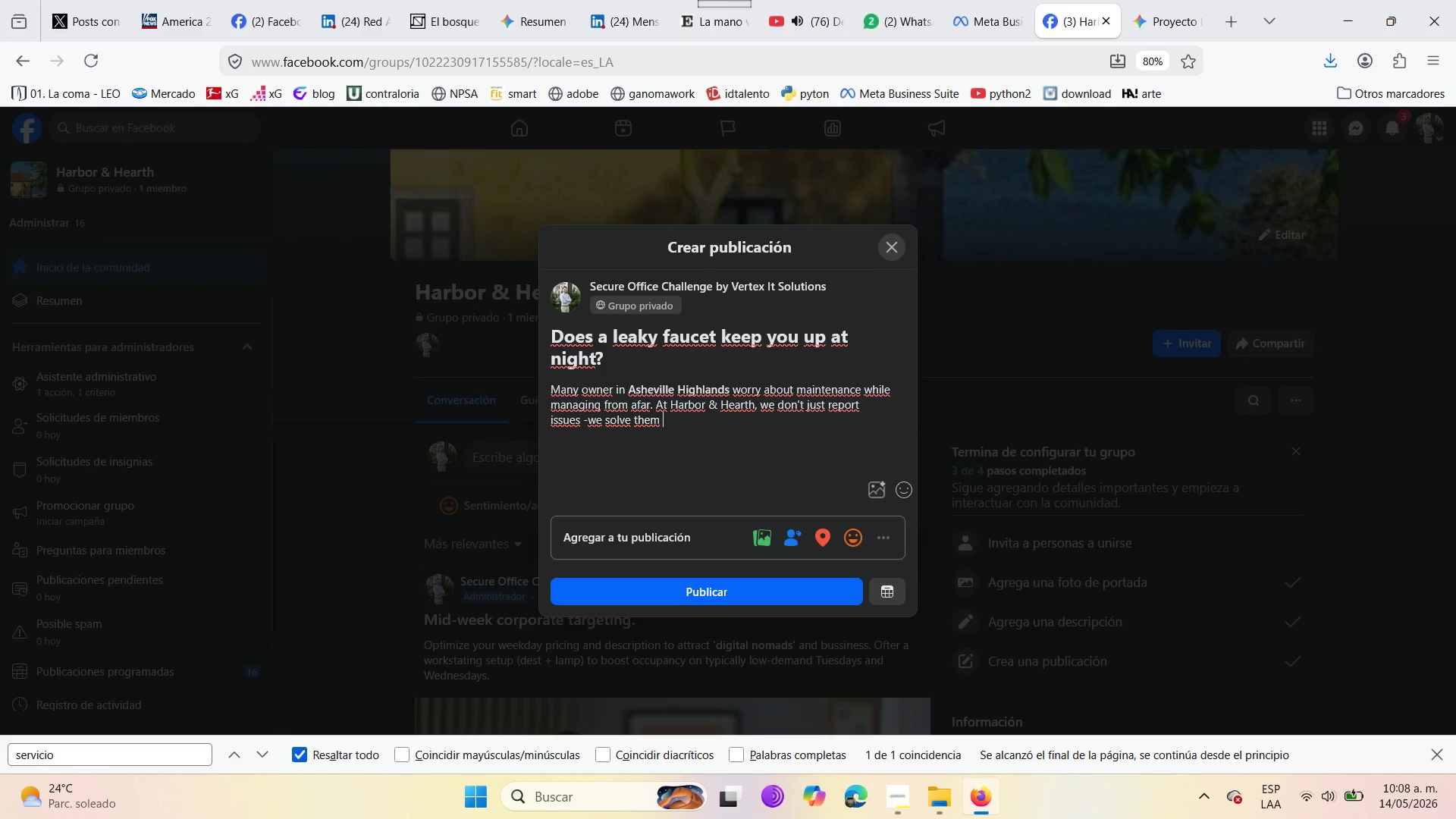 
wait(6.11)
 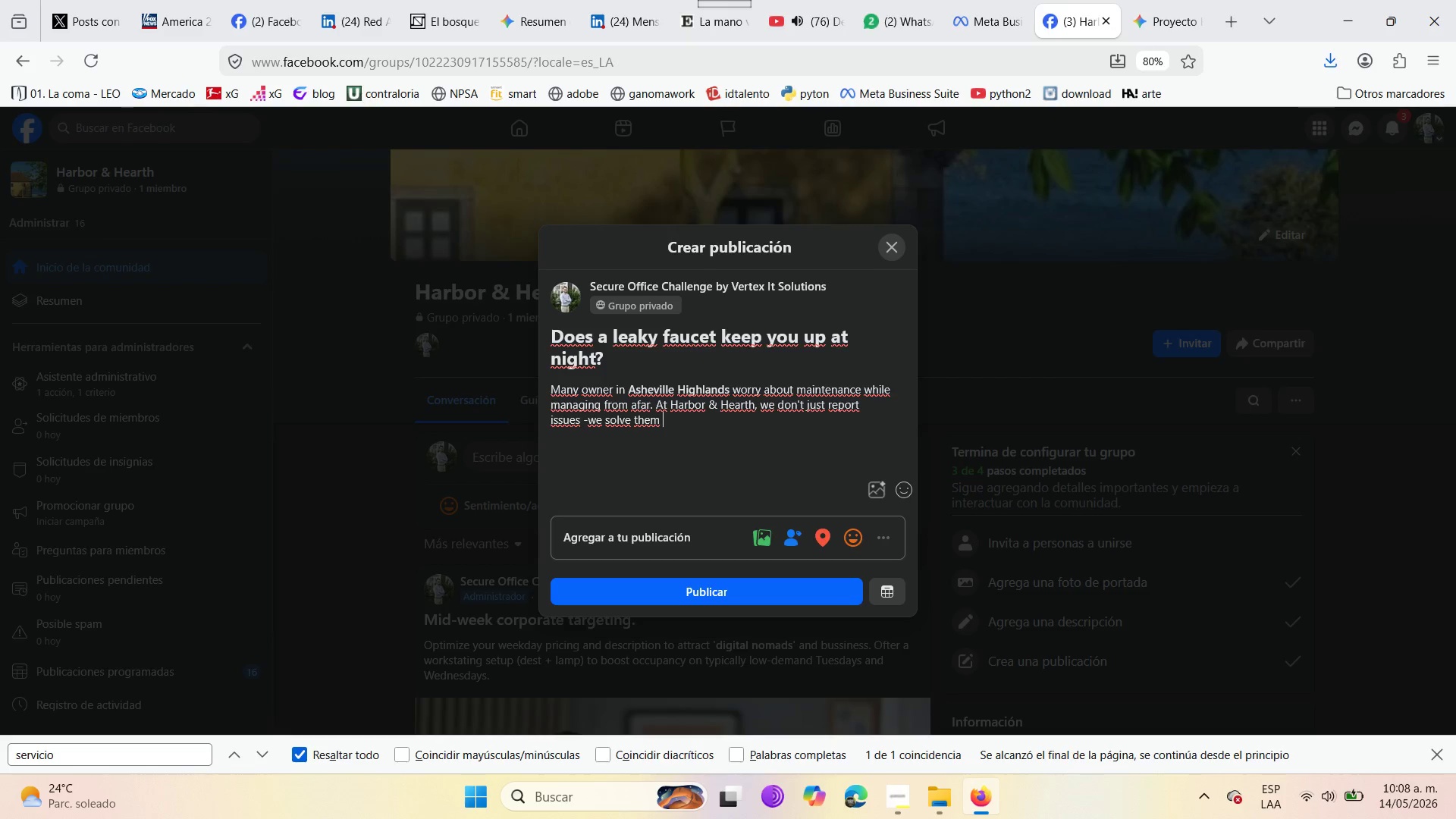 
type(with )
key(Backspace)
type( )
 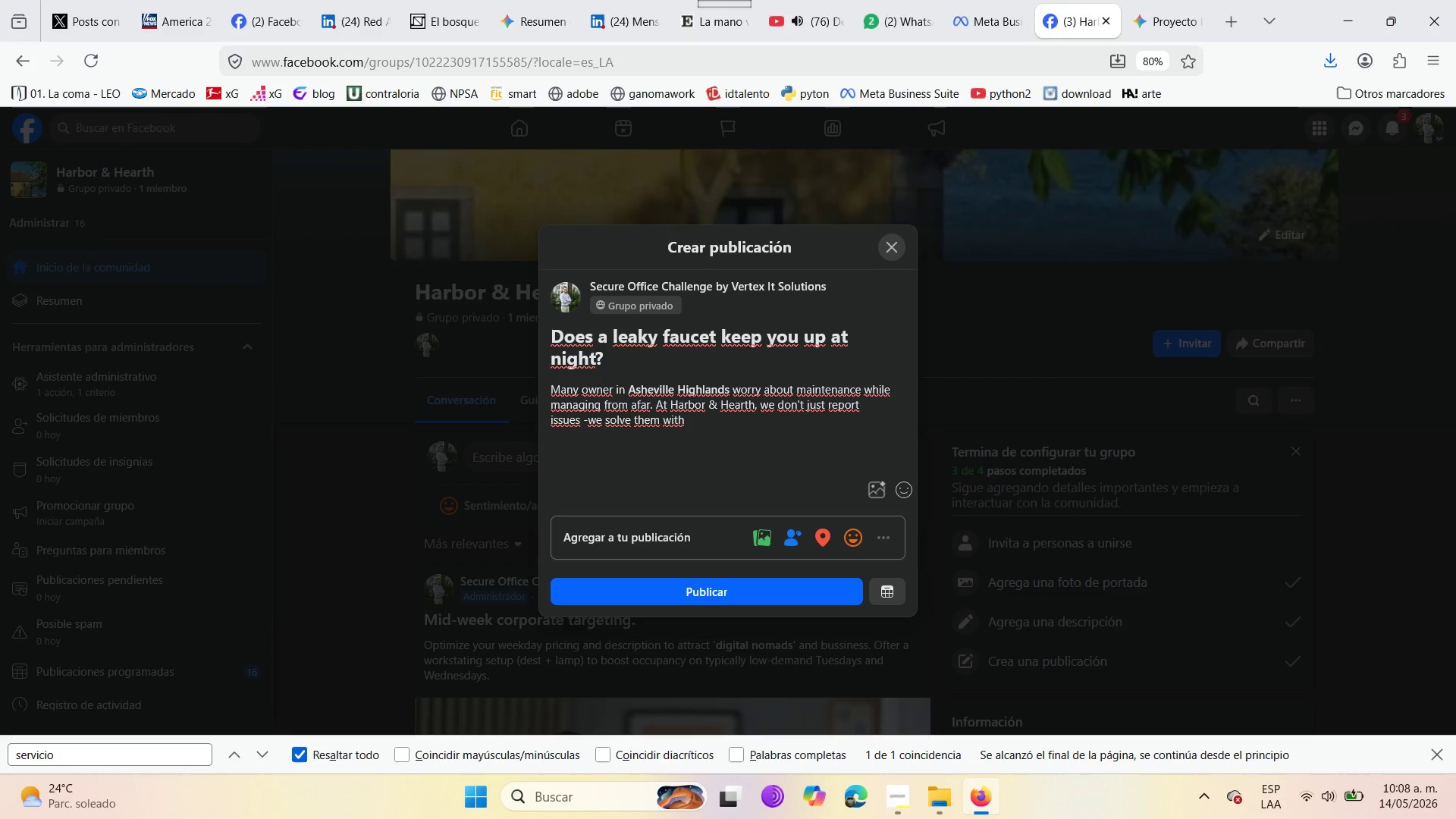 
type(our local vetted vendor network before they affect )
 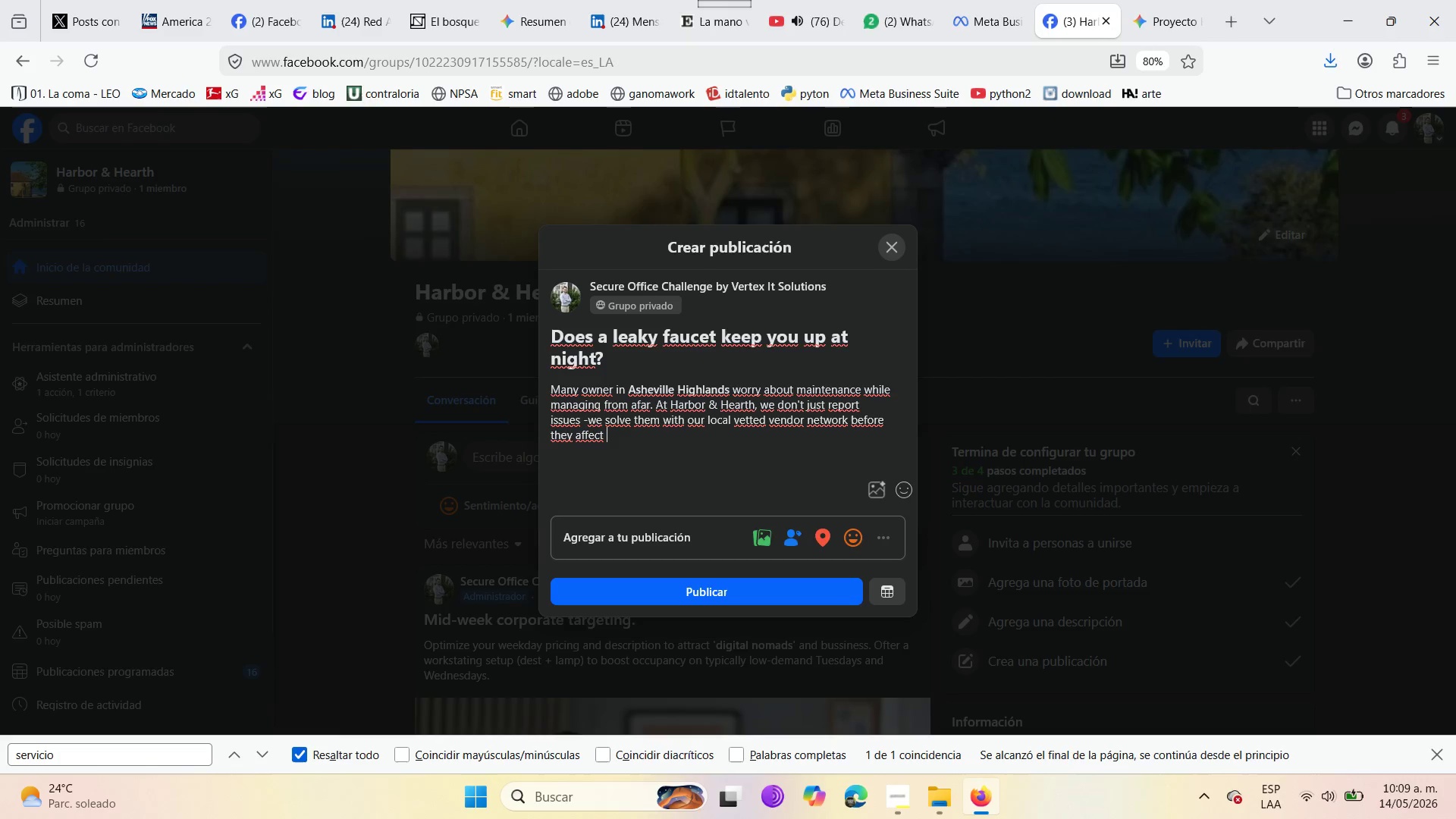 
wait(9.34)
 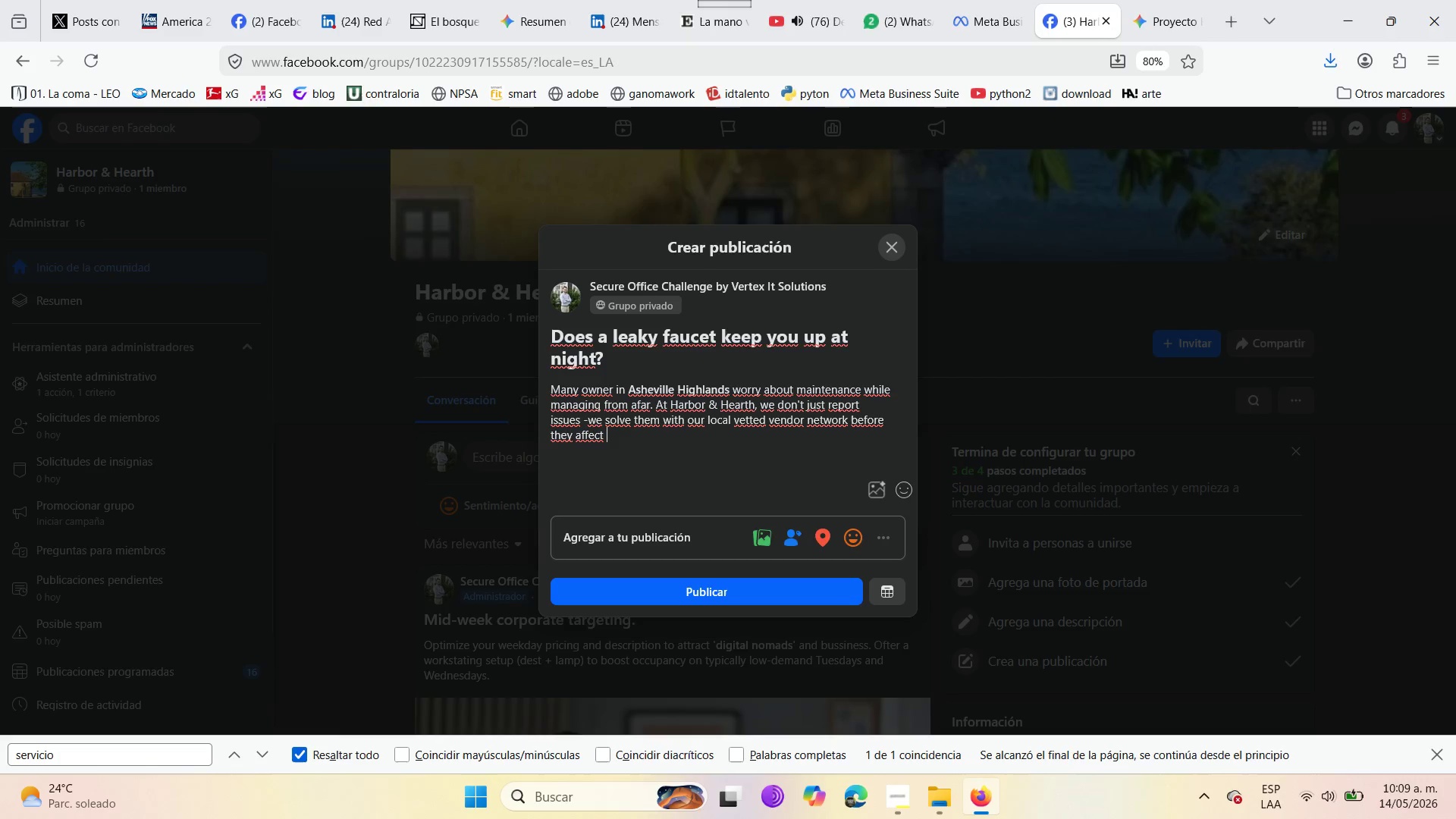 
type(your)
 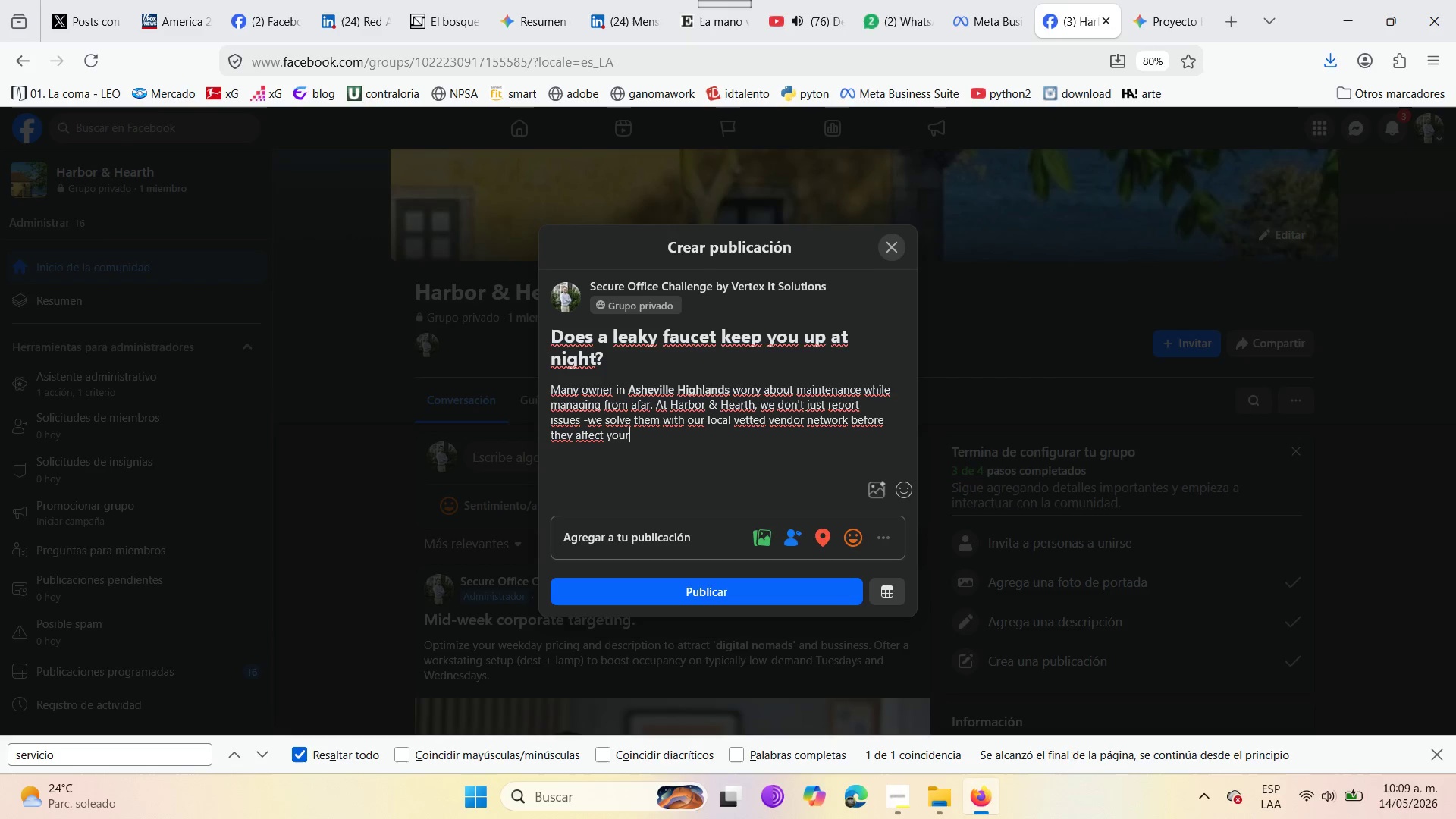 
wait(7.89)
 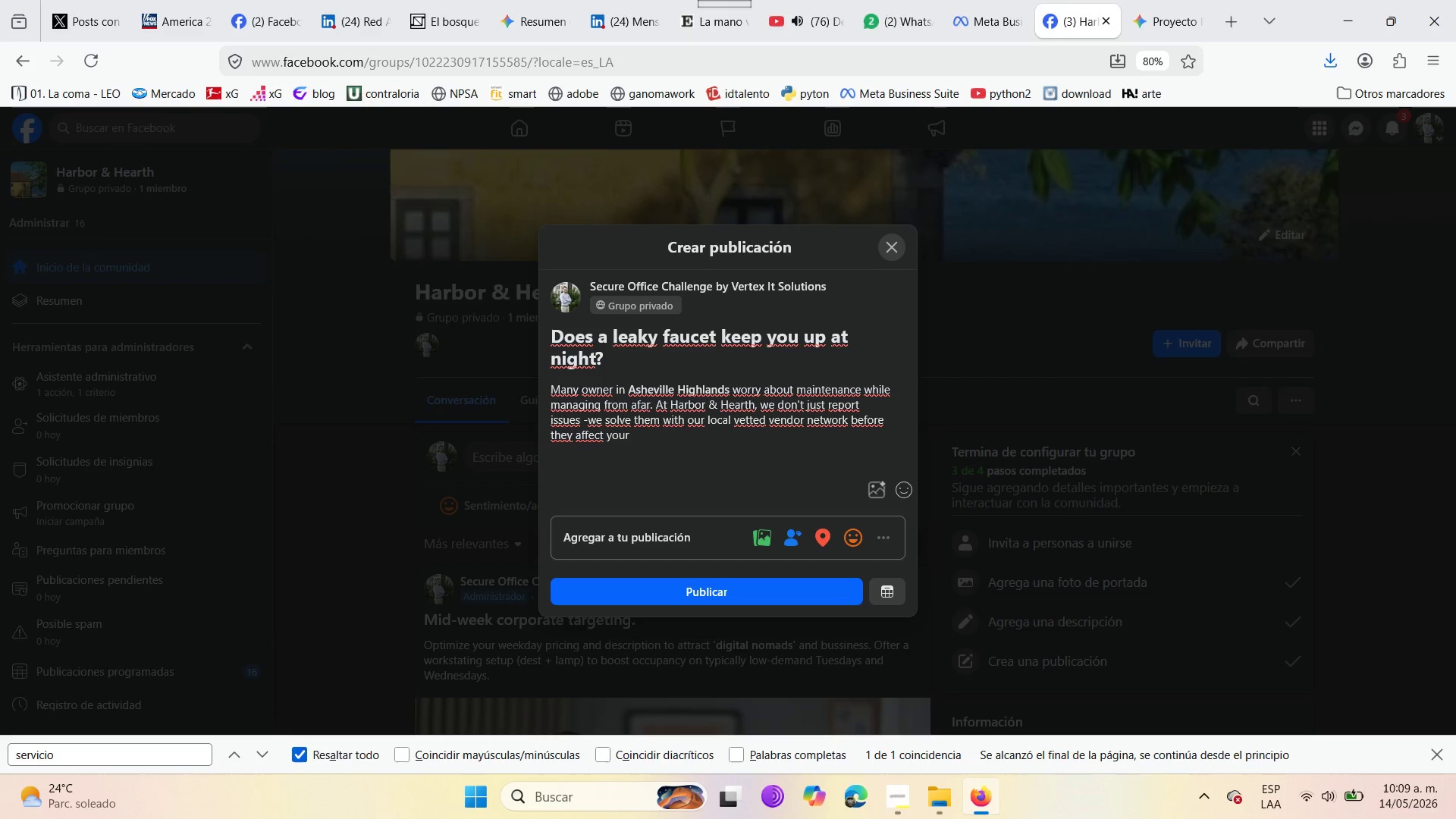 
type( issues )
 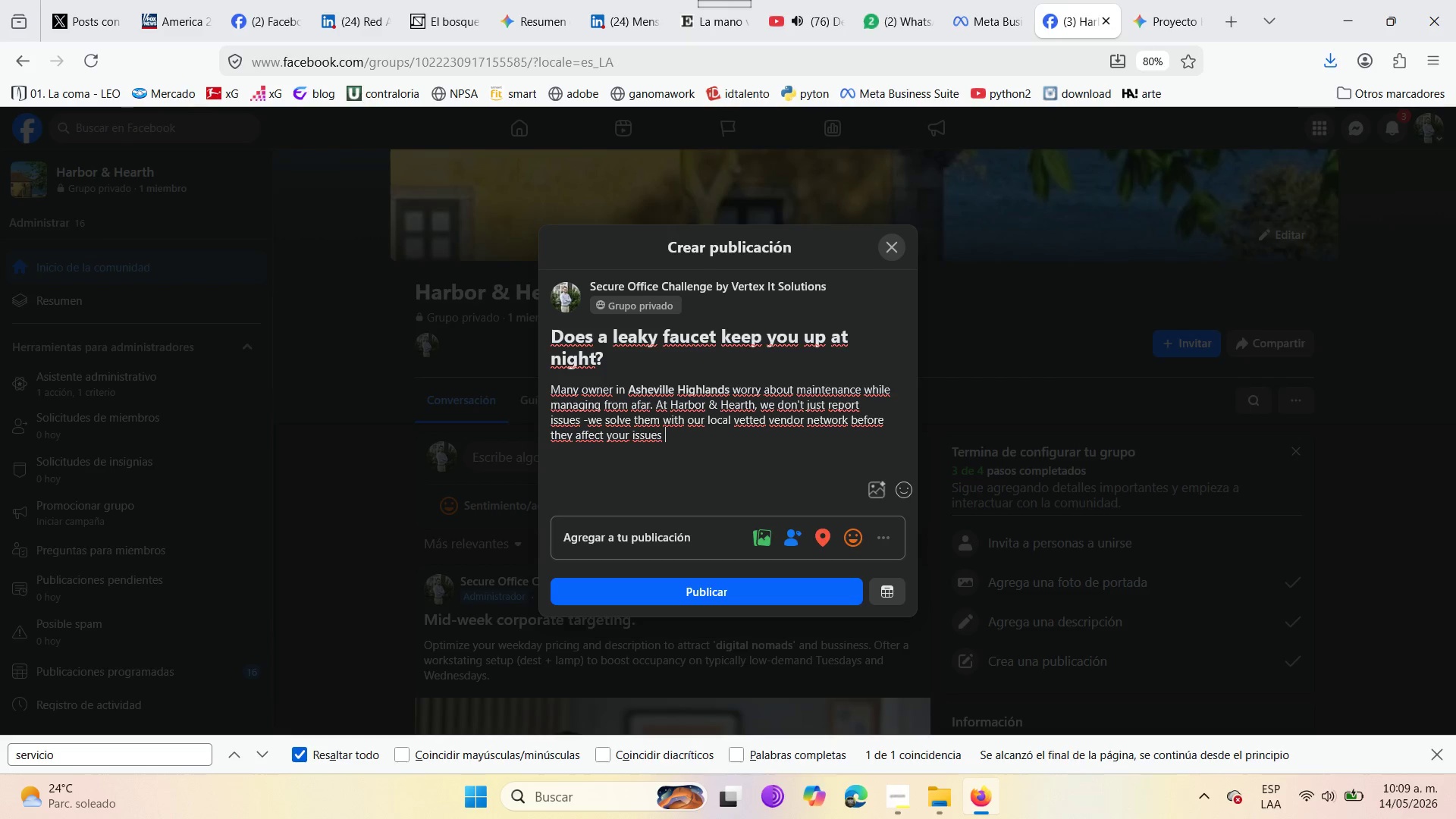 
key(Backspace)
 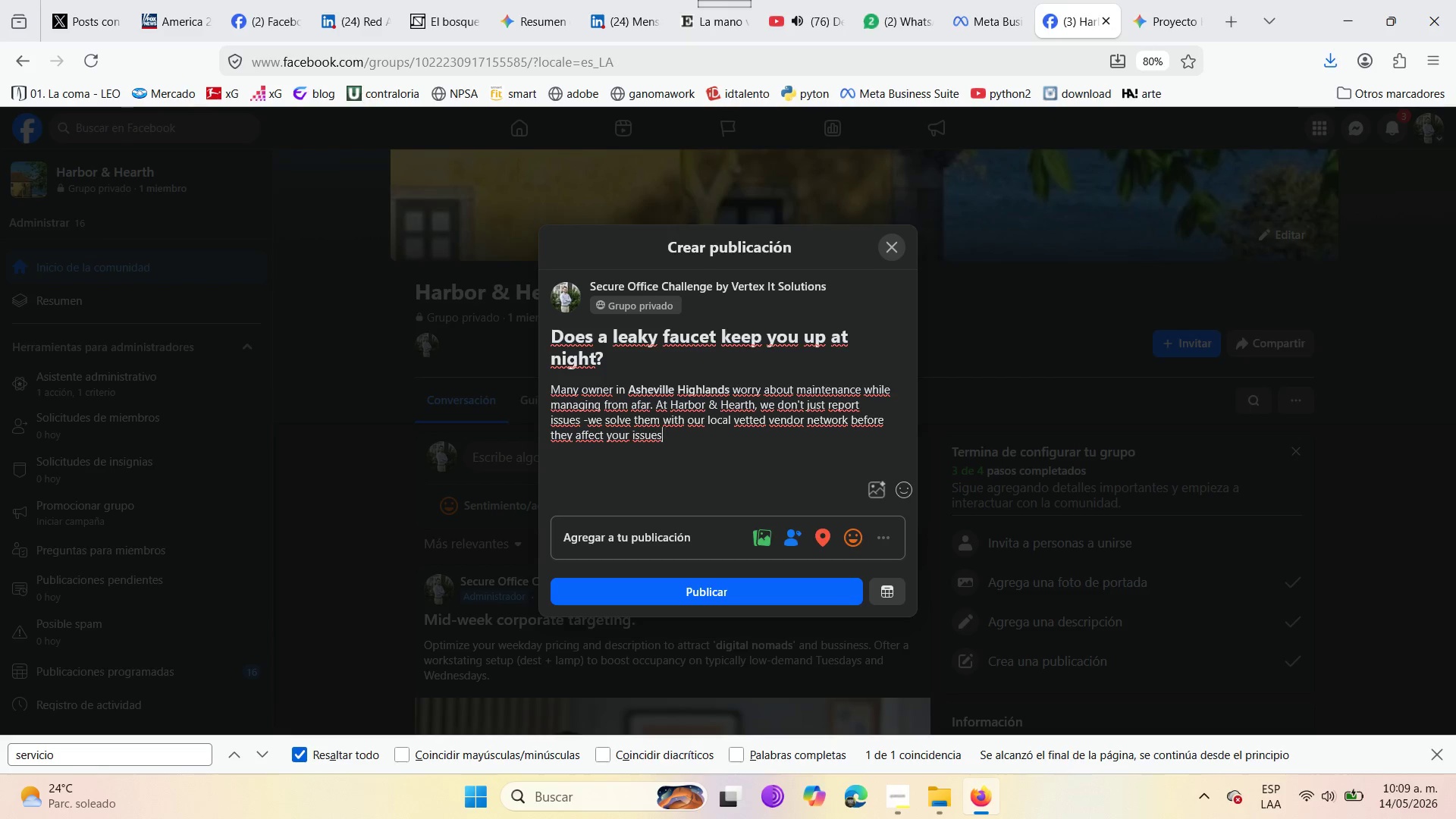 
key(Backspace)
 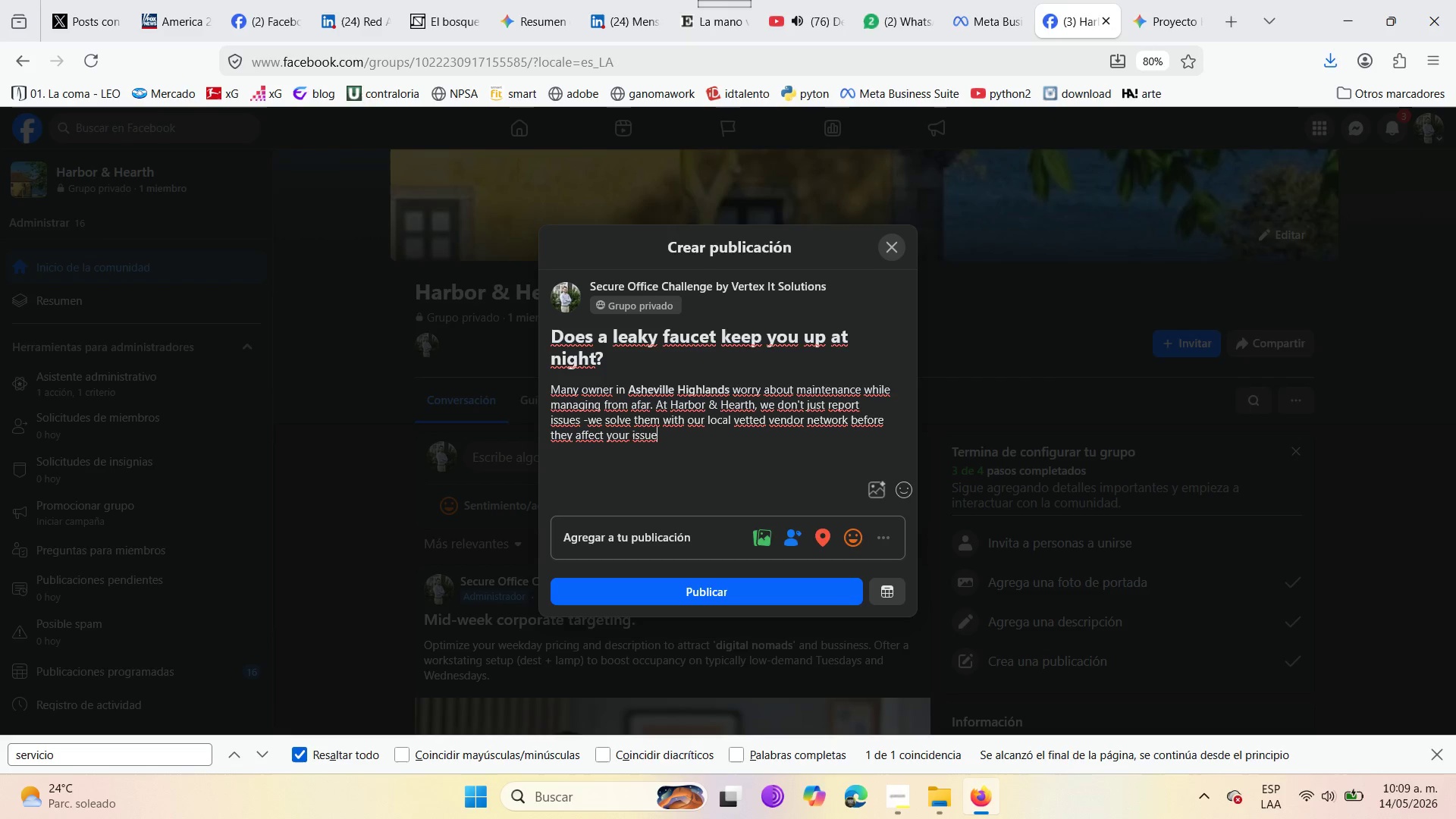 
key(Backspace)
 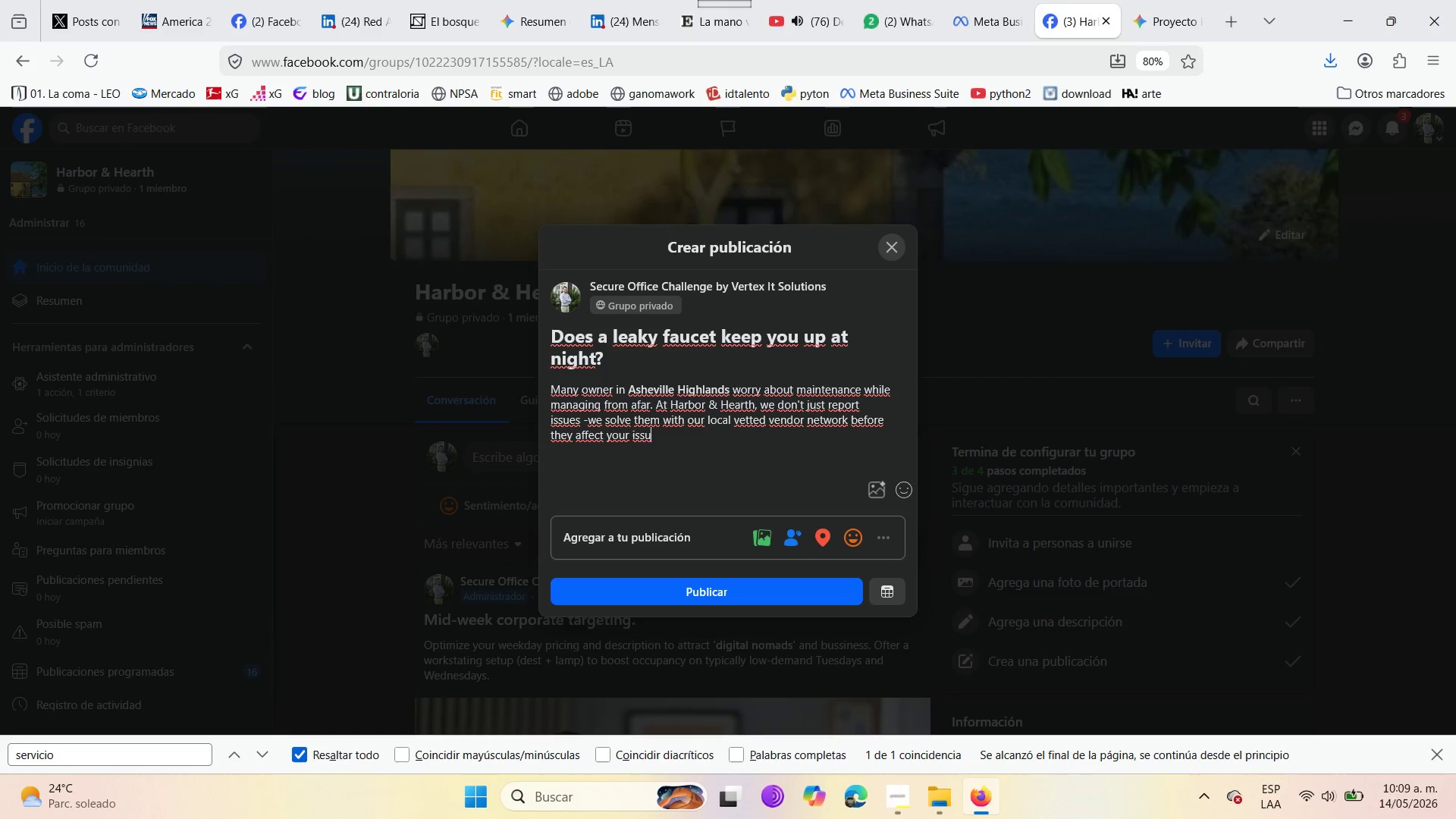 
key(Backspace)
 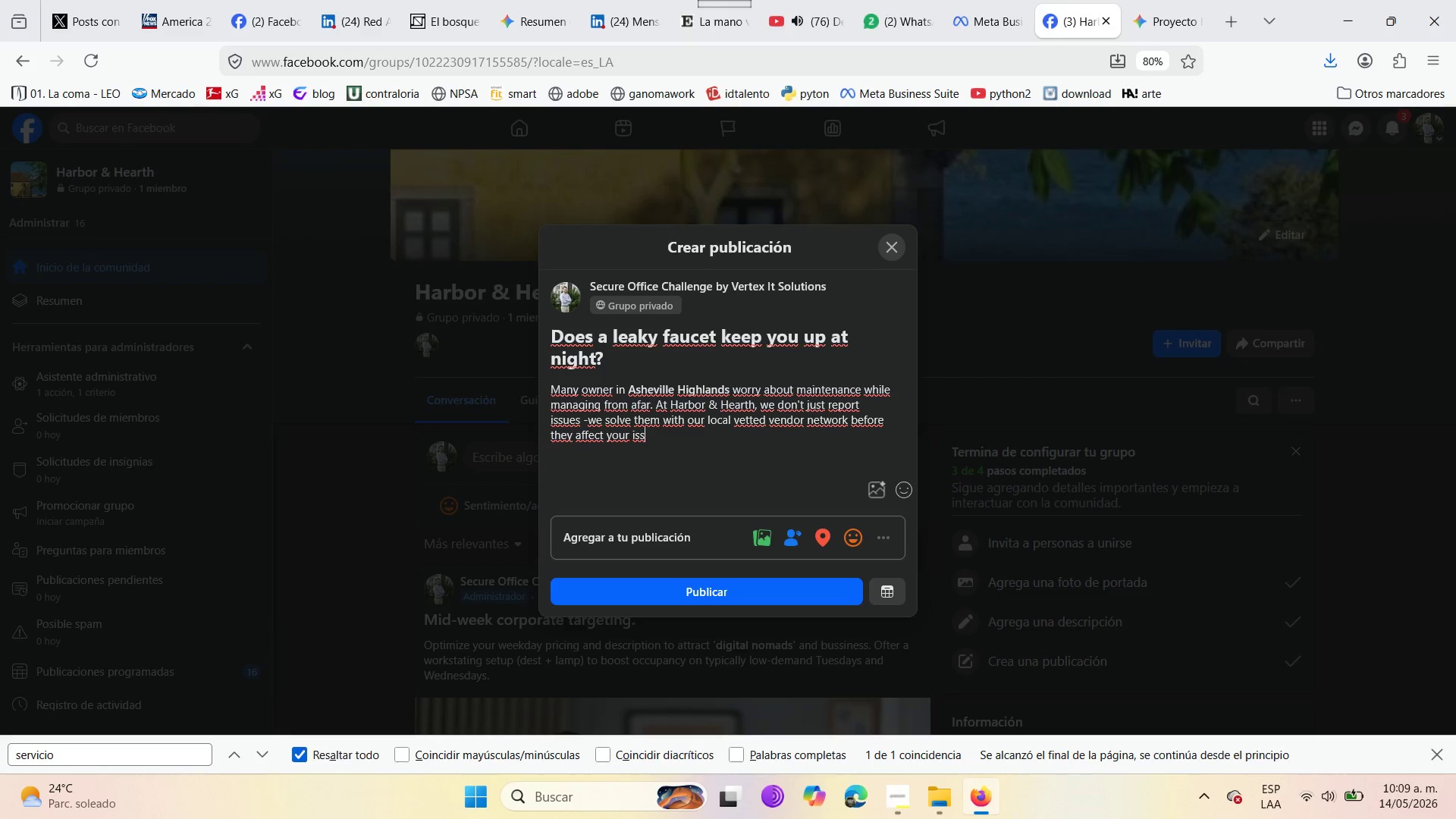 
key(Backspace)
 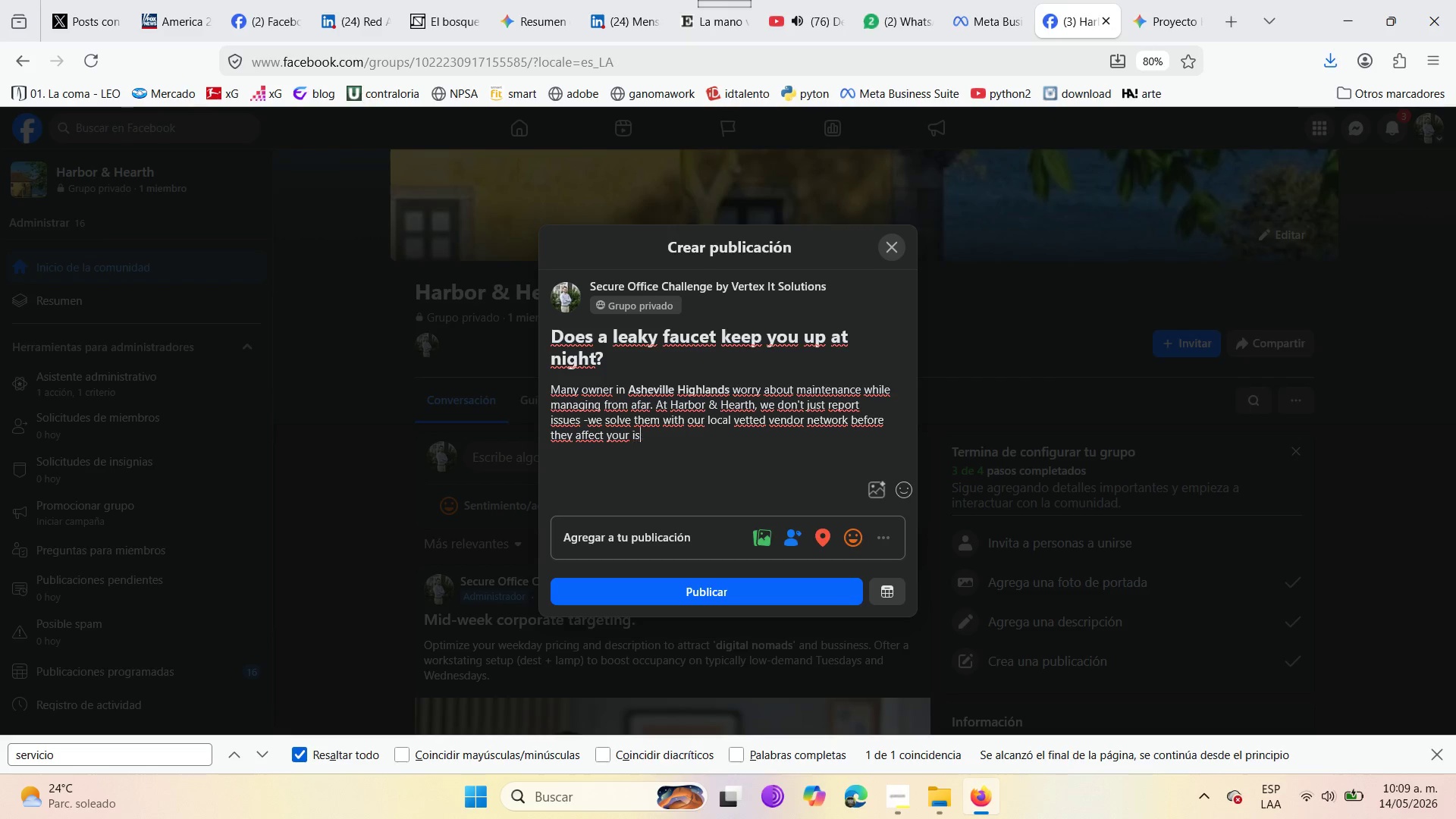 
key(Backspace)
 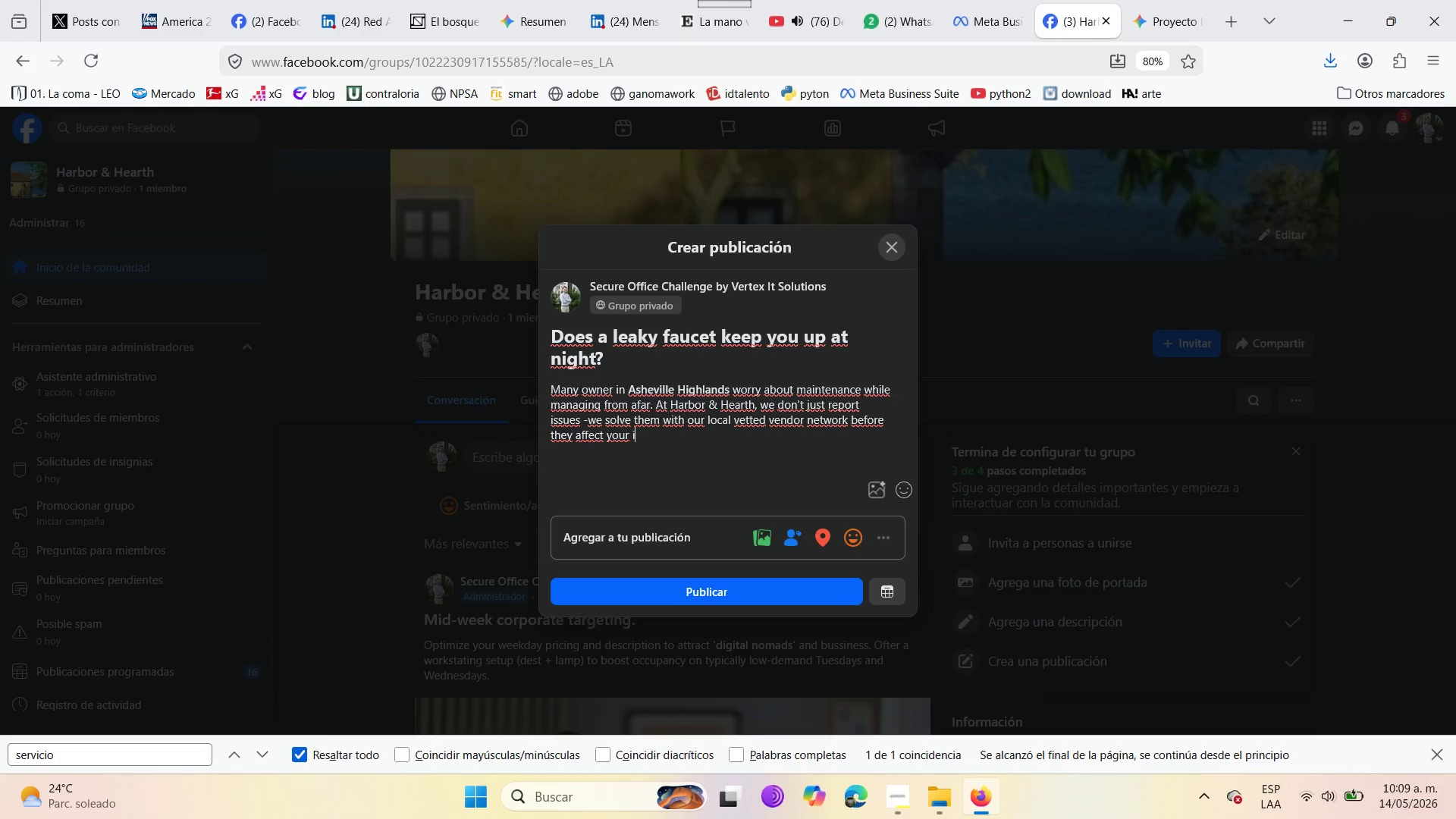 
key(Backspace)
 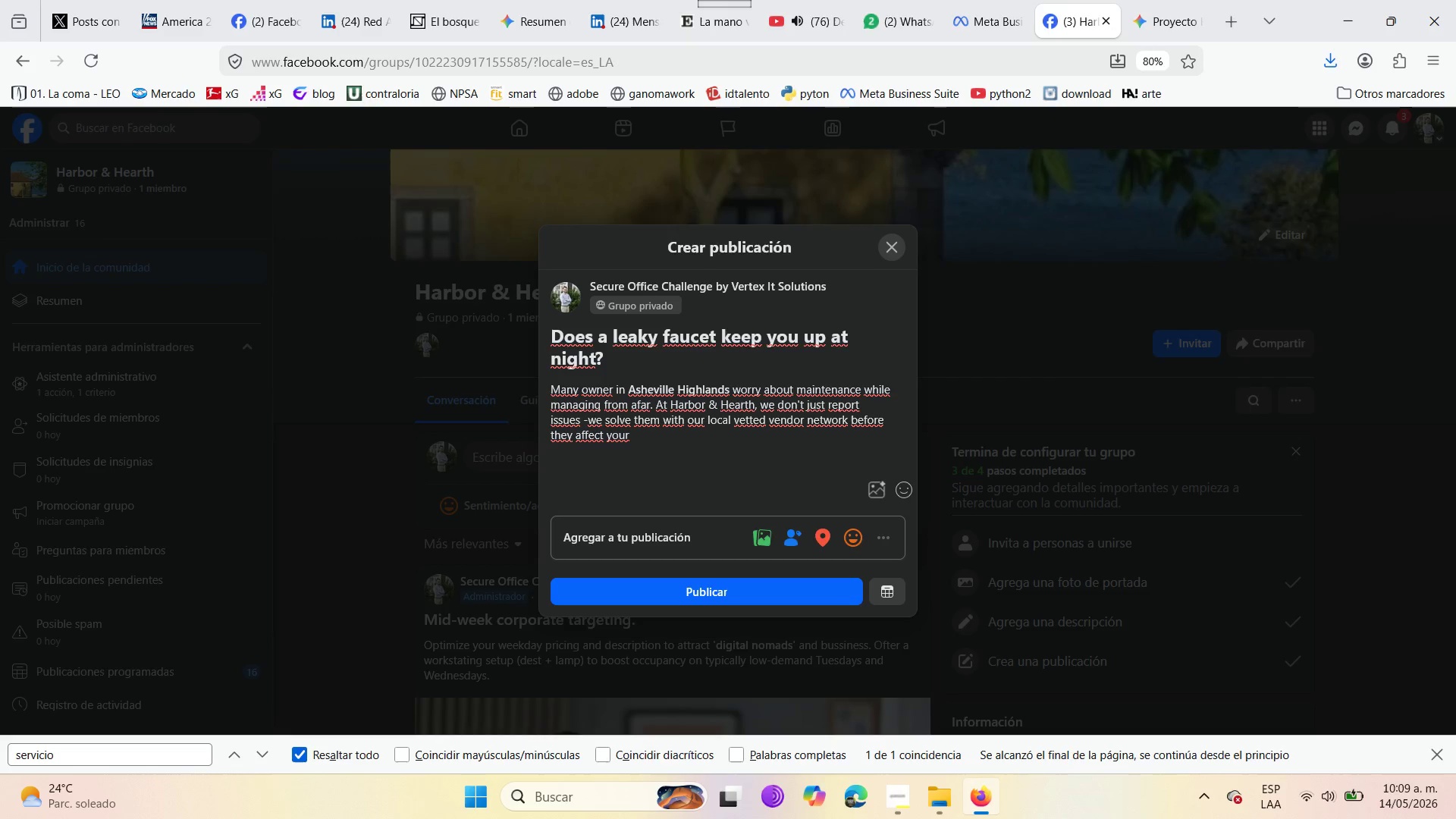 
type(reviews )
key(Backspace)
type(. )
 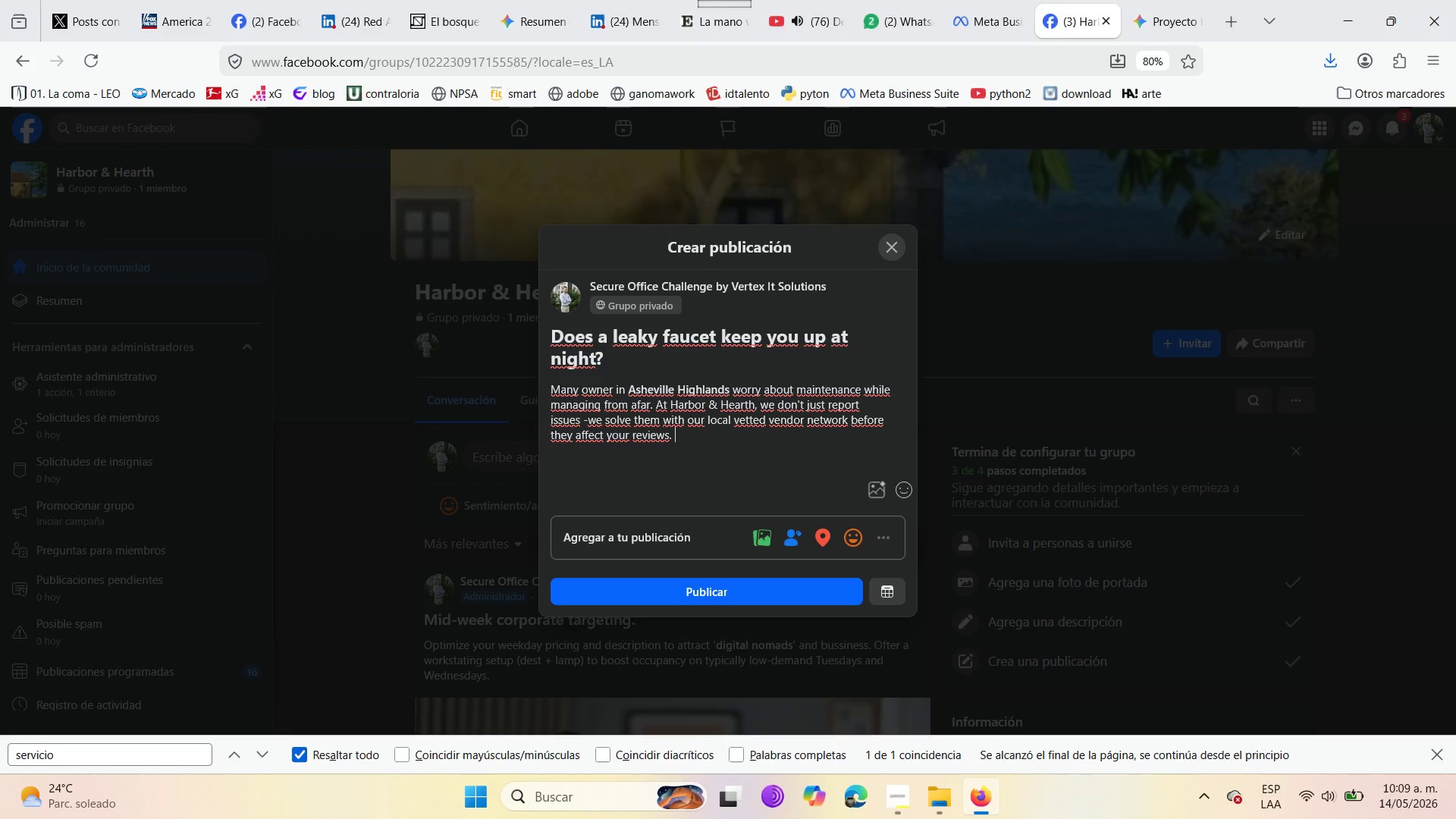 
key(Enter)
 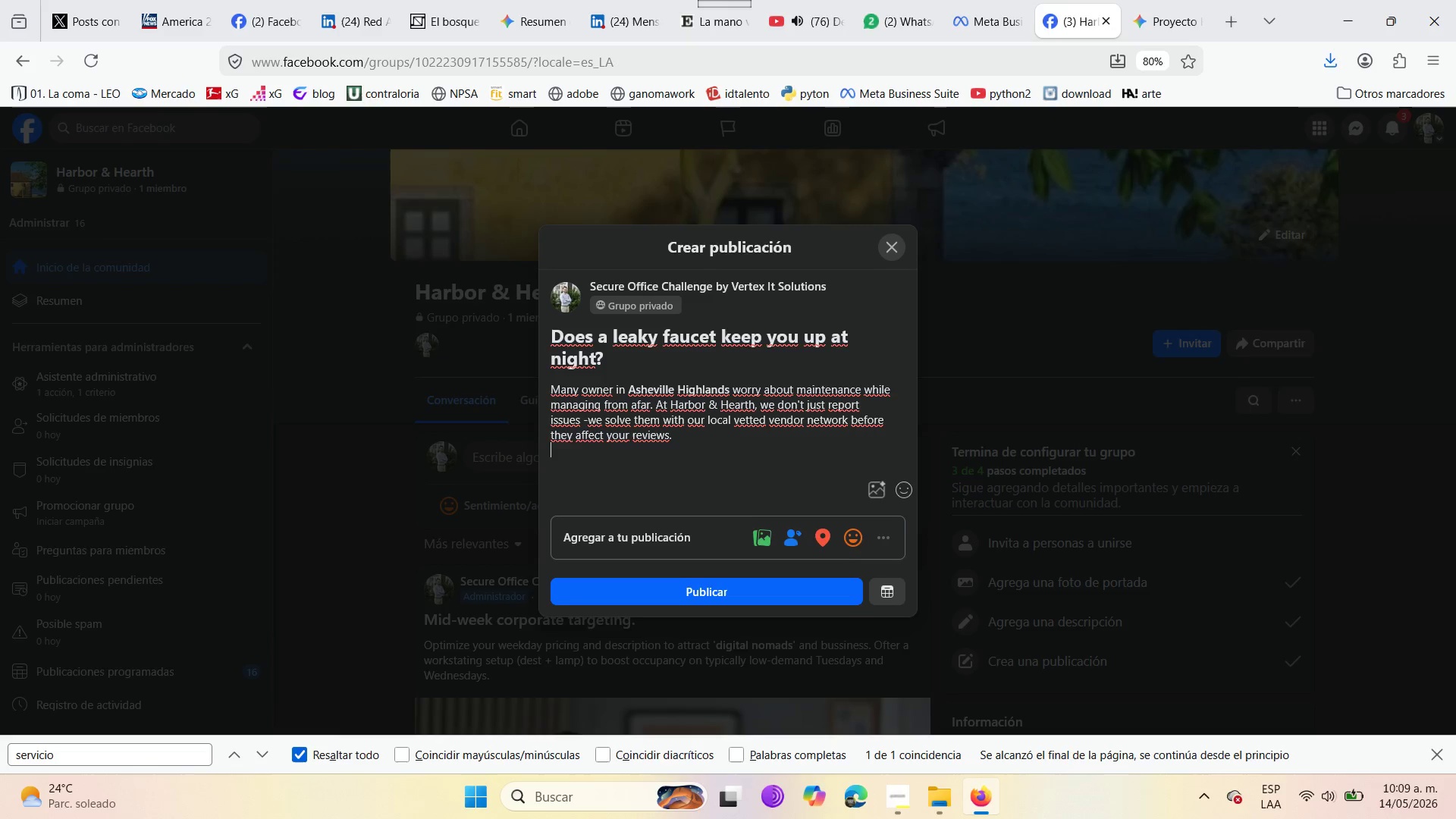 
key(Enter)
 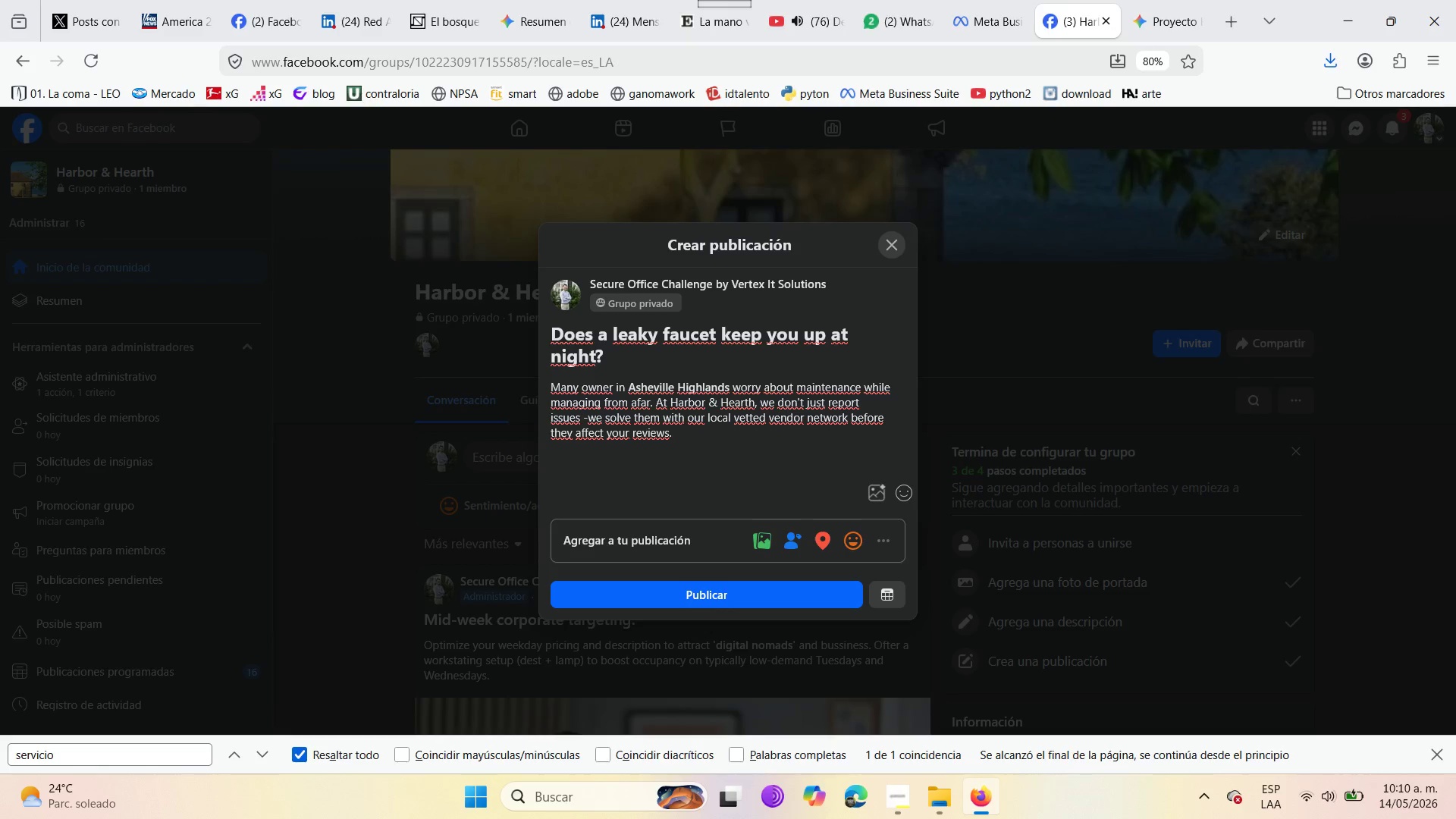 
wait(9.2)
 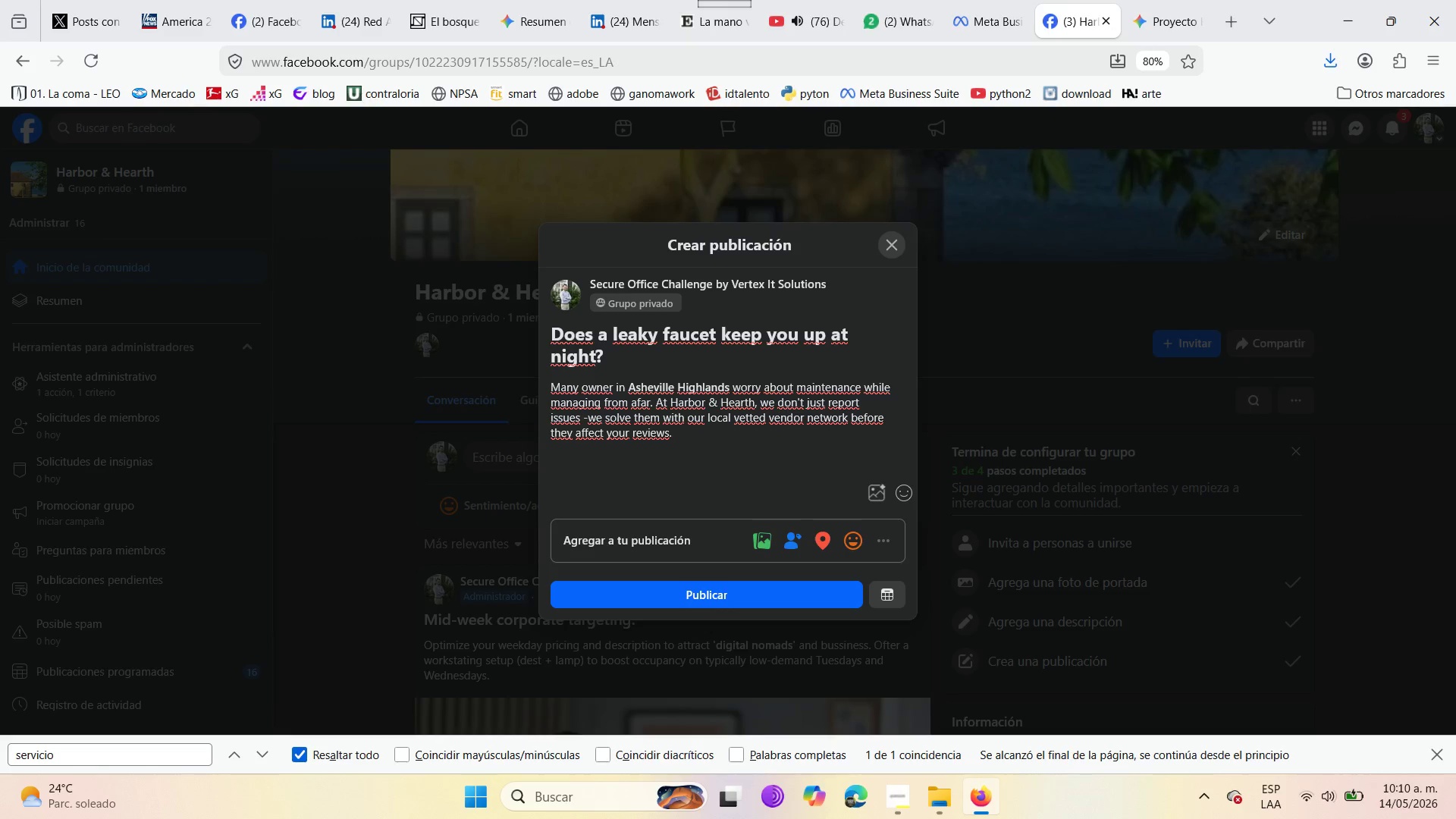 
type(Comment [REPAIR[ )
 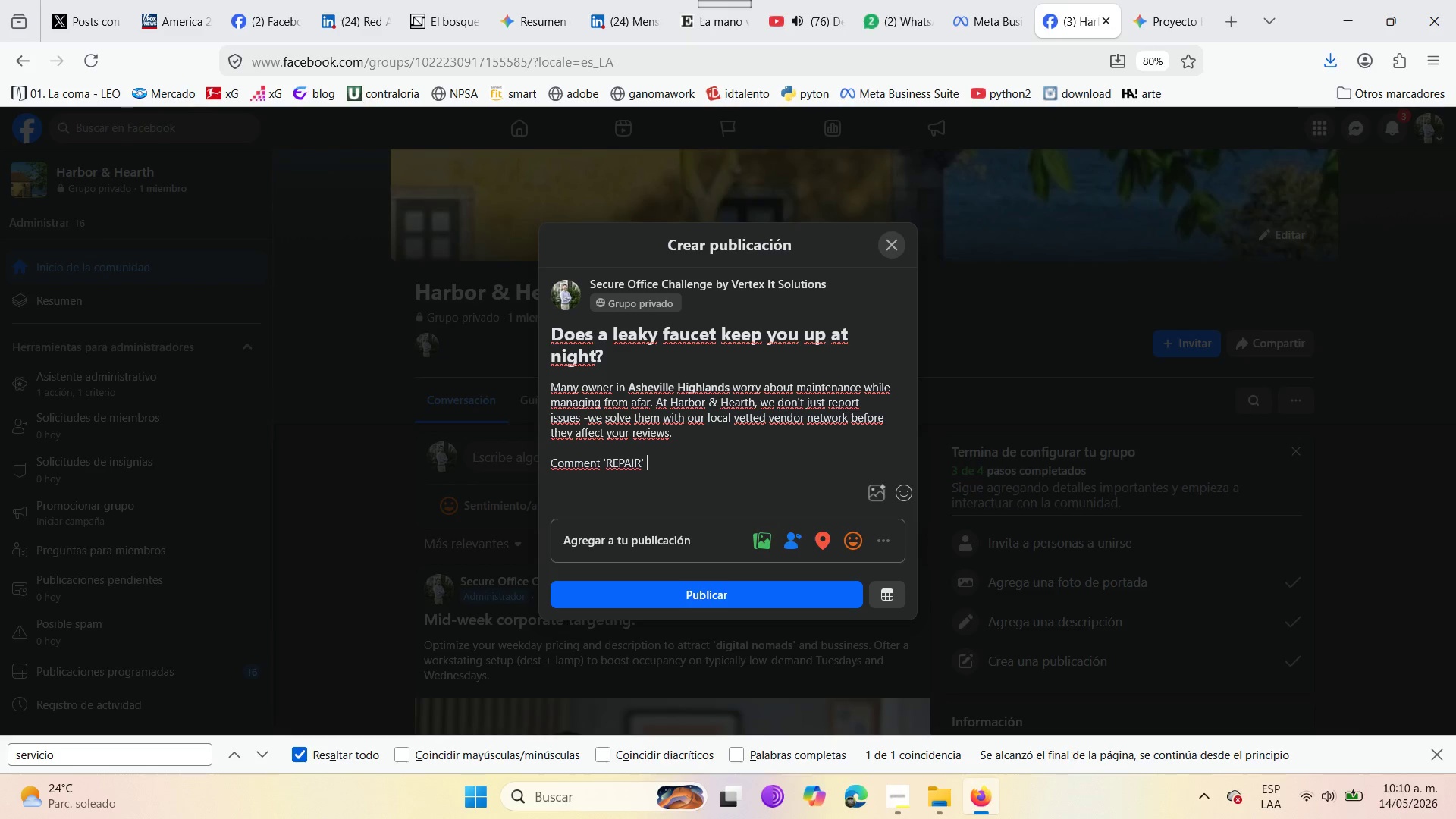 
type(FOR )
key(Backspace)
key(Backspace)
key(Backspace)
key(Backspace)
type(for ou )
 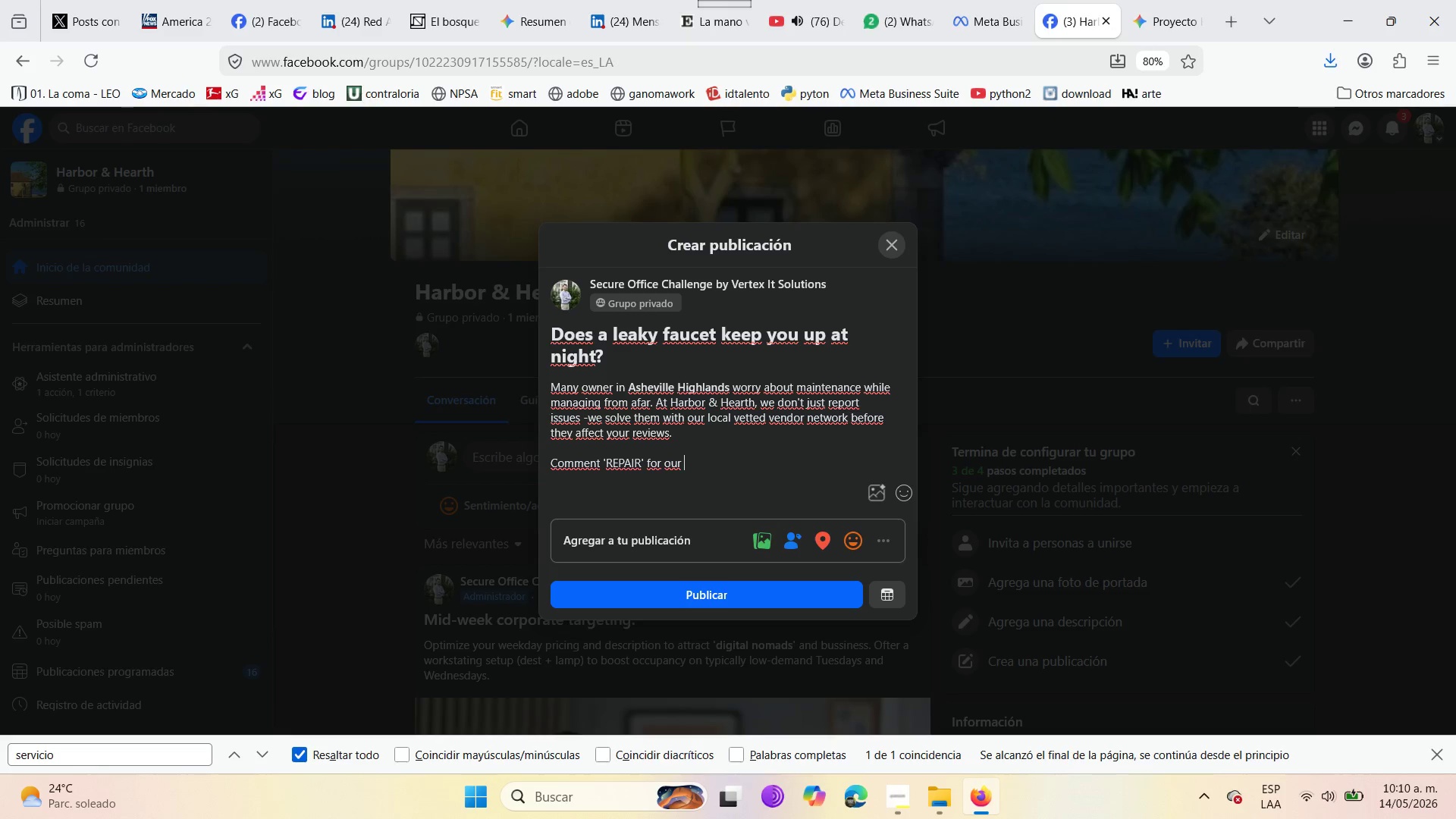 
type(maintenance )
 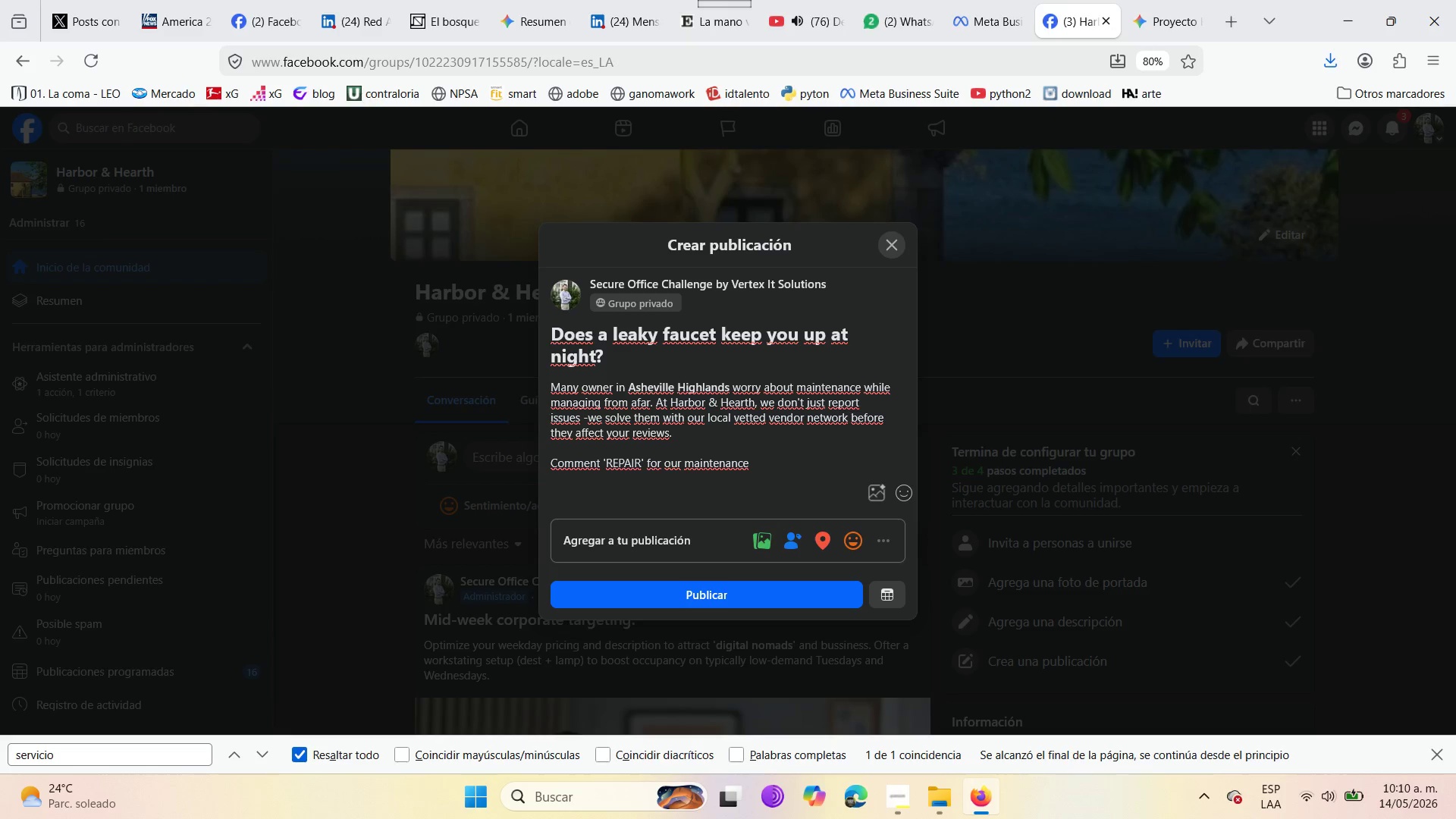 
wait(5.2)
 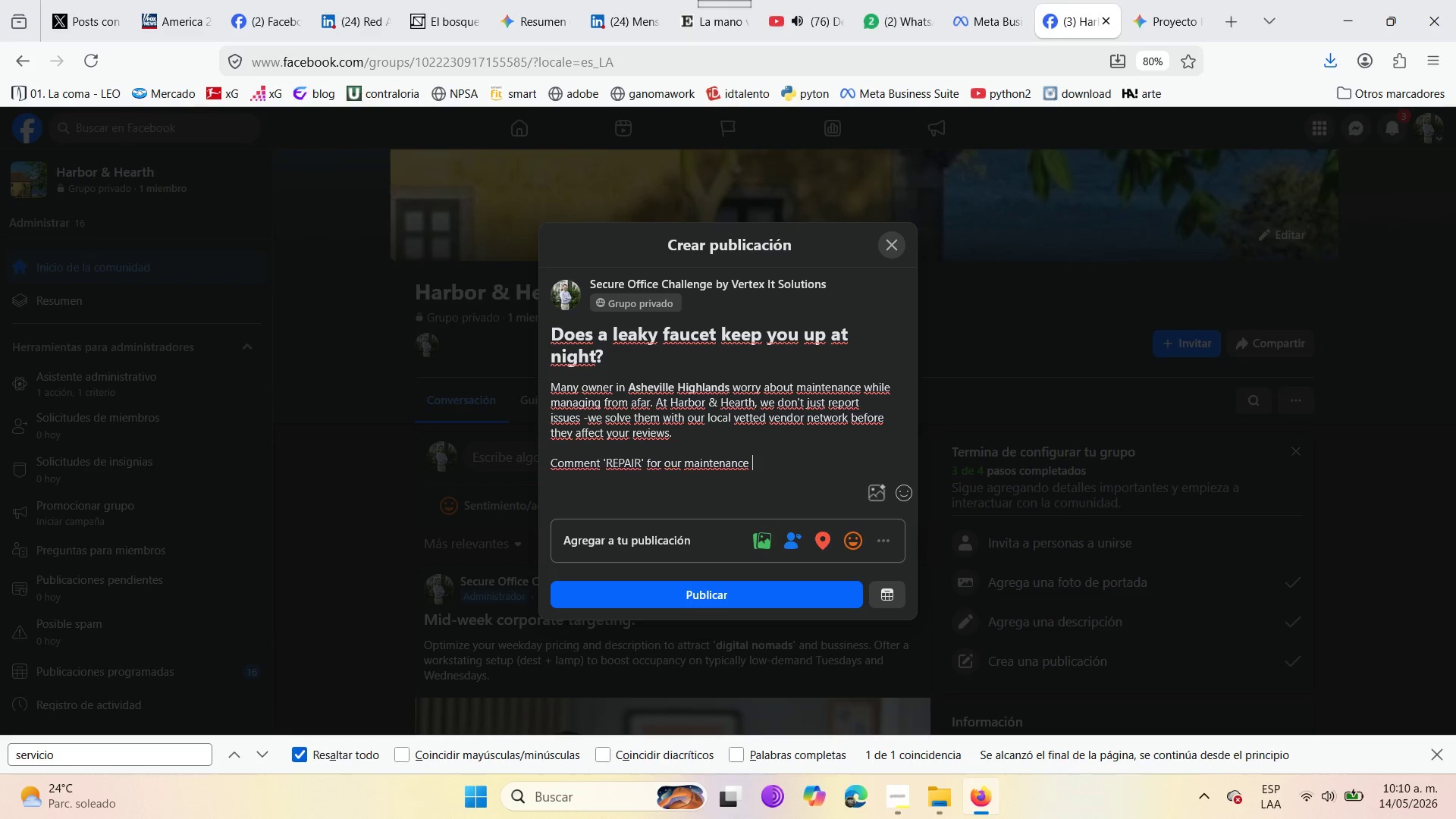 
type(preventive )
 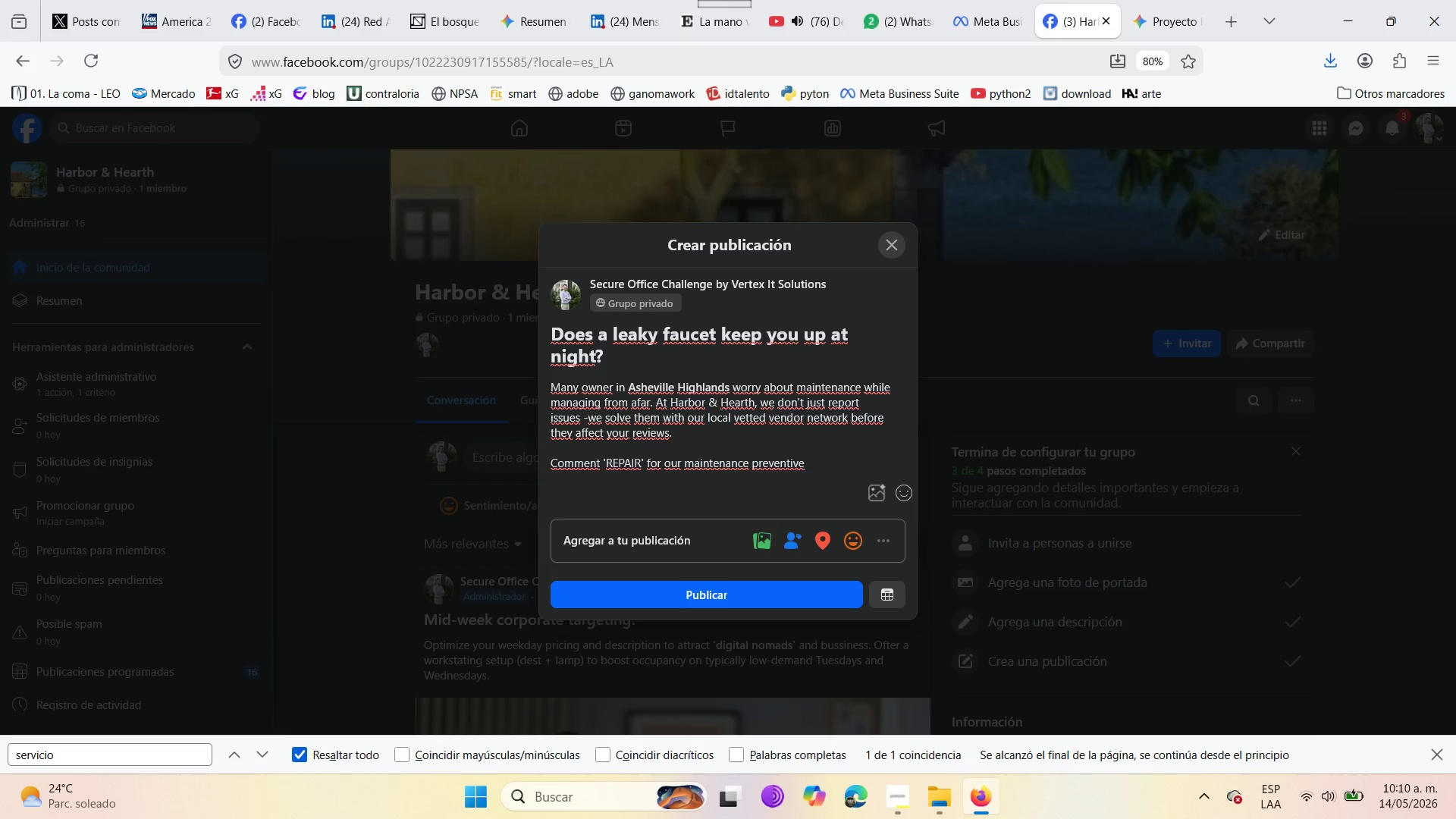 
wait(5.34)
 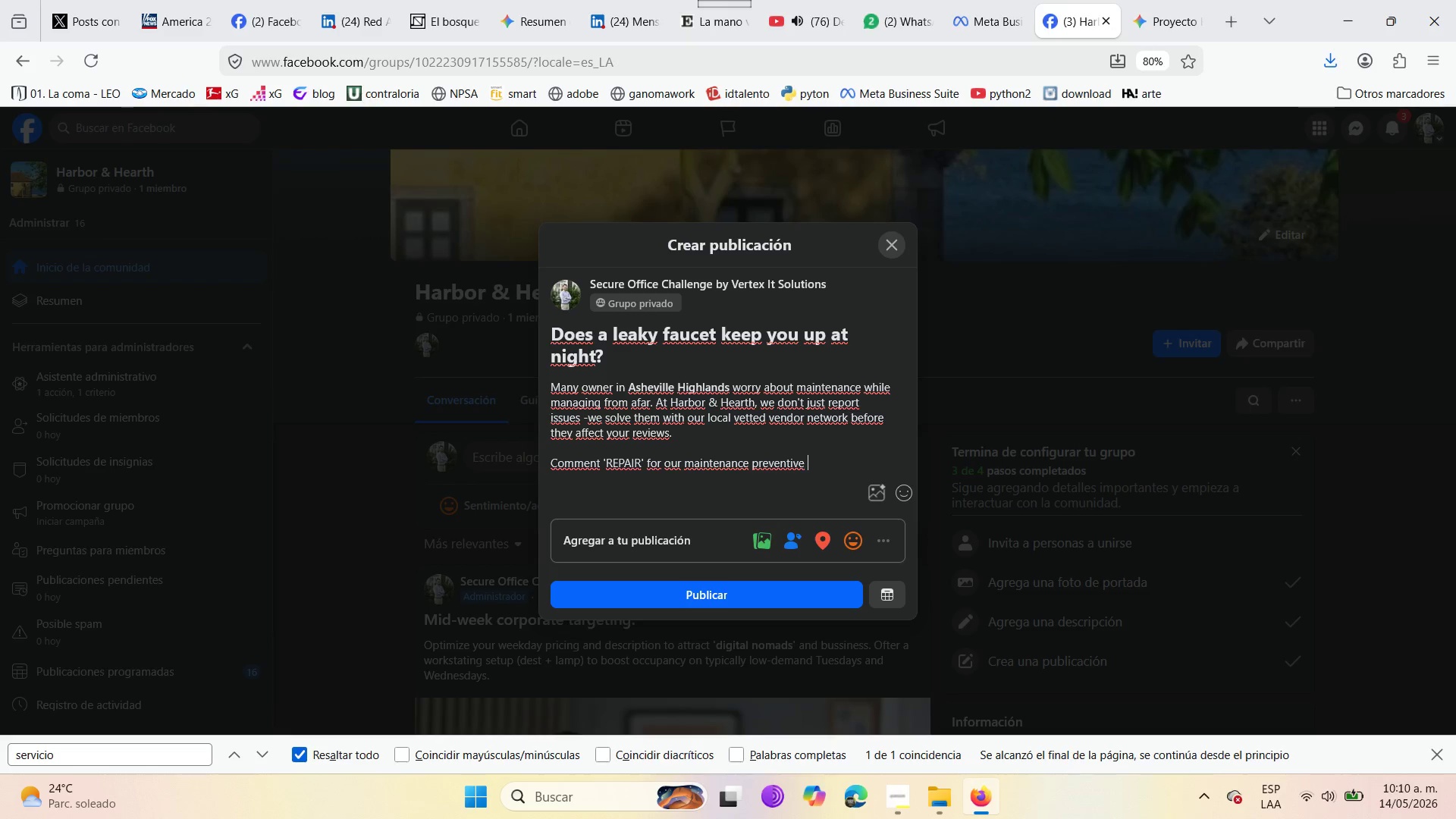 
type(v)
key(Backspace)
type(checklist )
key(Backspace)
type(. )
 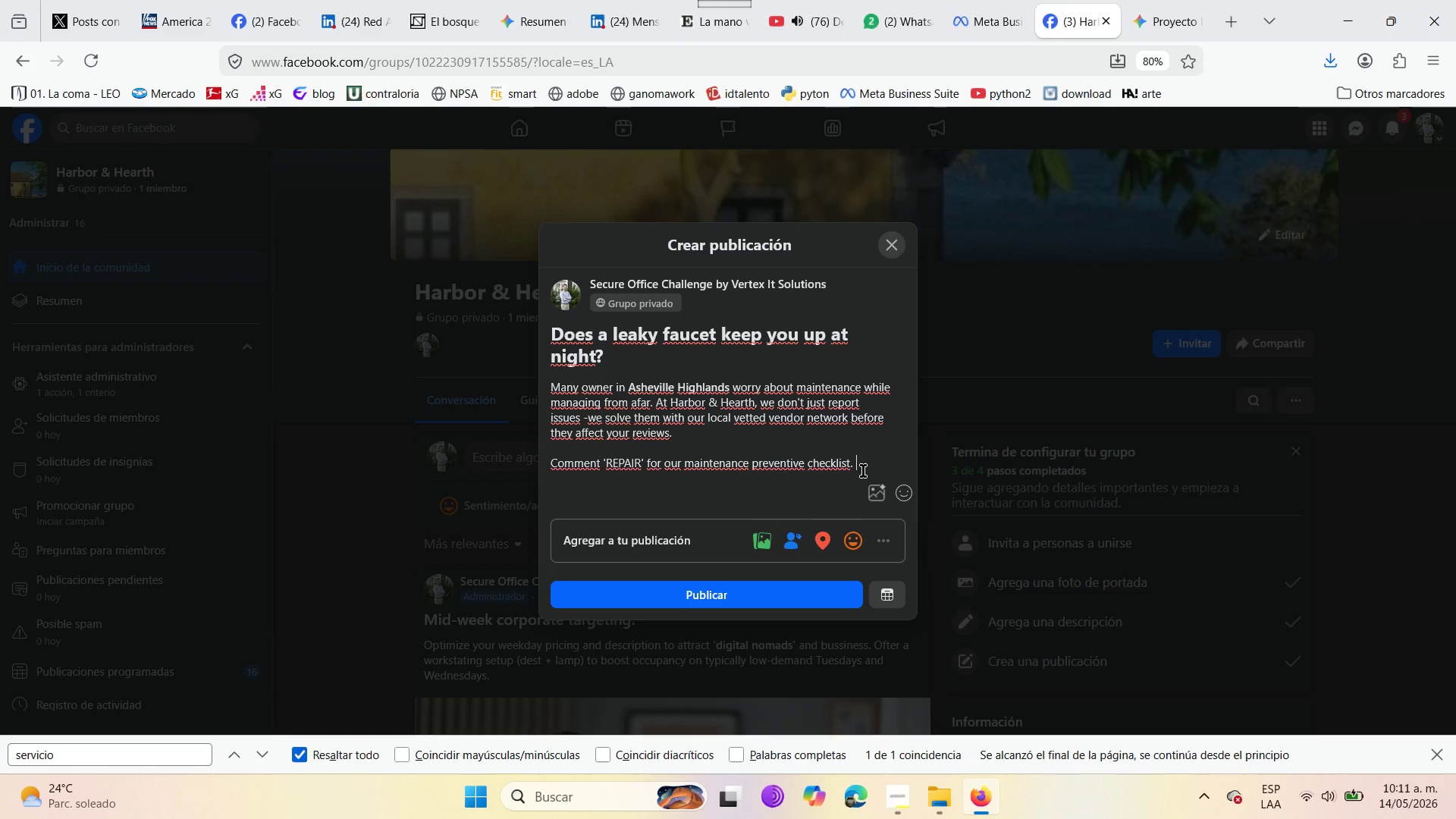 
wait(30.3)
 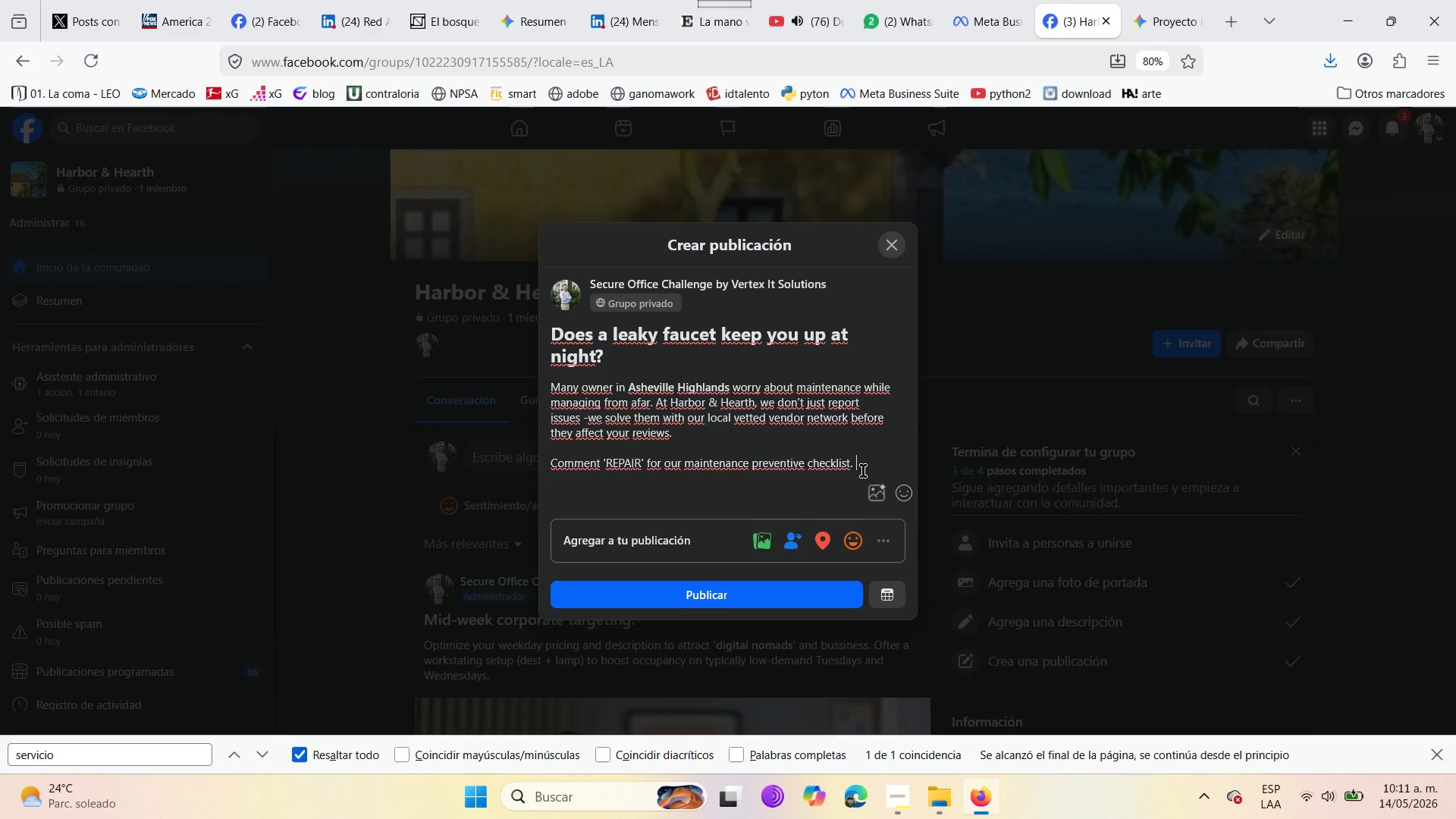 
left_click([879, 494])
 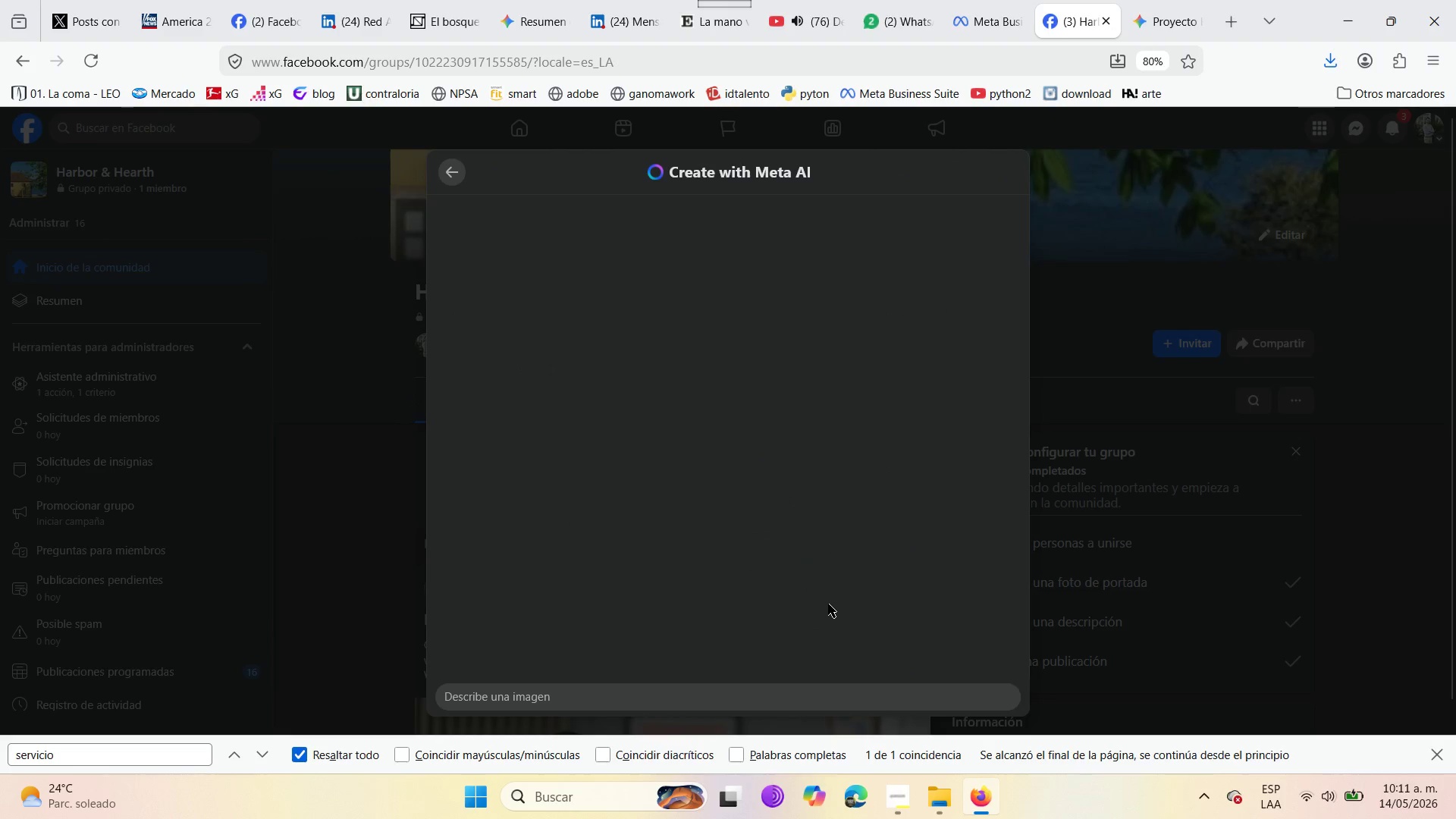 
scroll: coordinate [762, 680], scroll_direction: down, amount: 13.0
 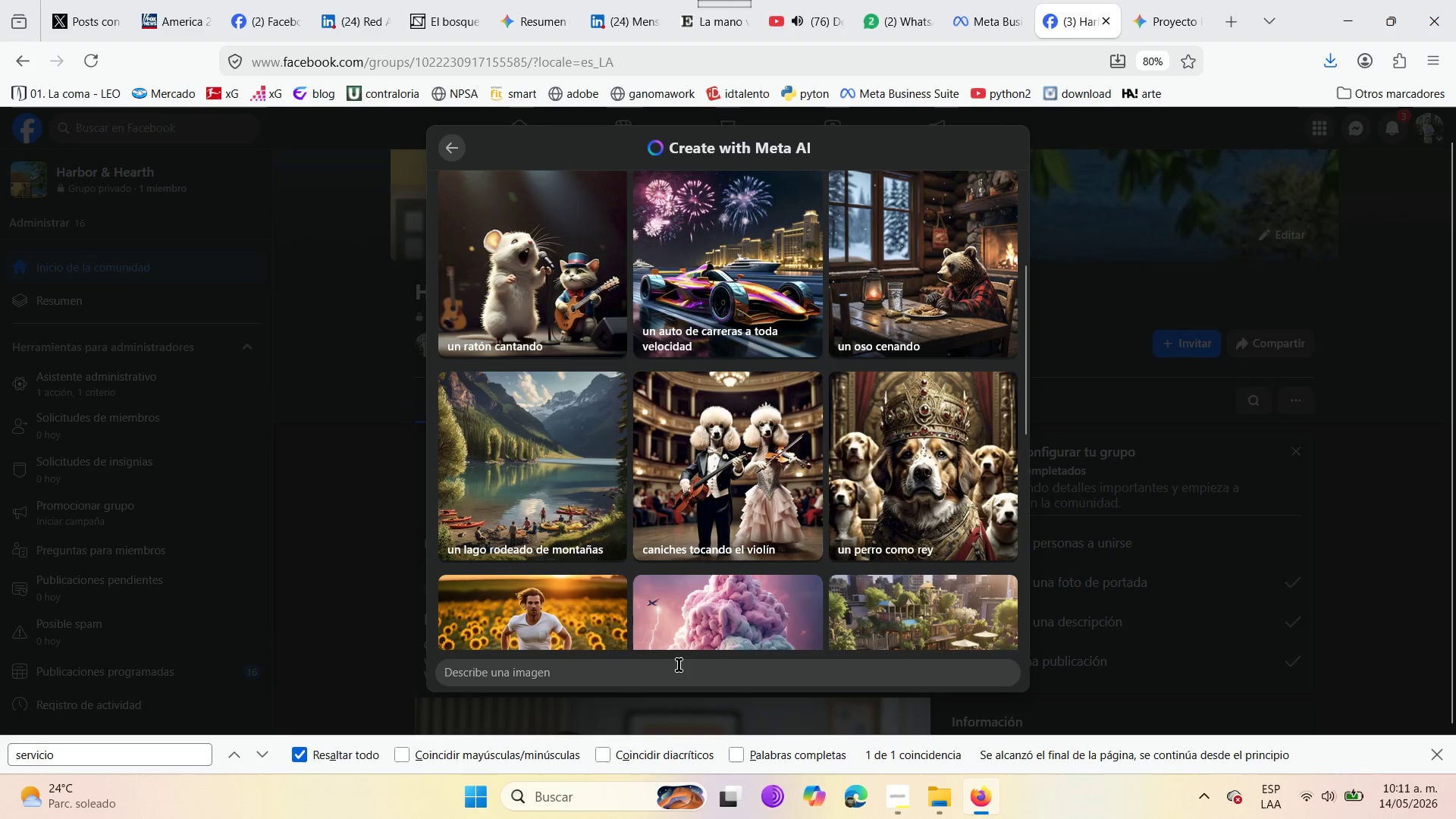 
left_click([674, 673])
 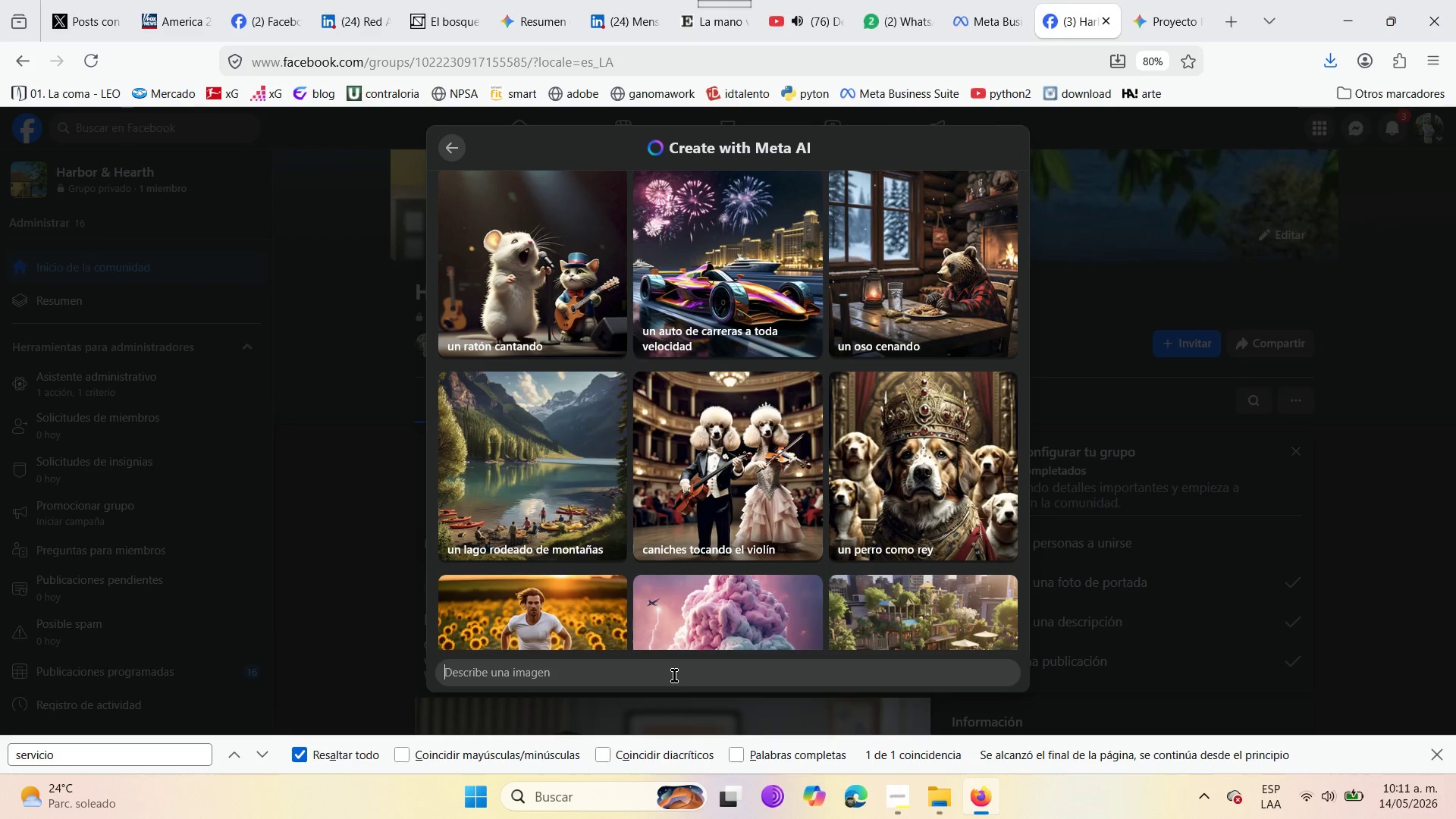 
wait(8.75)
 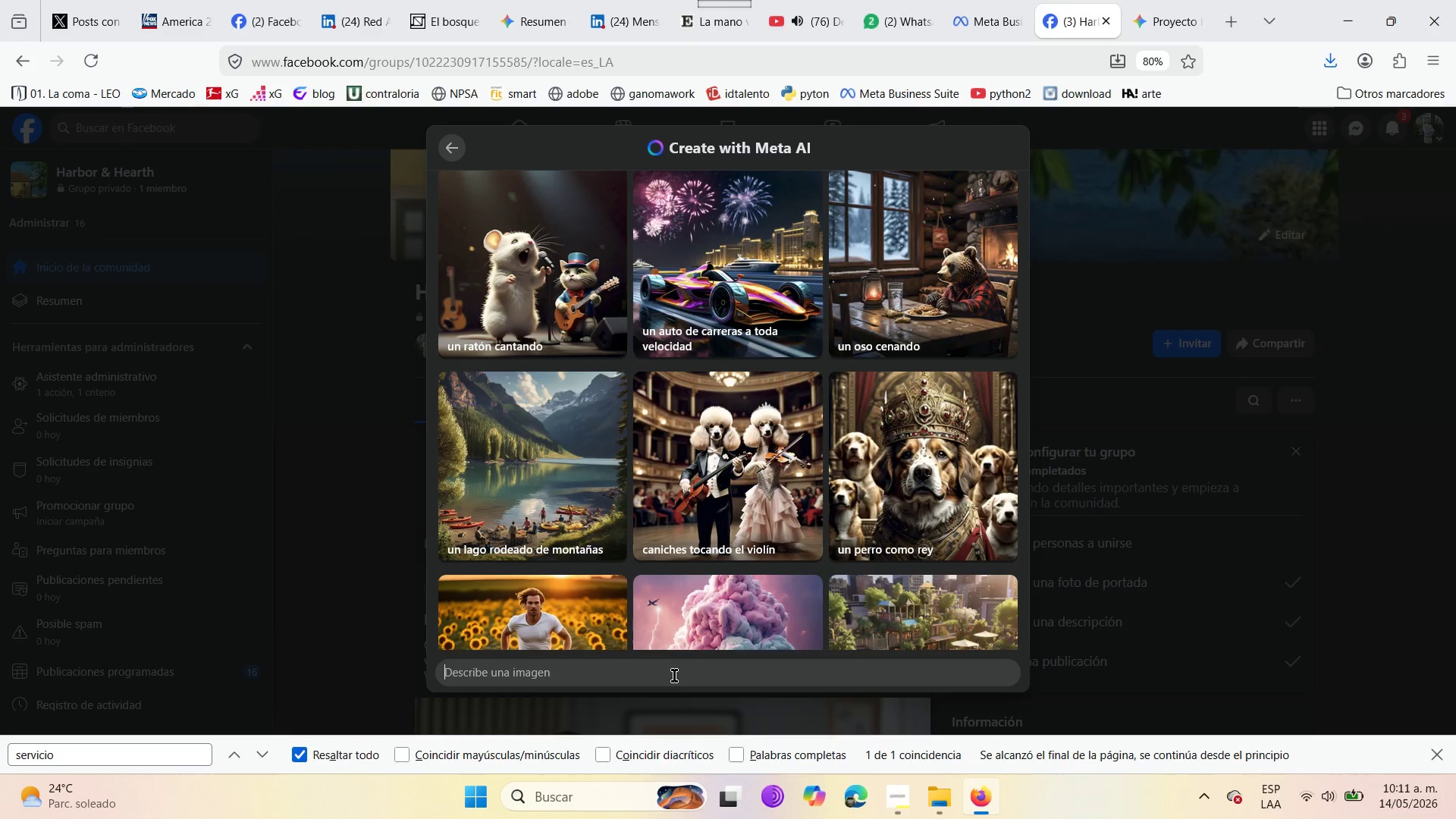 
type(A professional close-up of a high )
key(Backspace)
type(-end )
key(Backspace)
type( designer fauced)
key(Backspace)
type(t being poslihed )
key(Backspace)
key(Backspace)
key(Backspace)
key(Backspace)
key(Backspace)
key(Backspace)
 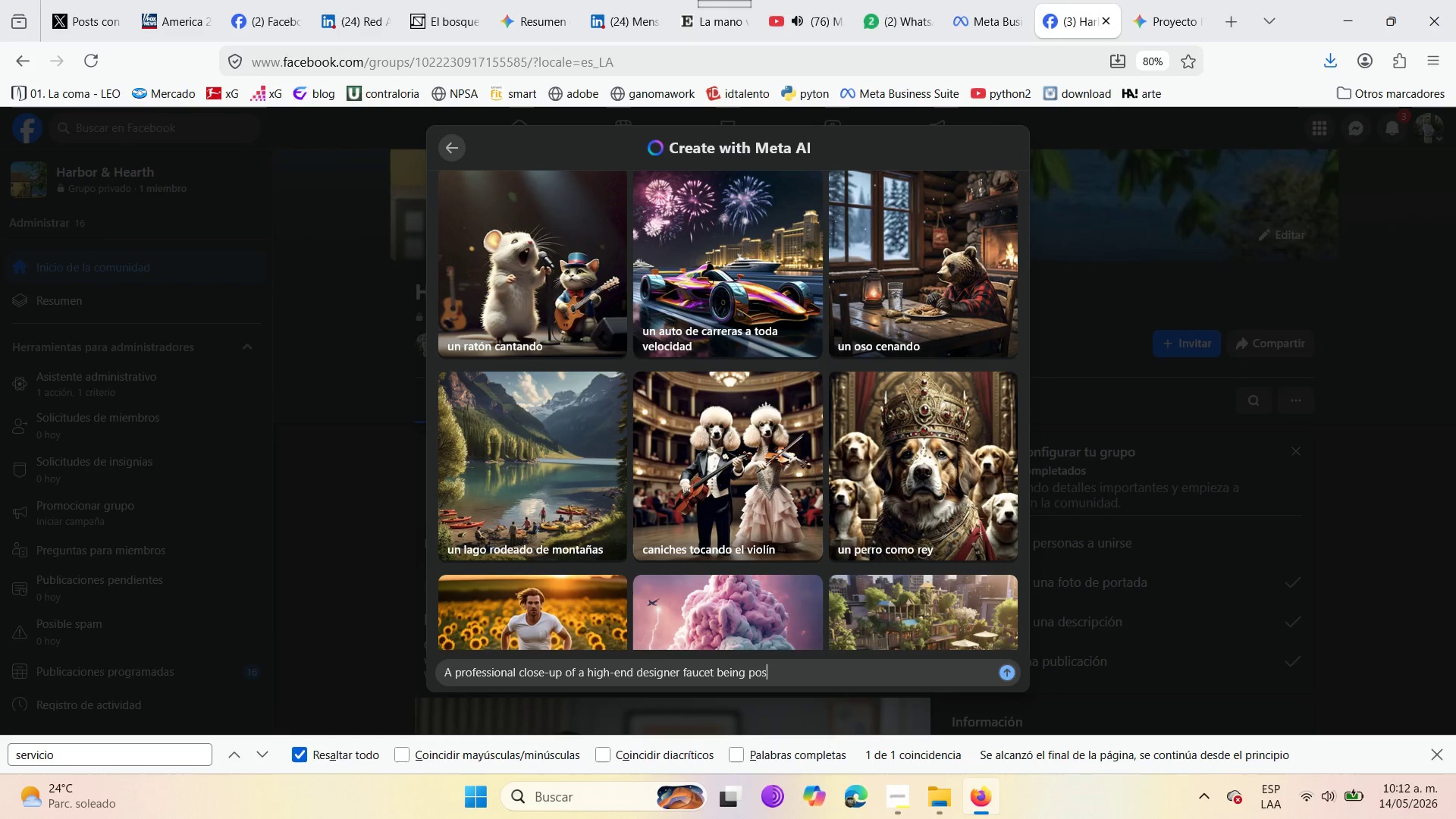 
key(Backspace)
type(lished )
key(Backspace)
type(, clean and sharp )
key(Backspace)
type(. )
 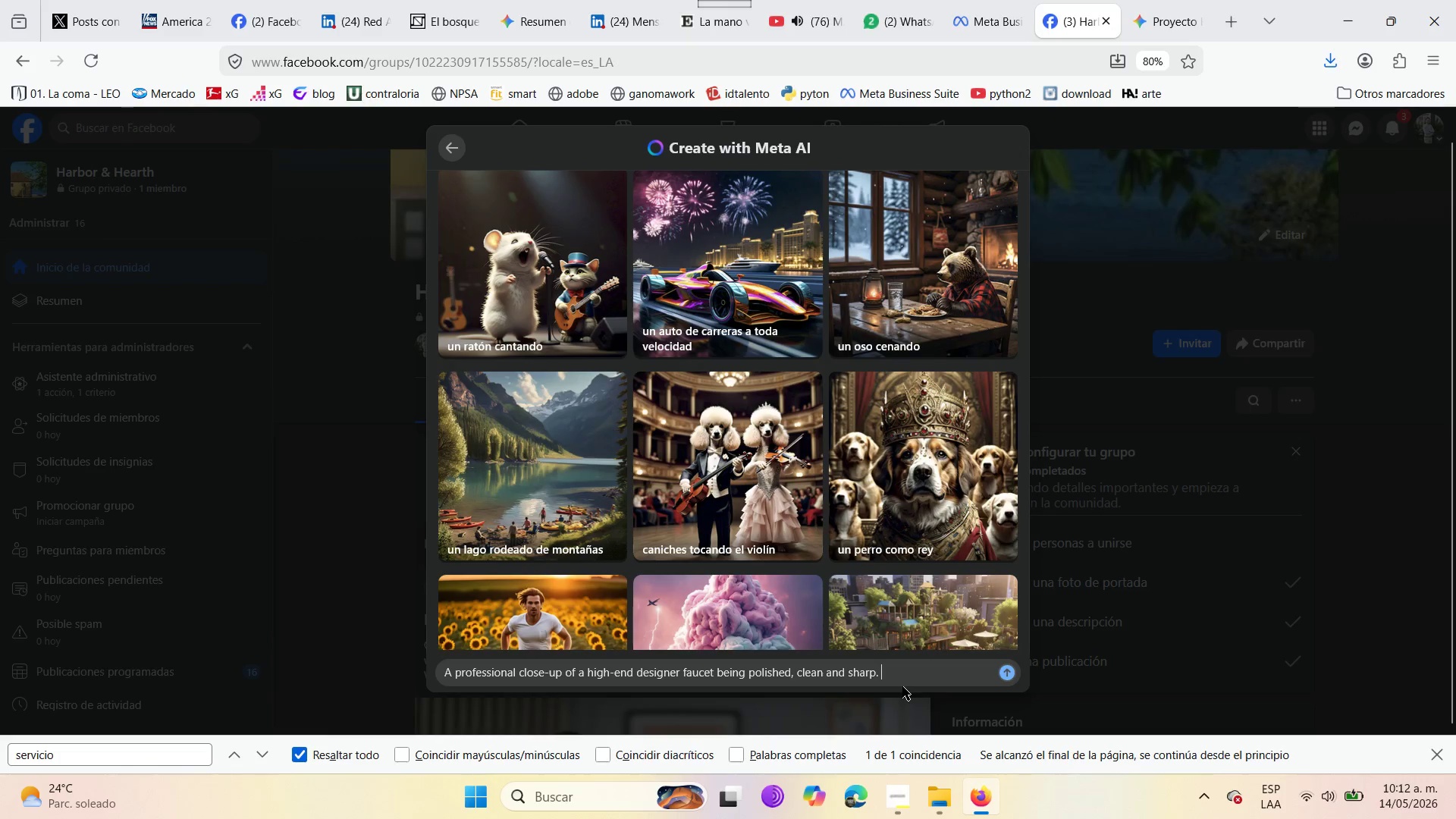 
left_click_drag(start_coordinate=[904, 684], to_coordinate=[421, 685])
 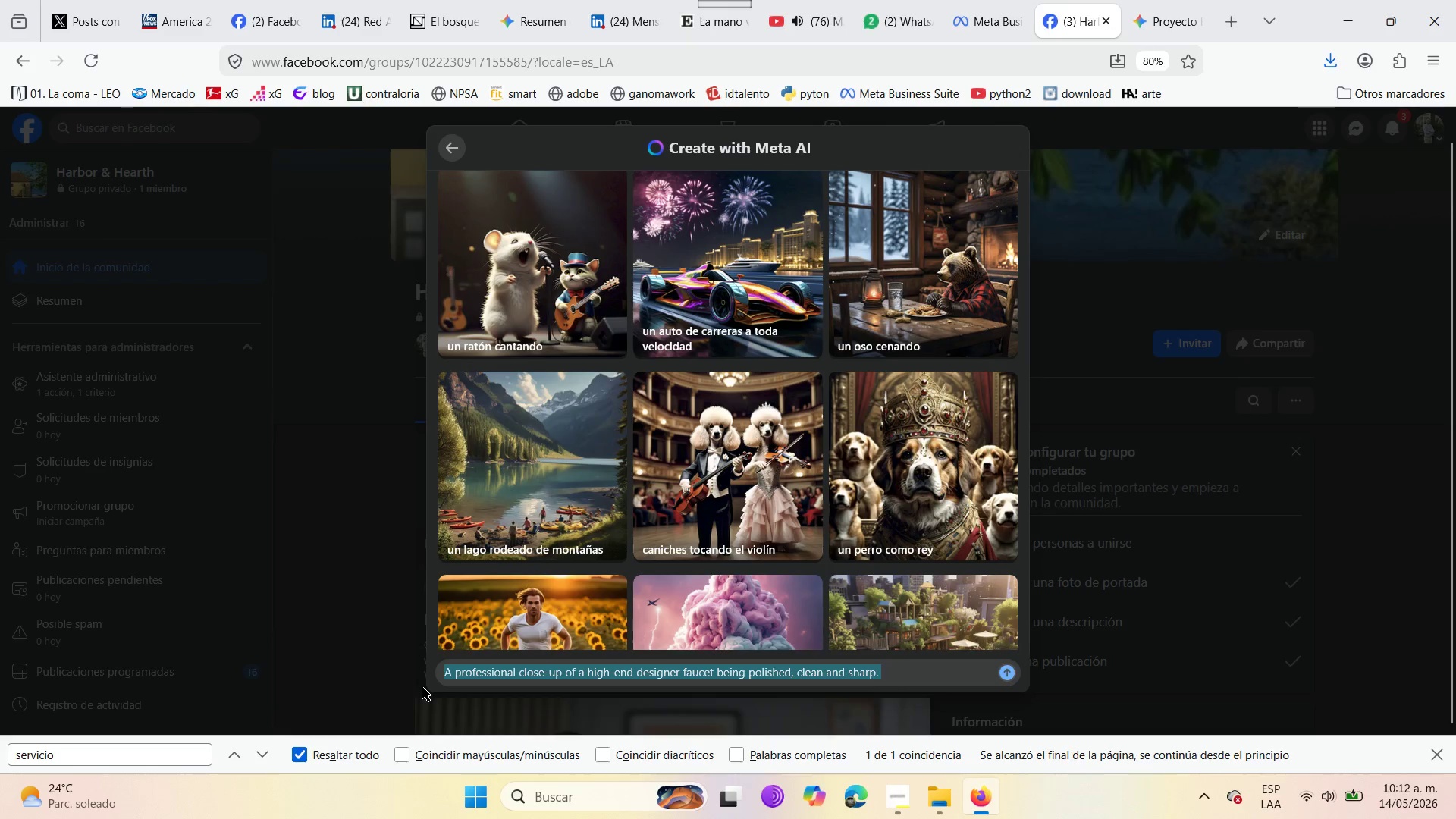 
key(Control+C)
 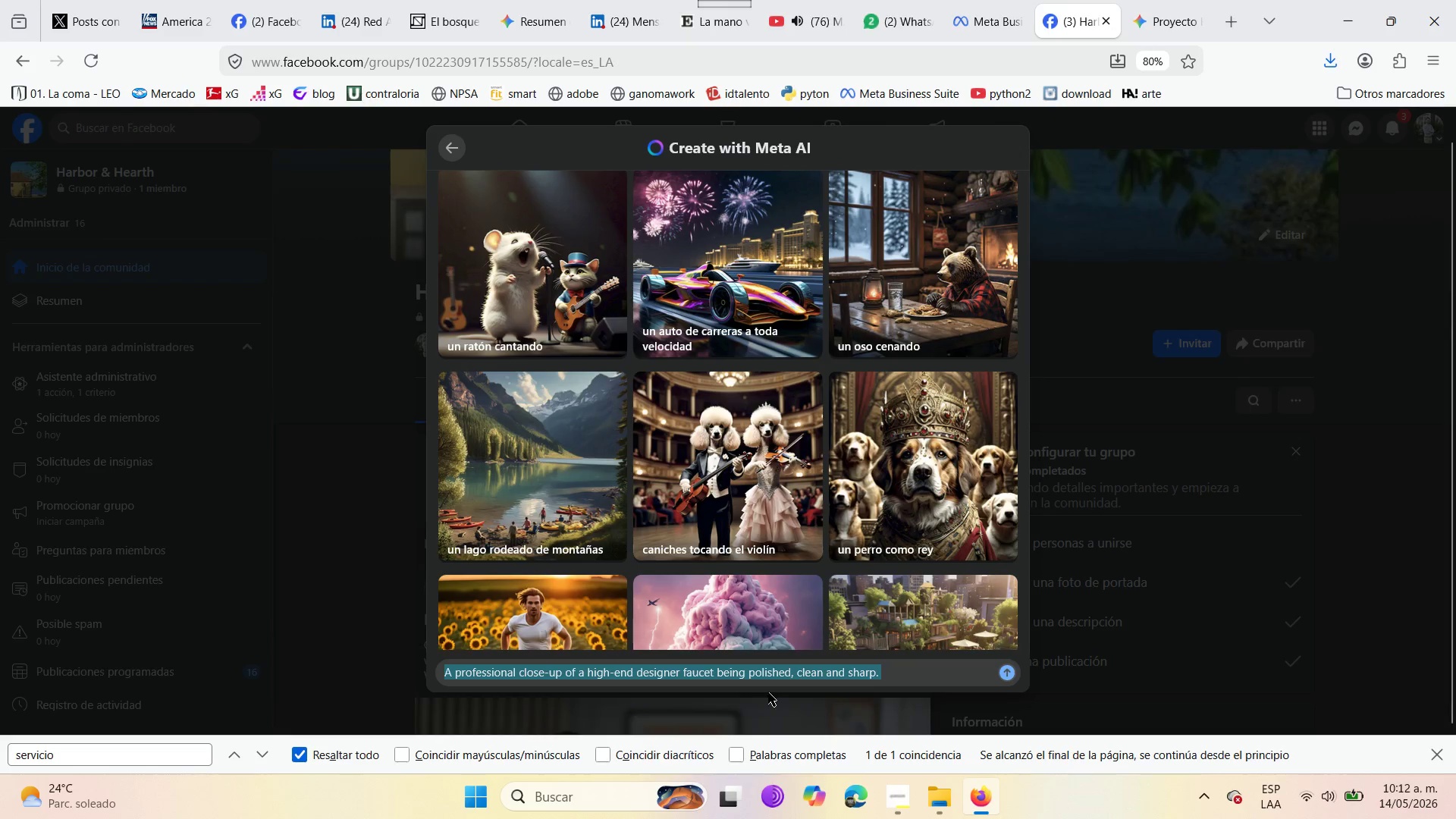 
wait(7.25)
 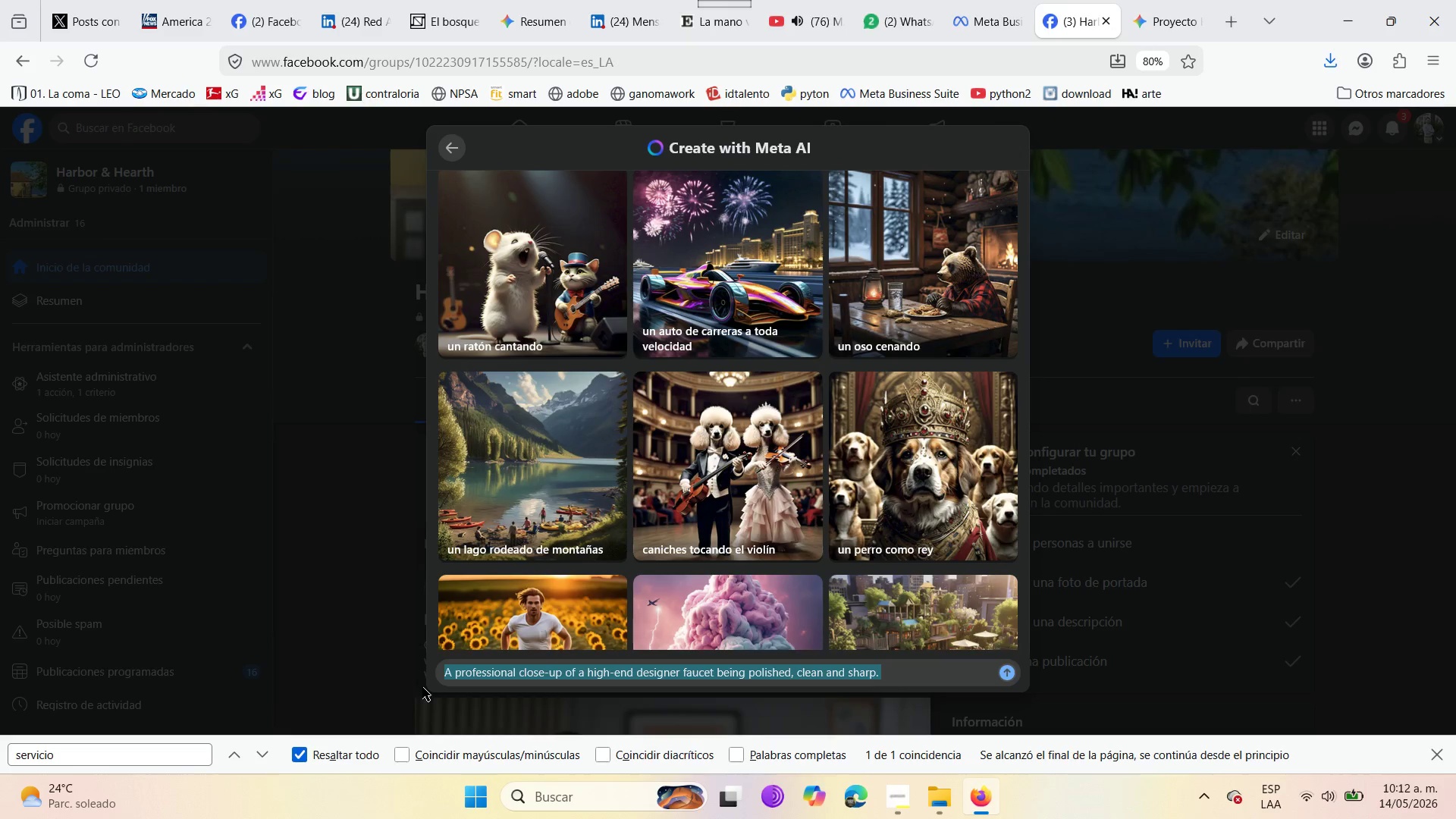 
left_click([1008, 673])
 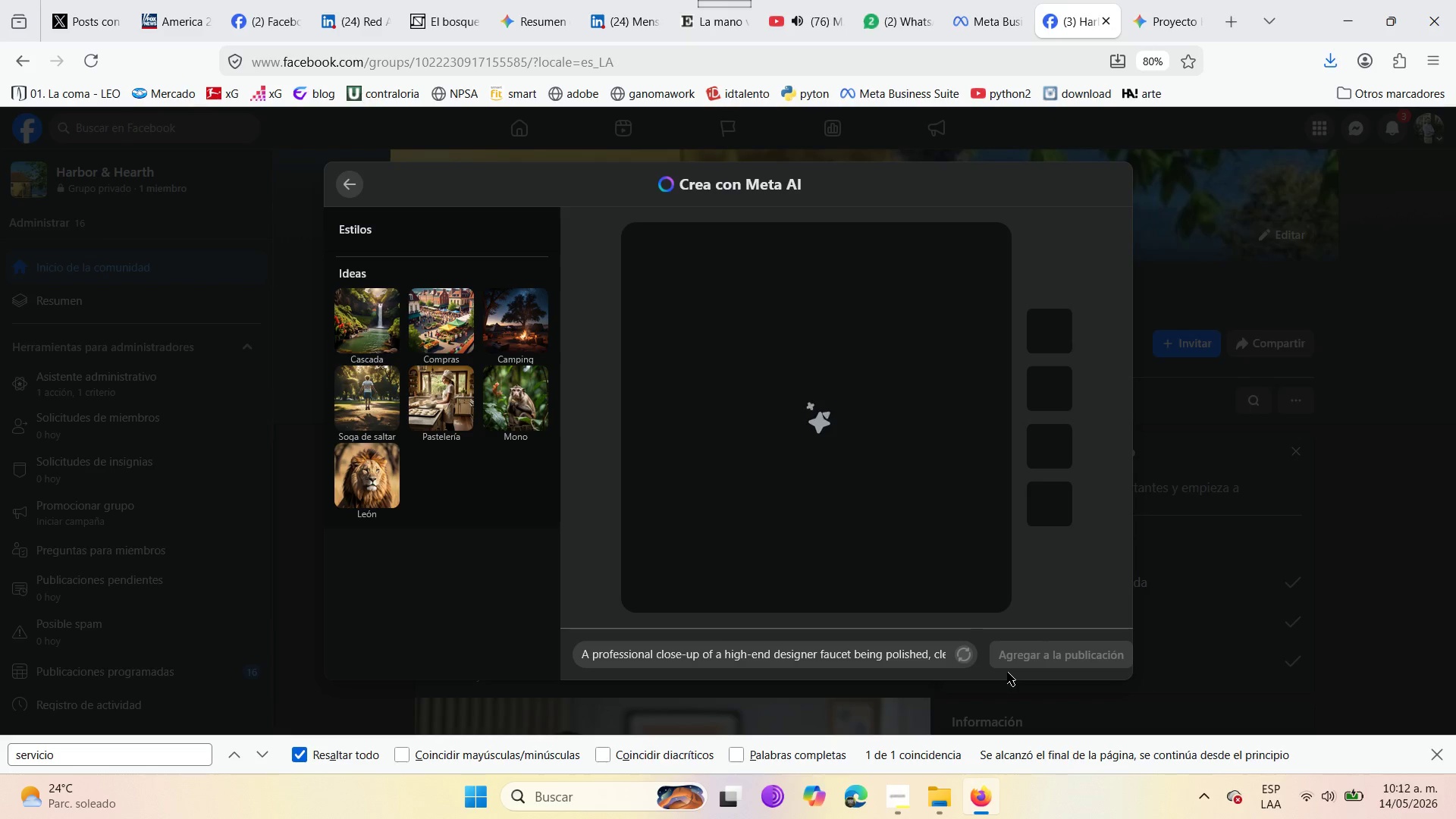 
wait(16.41)
 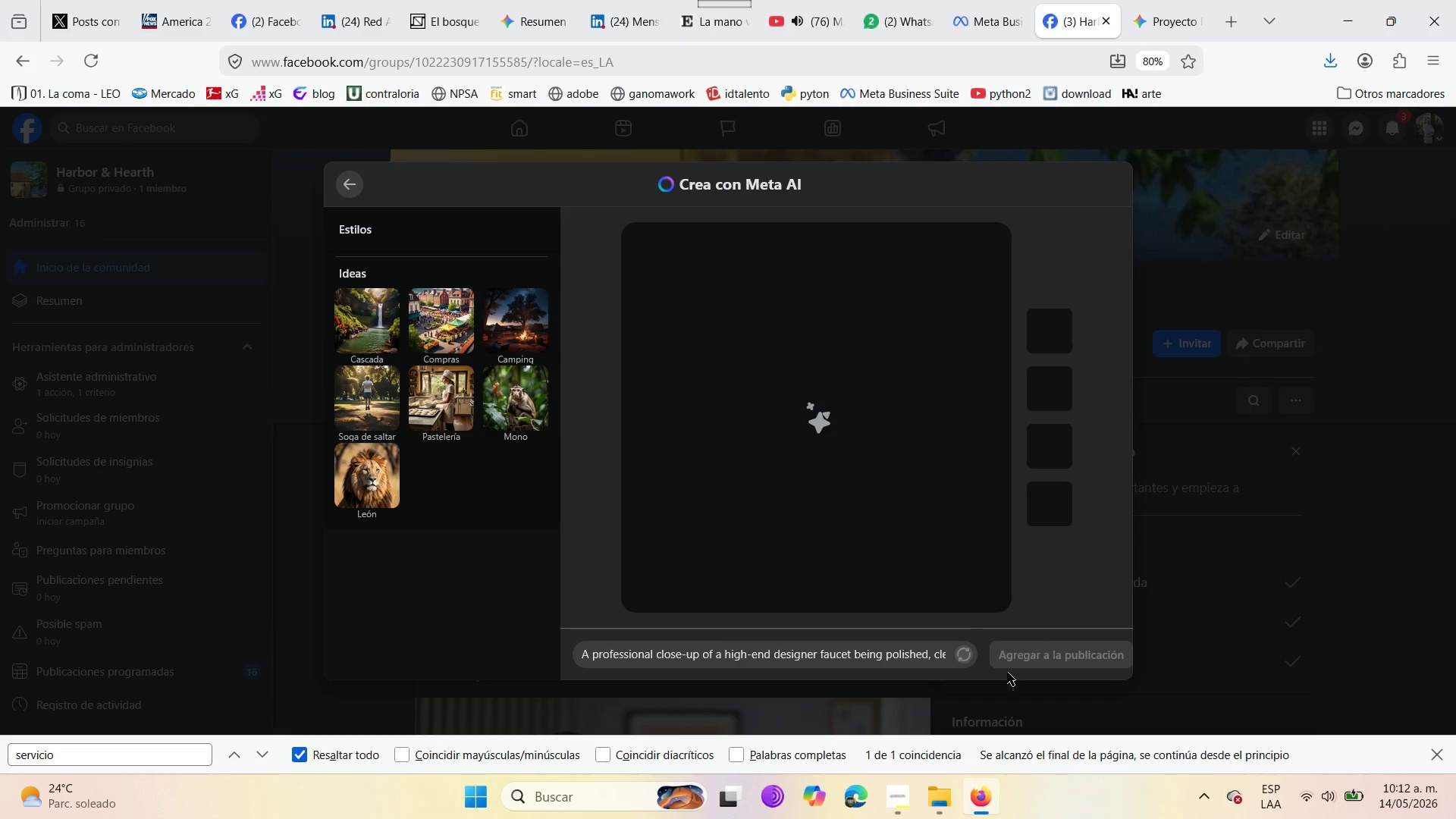 
left_click([1008, 389])
 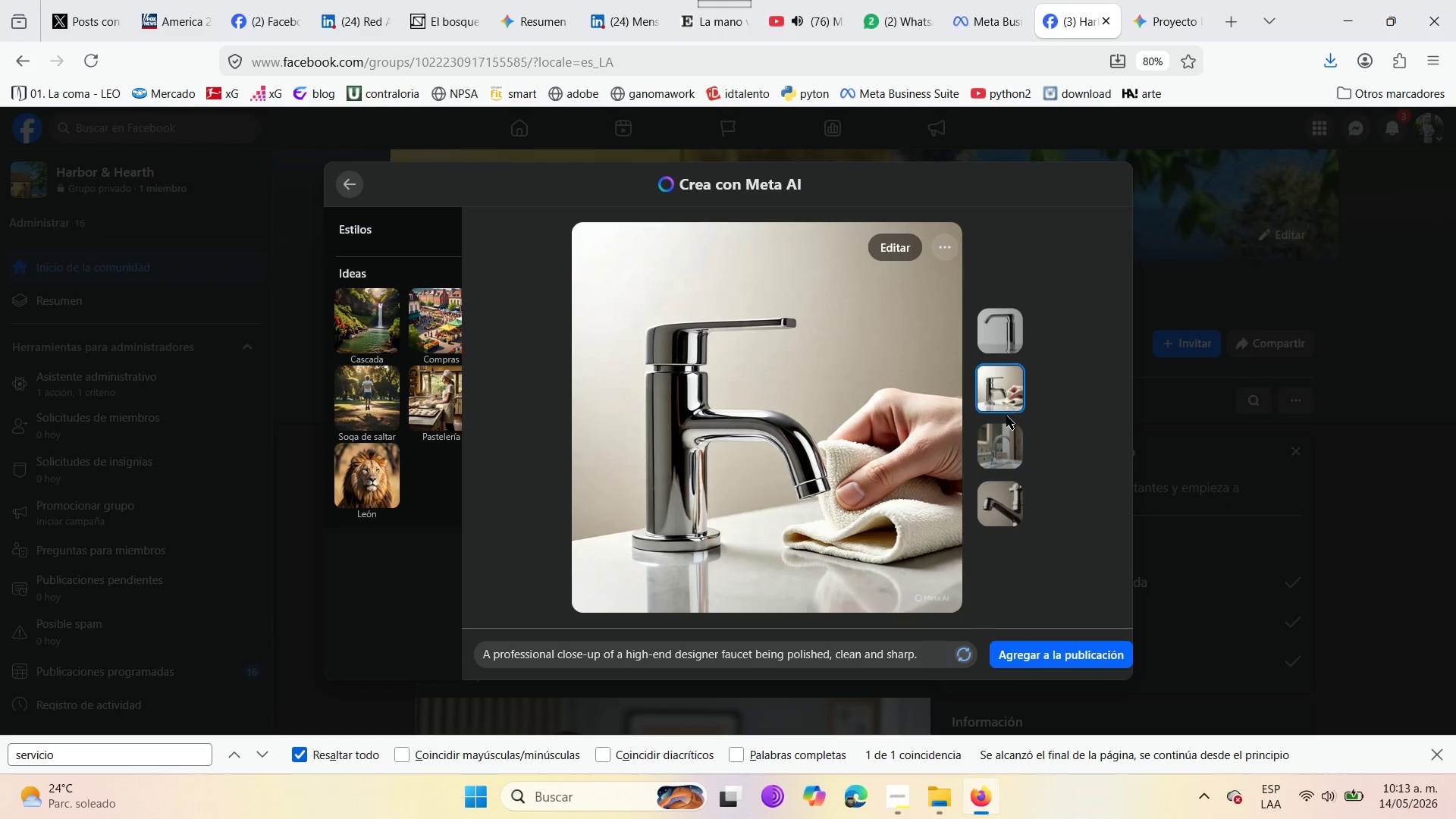 
left_click([985, 451])
 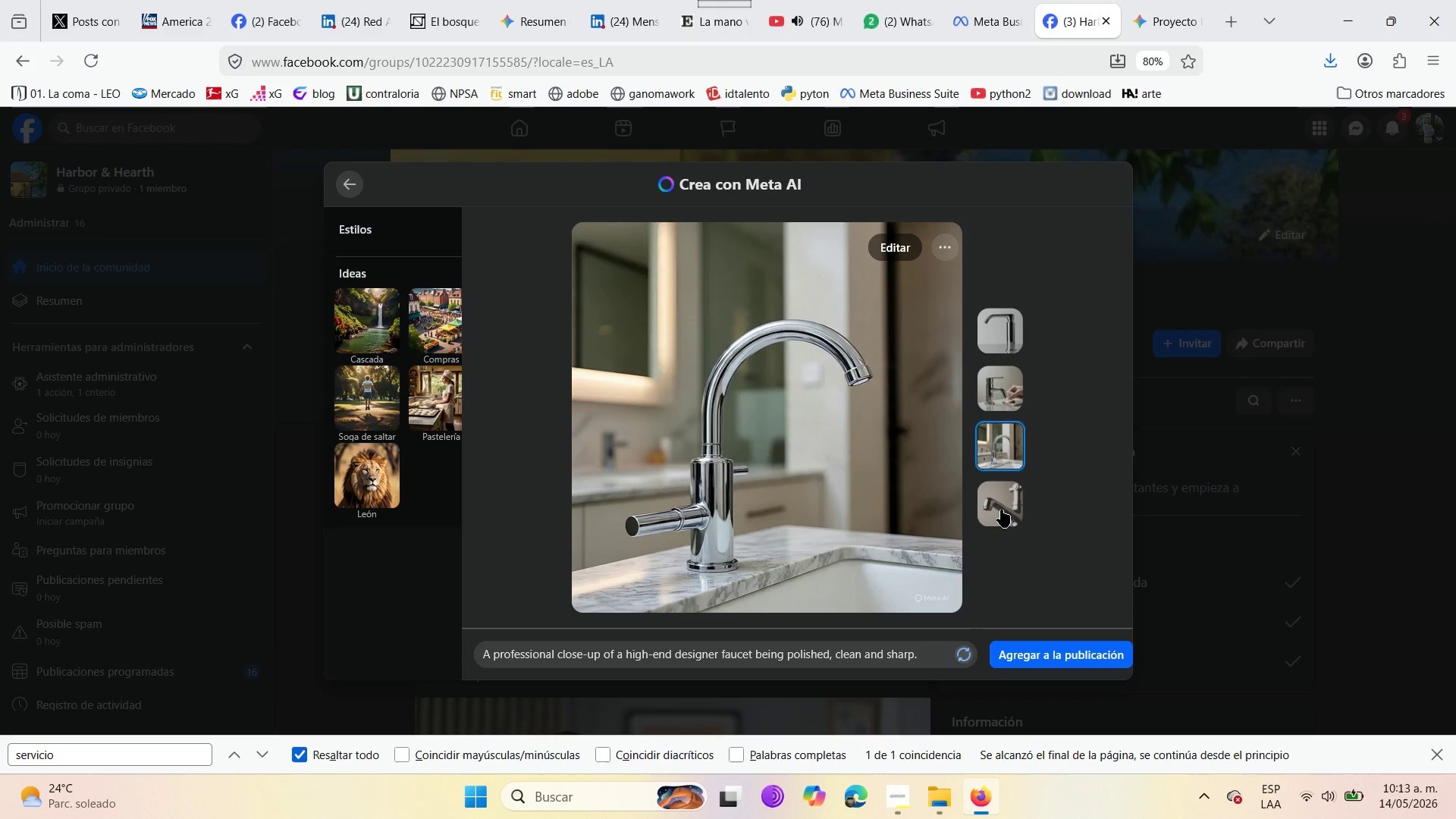 
left_click([1003, 516])
 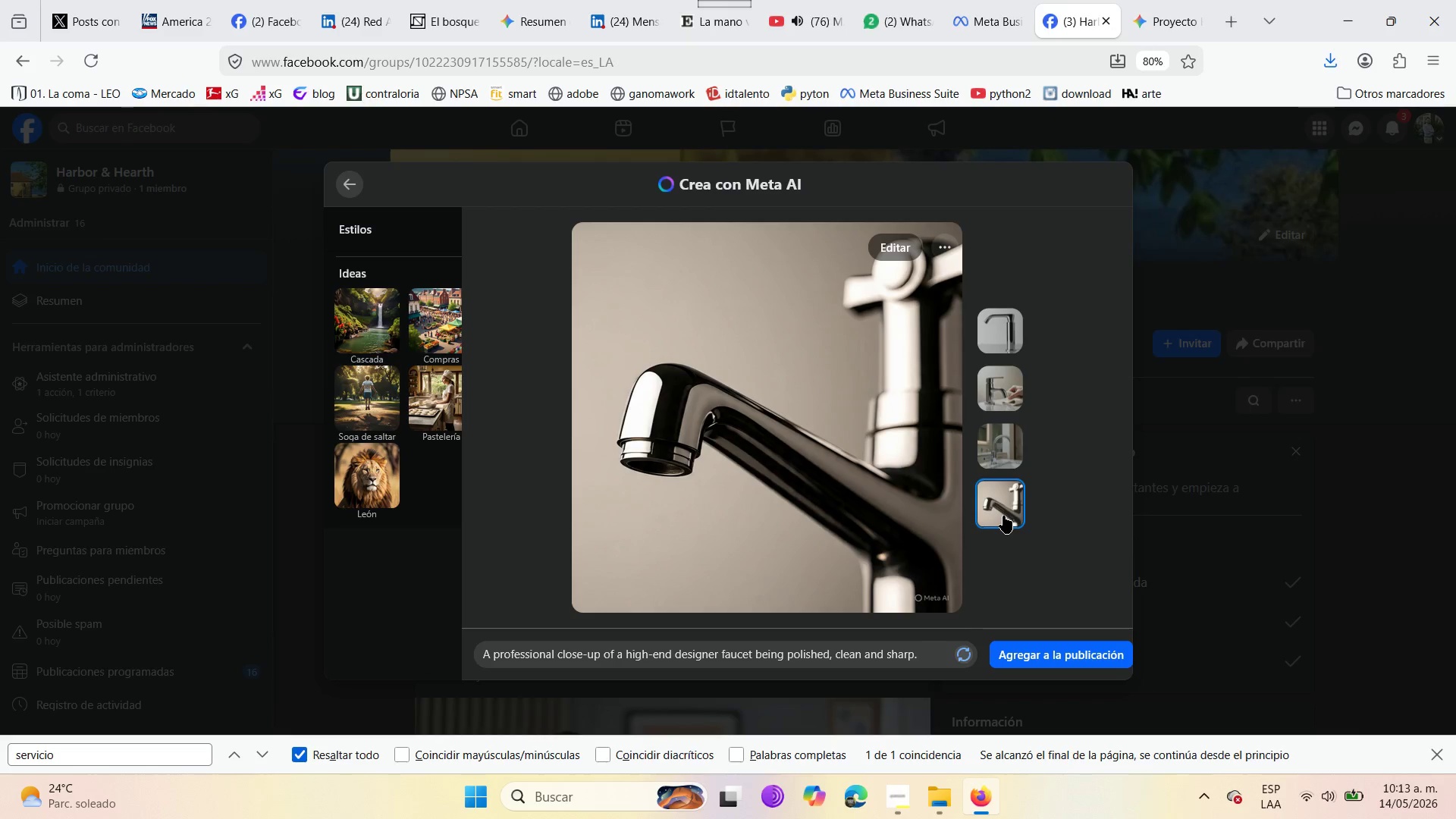 
wait(11.53)
 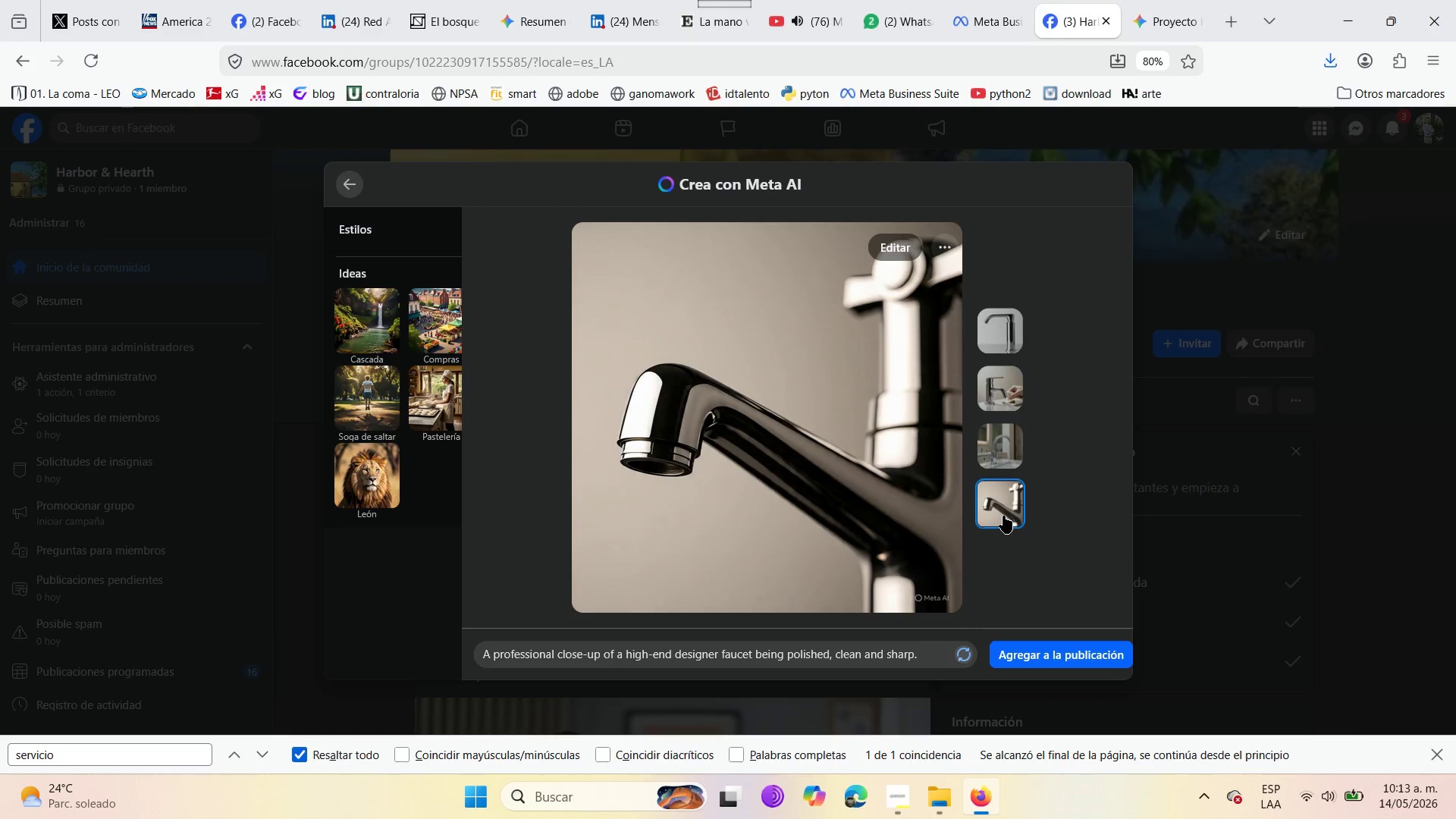 
left_click([1008, 388])
 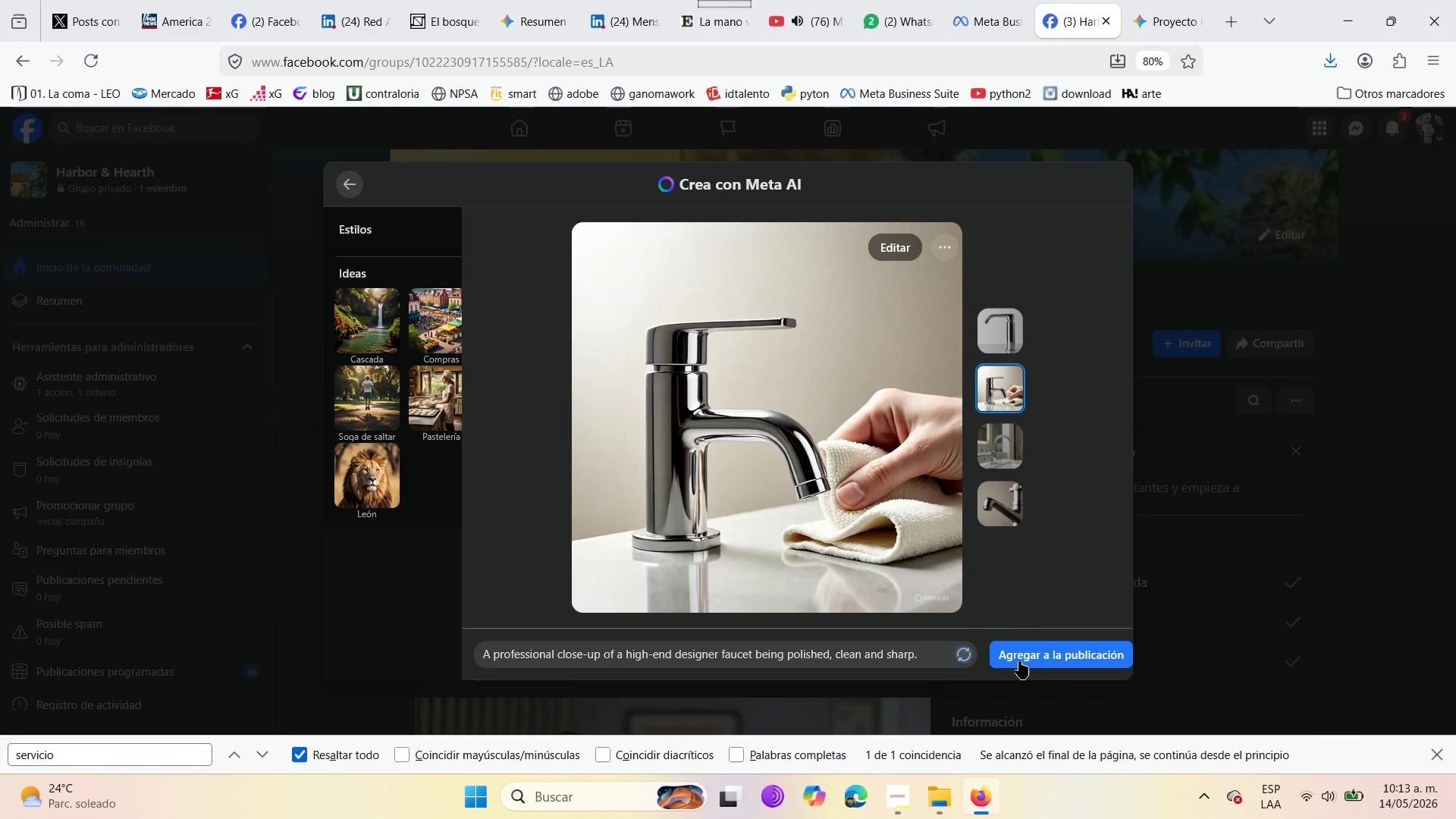 
wait(5.28)
 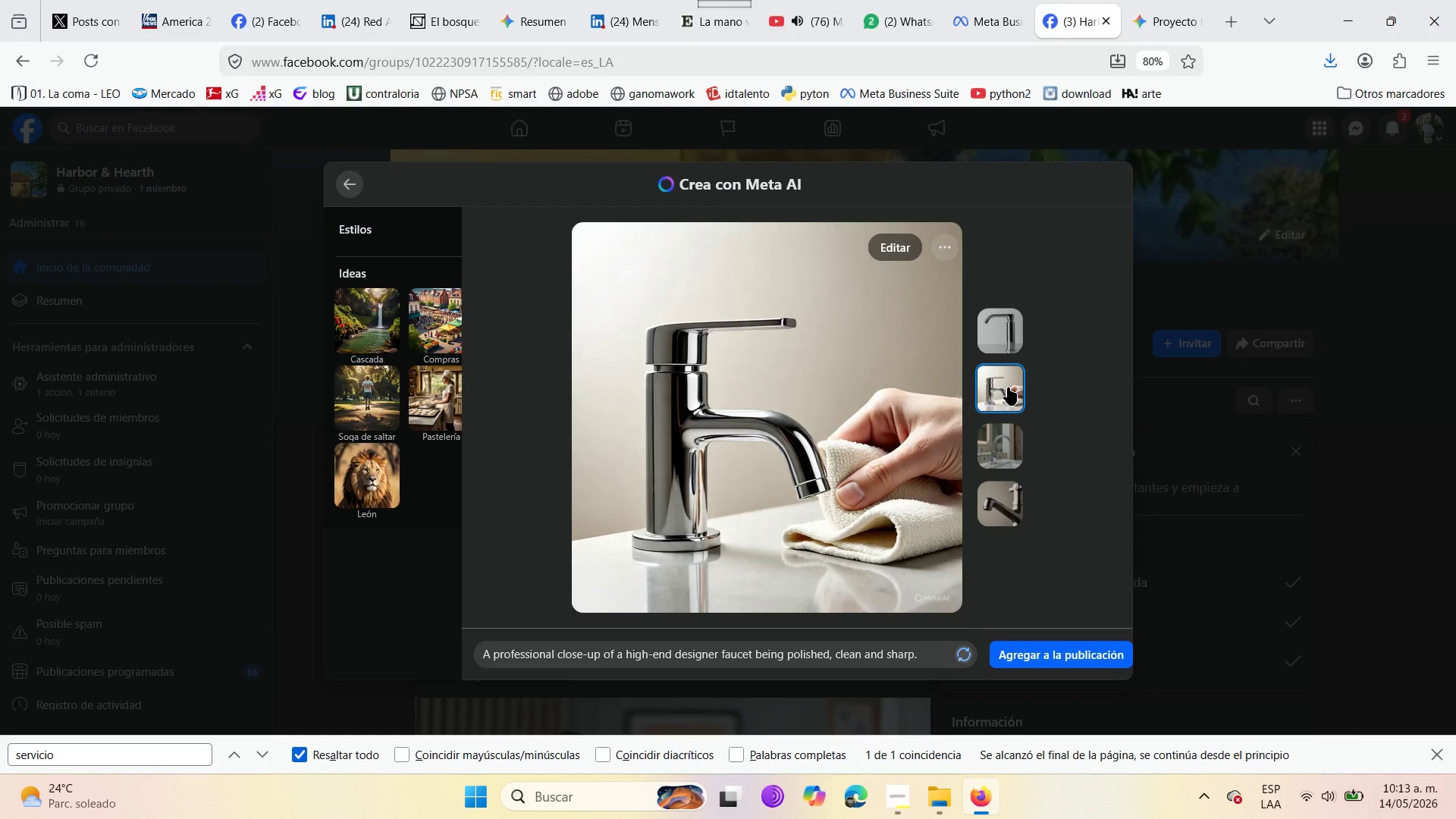 
left_click([1019, 659])
 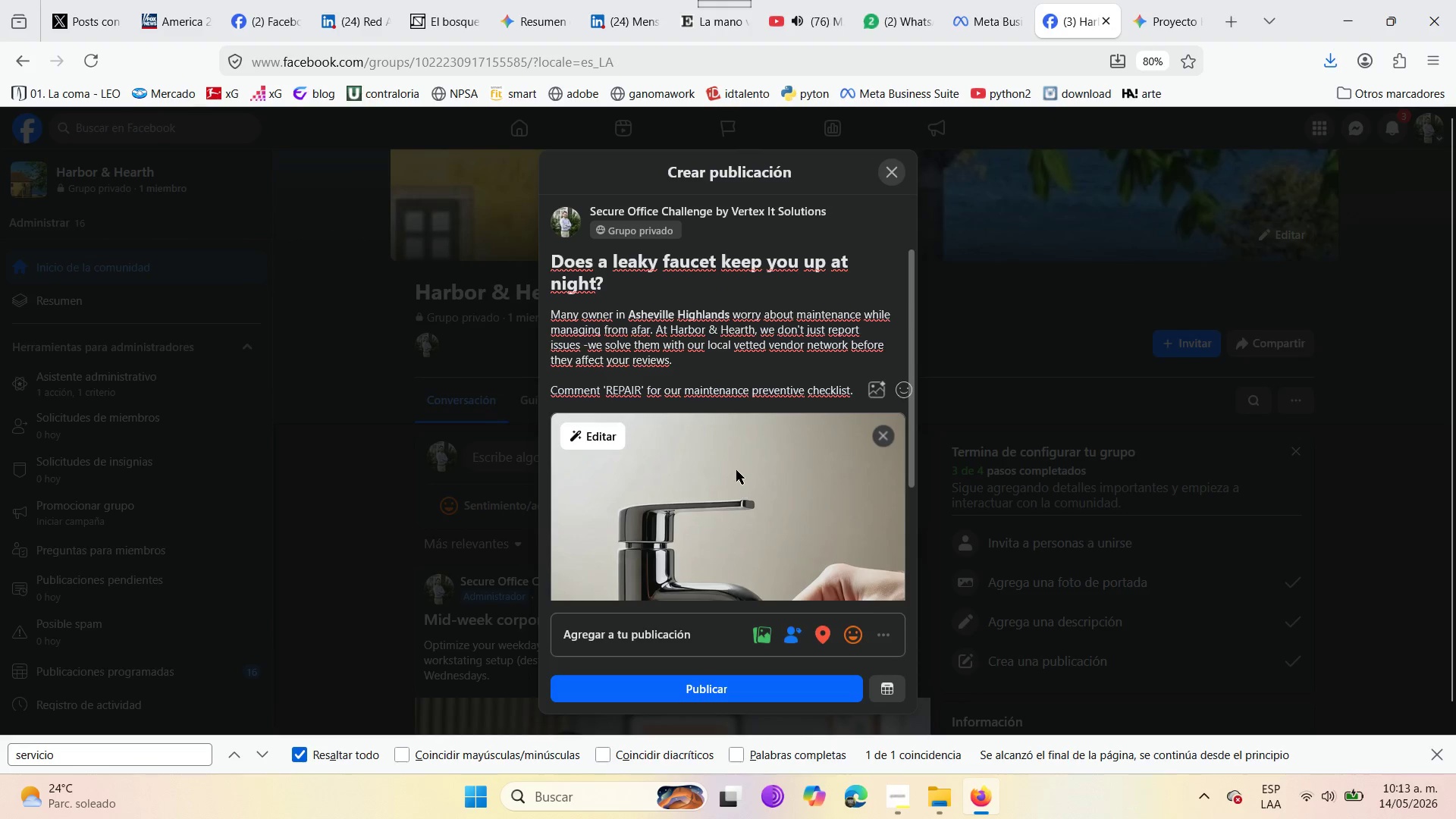 
scroll: coordinate [703, 423], scroll_direction: down, amount: 3.0
 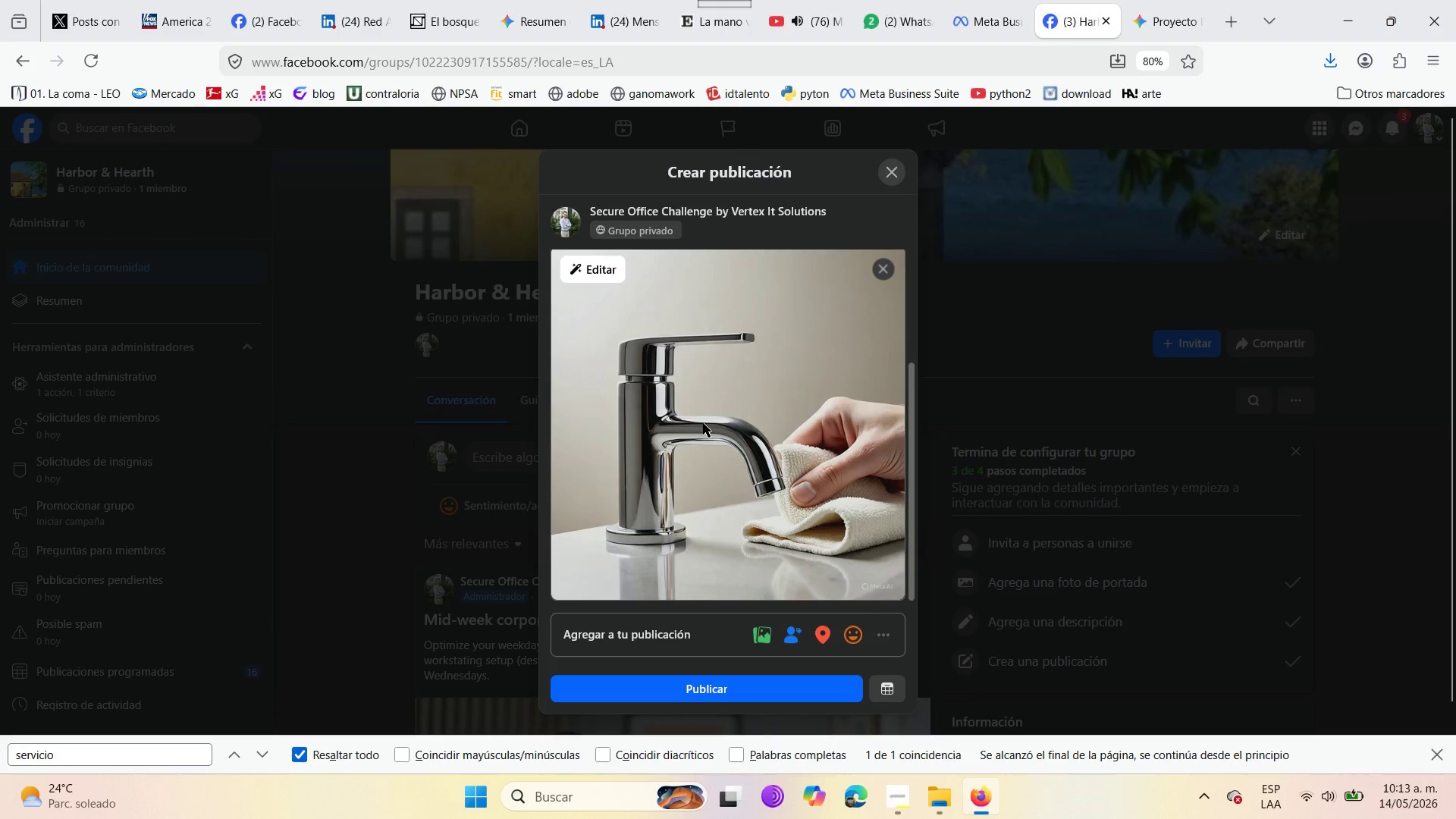 
scroll: coordinate [702, 421], scroll_direction: up, amount: 2.0
 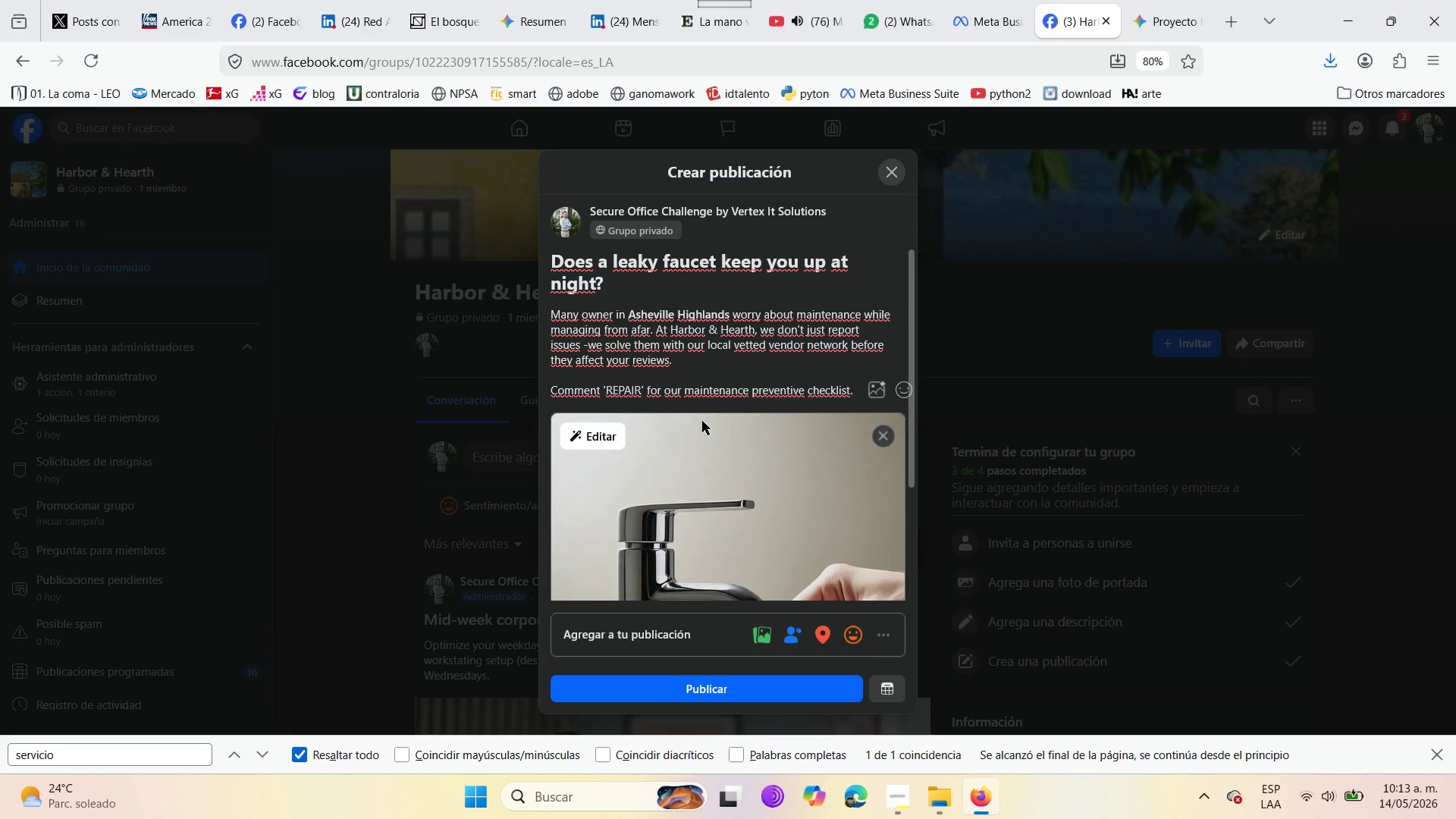 
wait(6.19)
 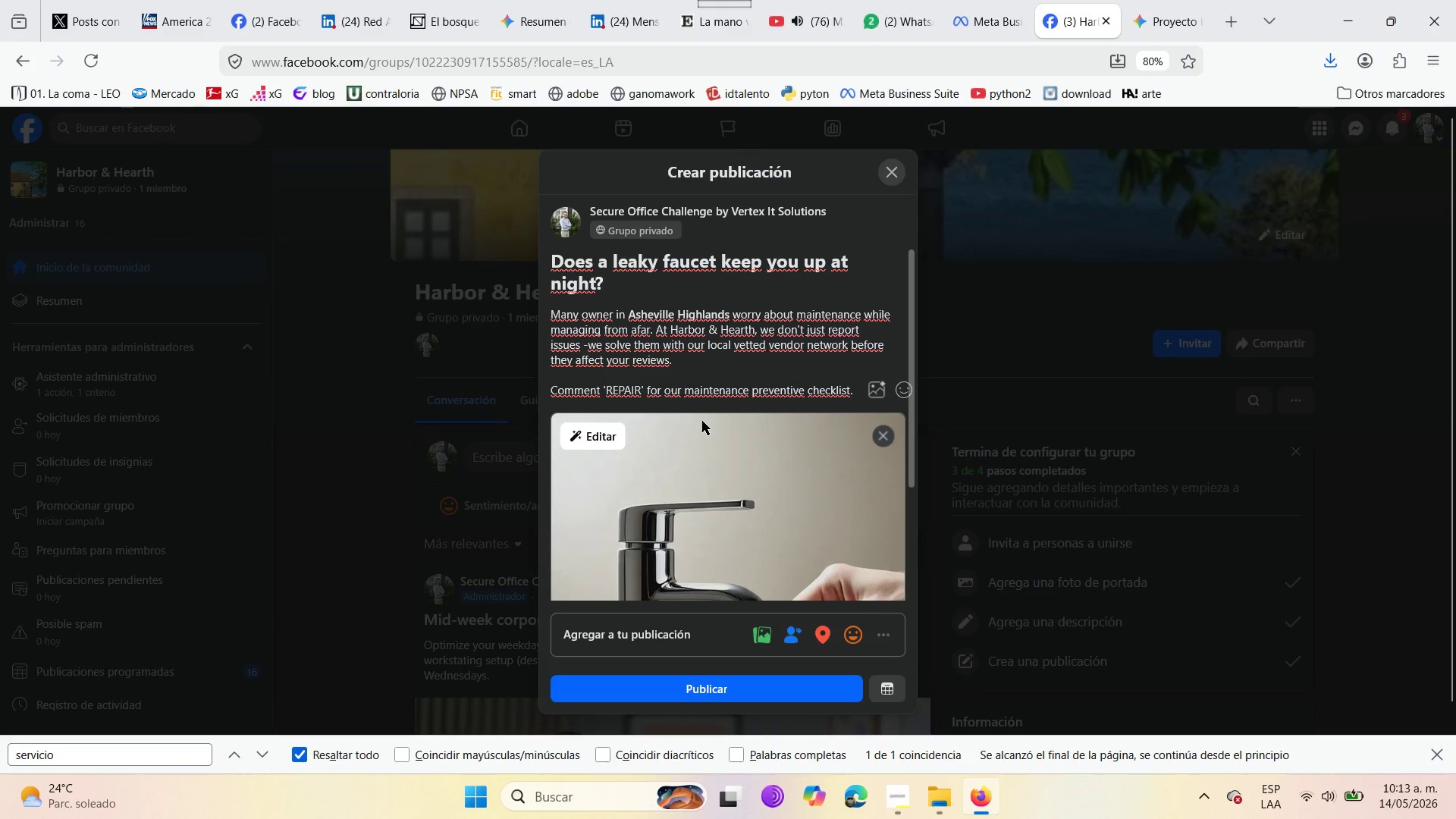 
scroll: coordinate [787, 543], scroll_direction: down, amount: 5.0
 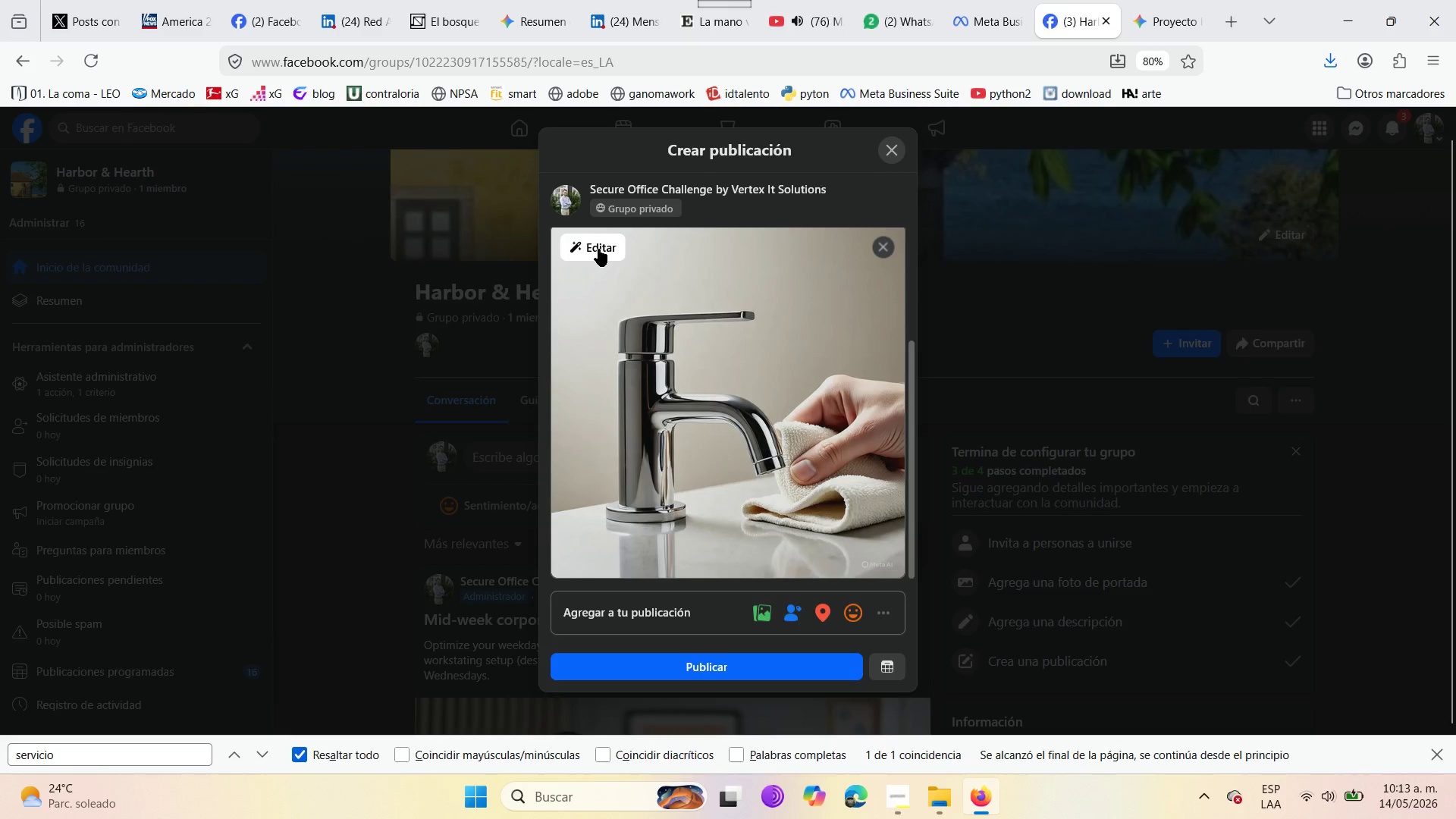 
left_click([586, 245])
 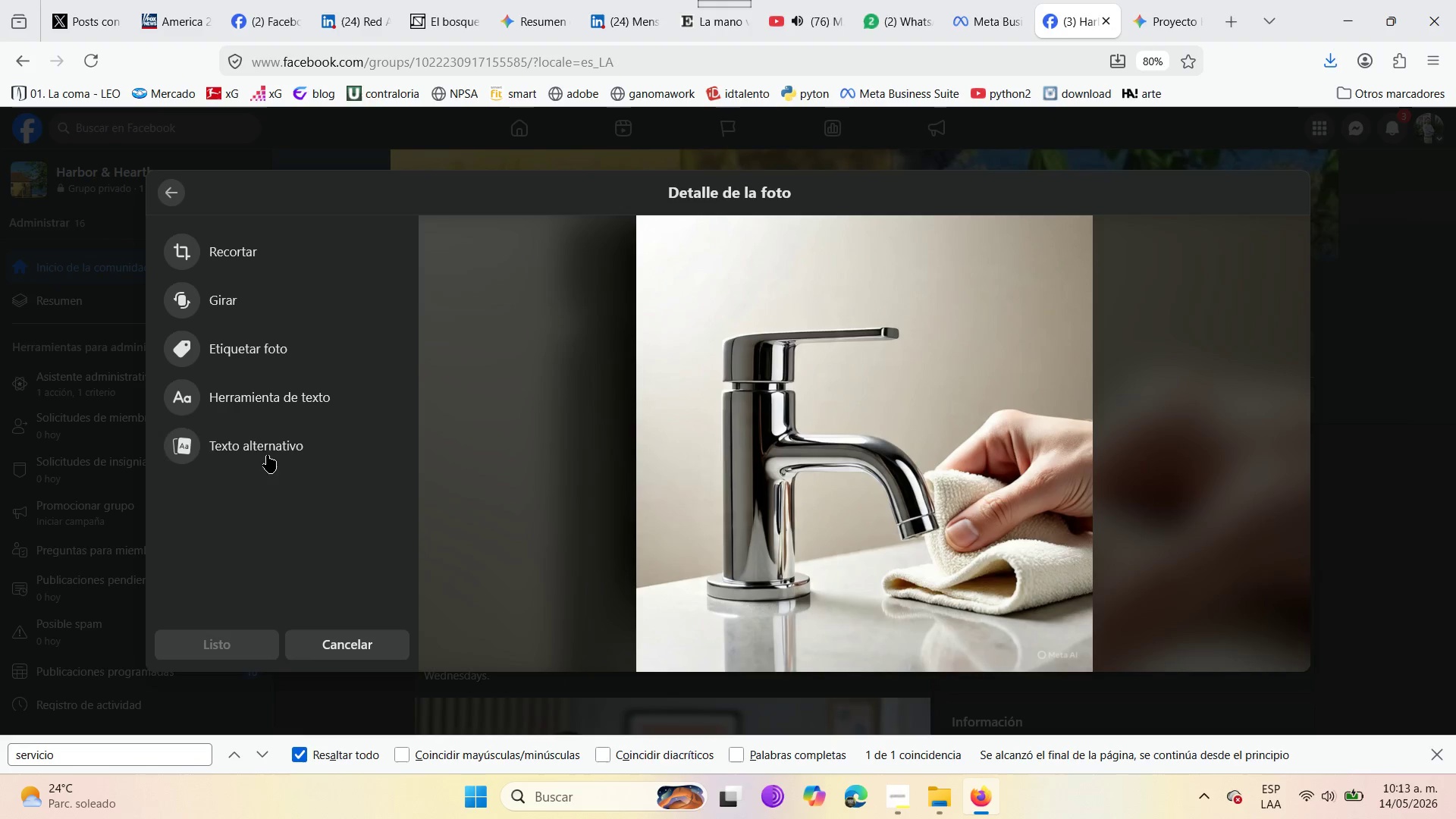 
left_click([209, 446])
 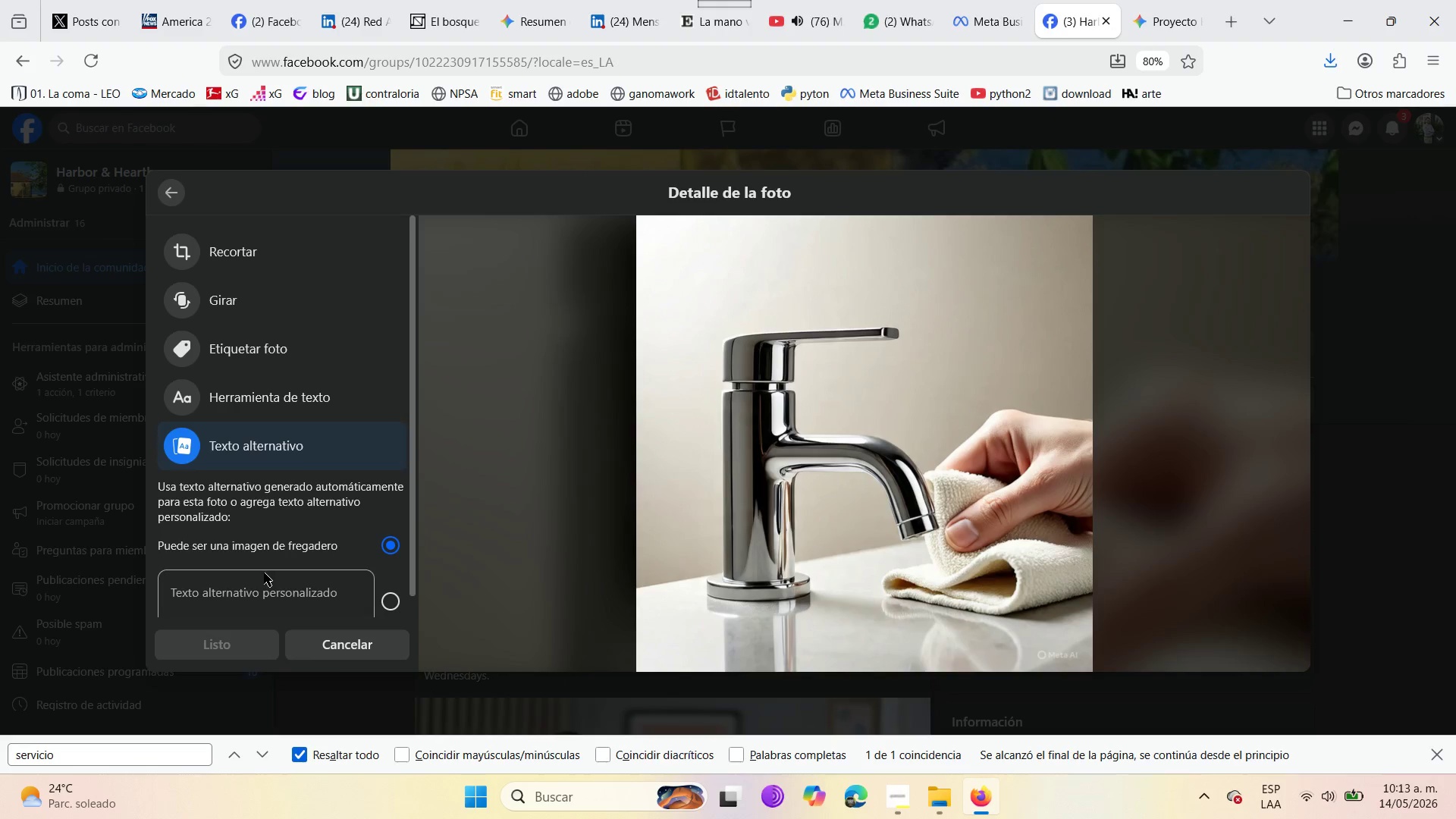 
left_click([256, 559])
 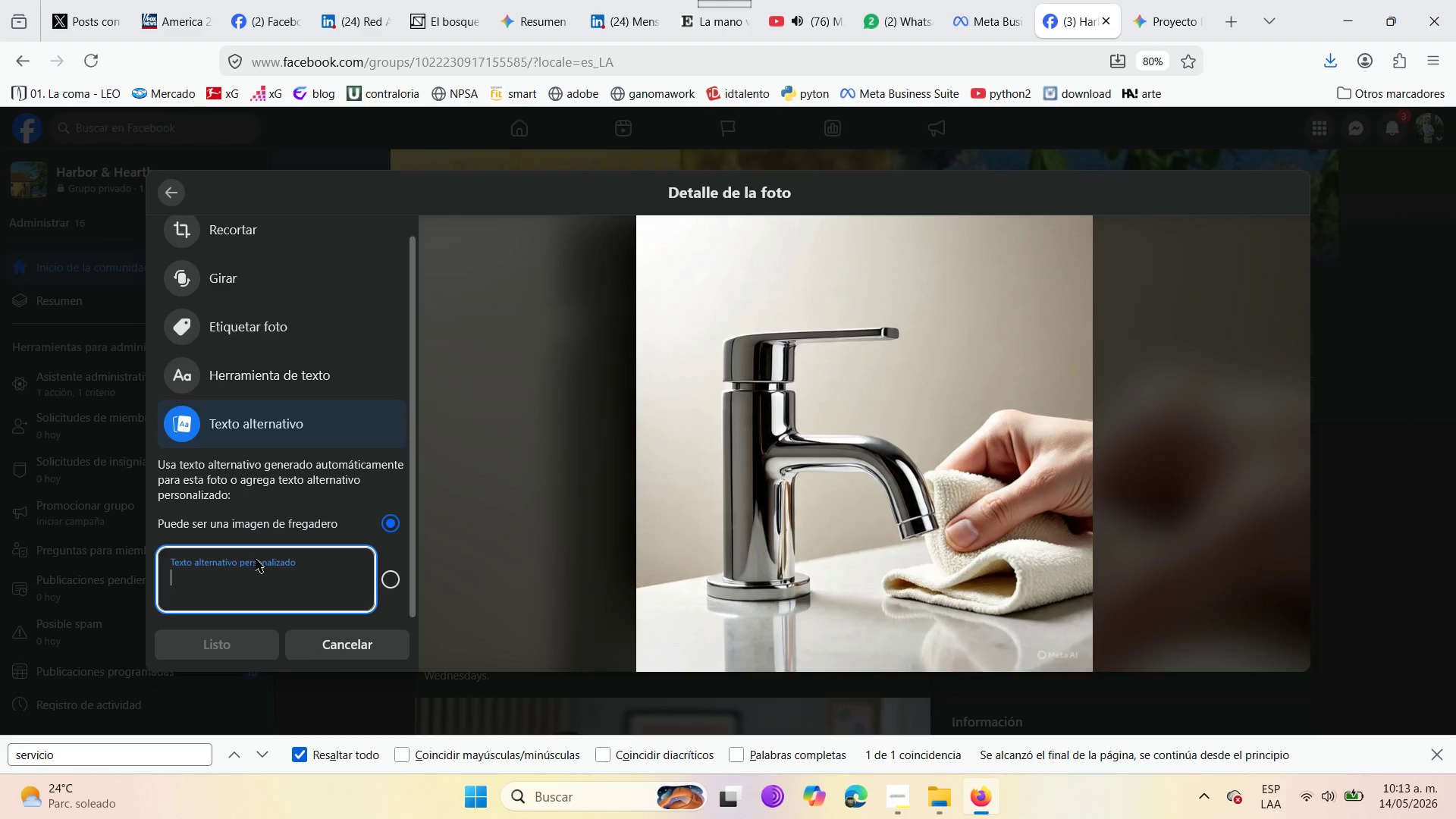 
scroll: coordinate [256, 579], scroll_direction: down, amount: 3.0
 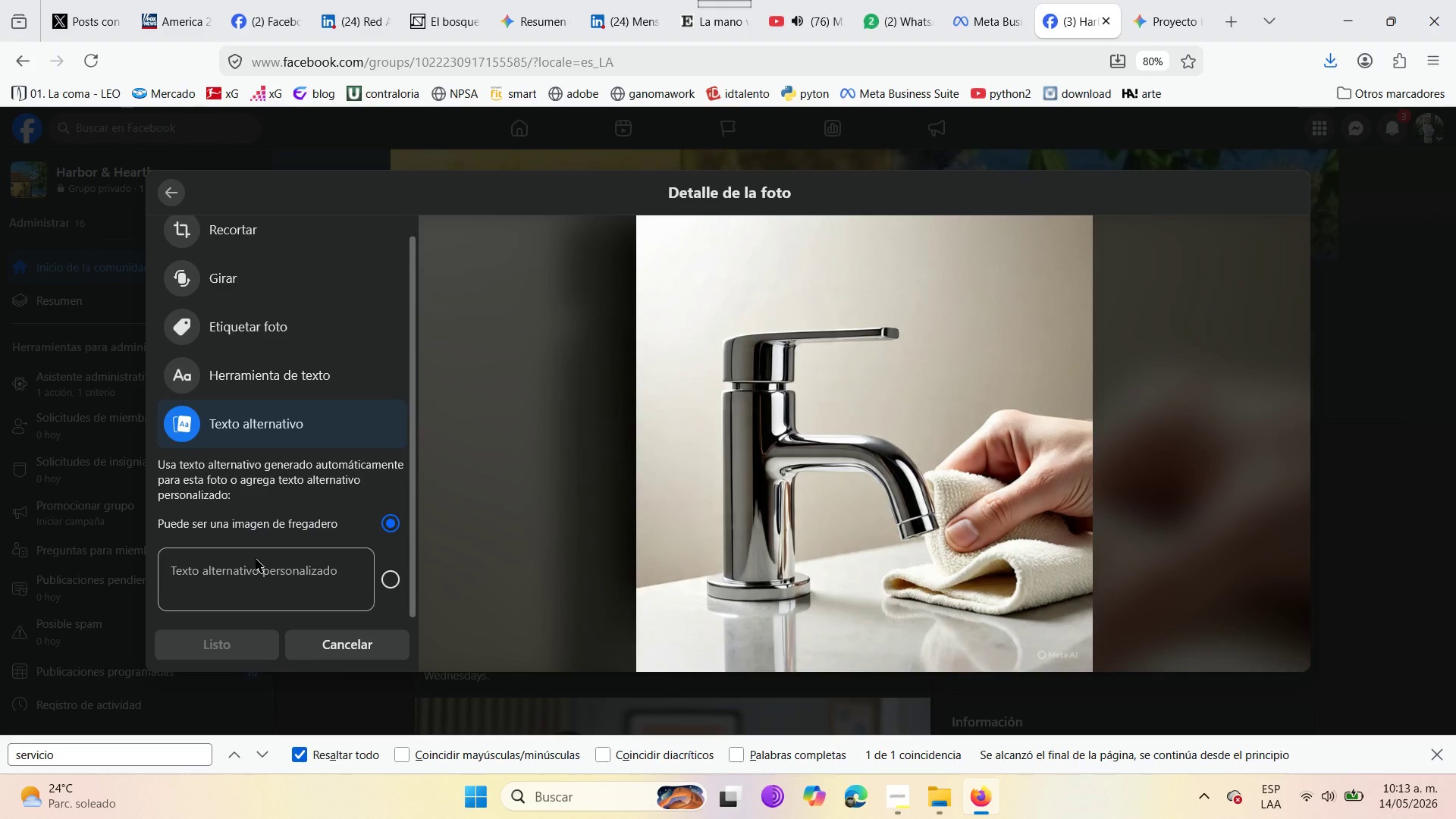 
key(Control+V)
 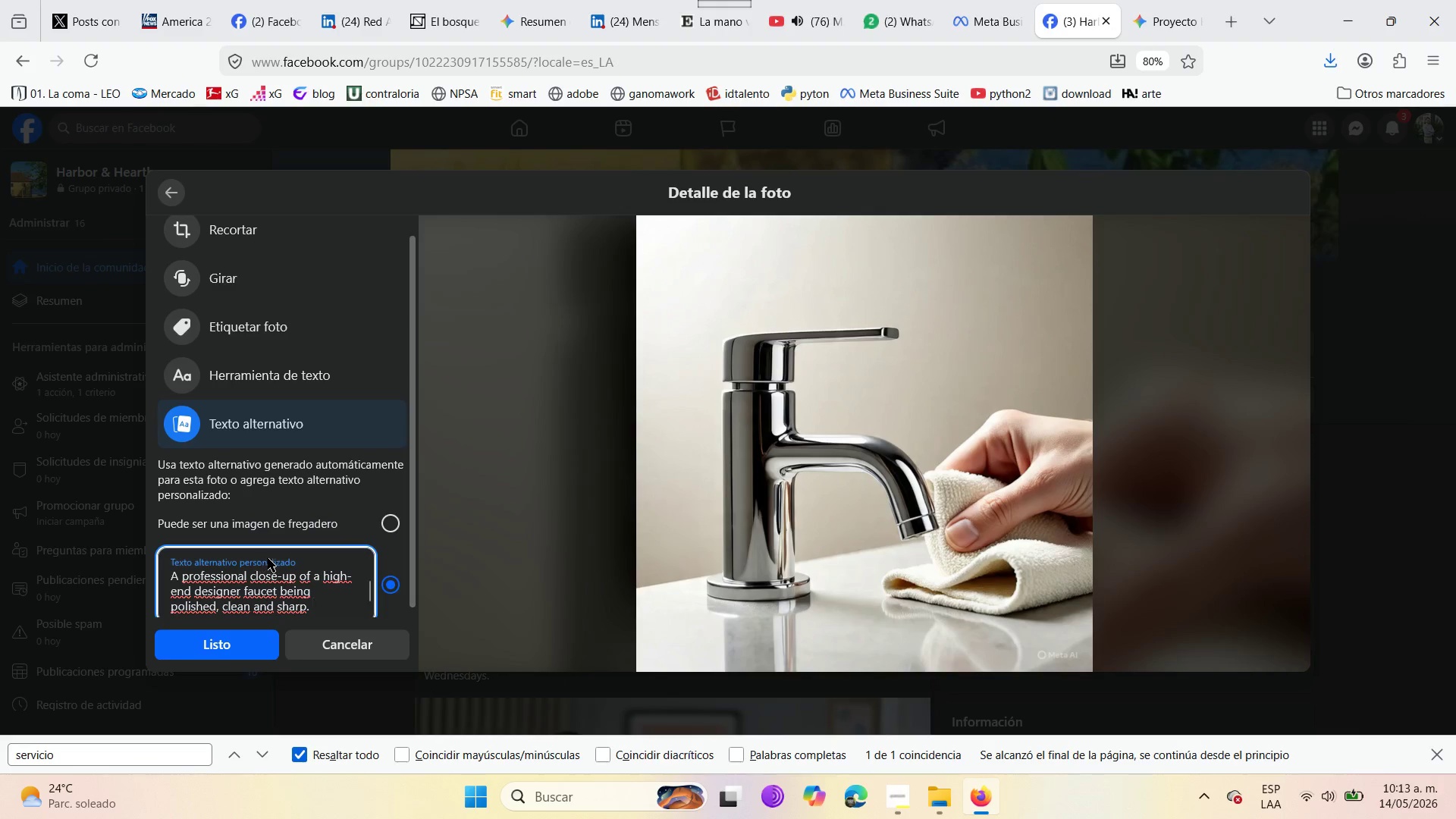 
scroll: coordinate [280, 558], scroll_direction: down, amount: 3.0
 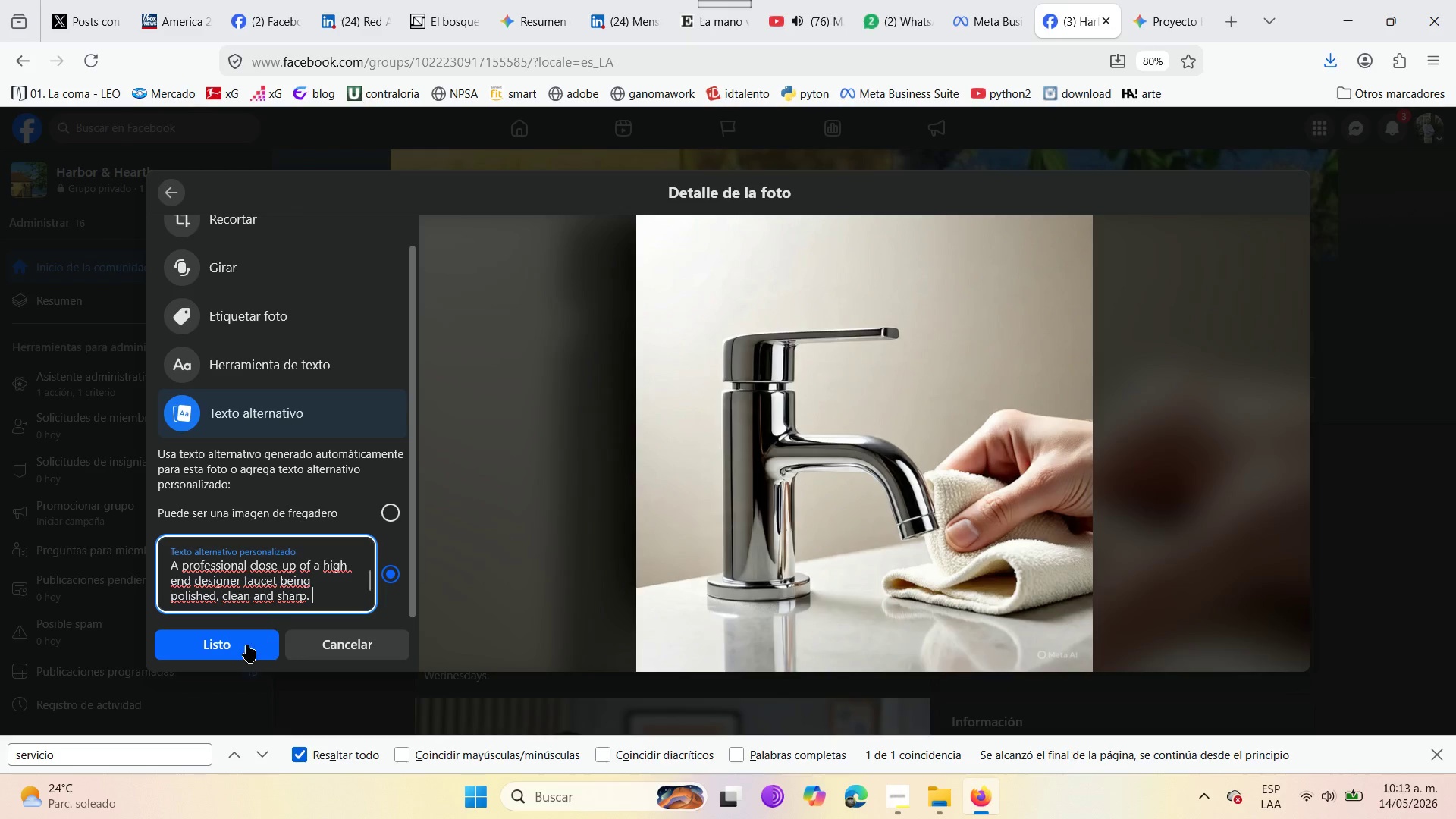 
left_click([234, 648])
 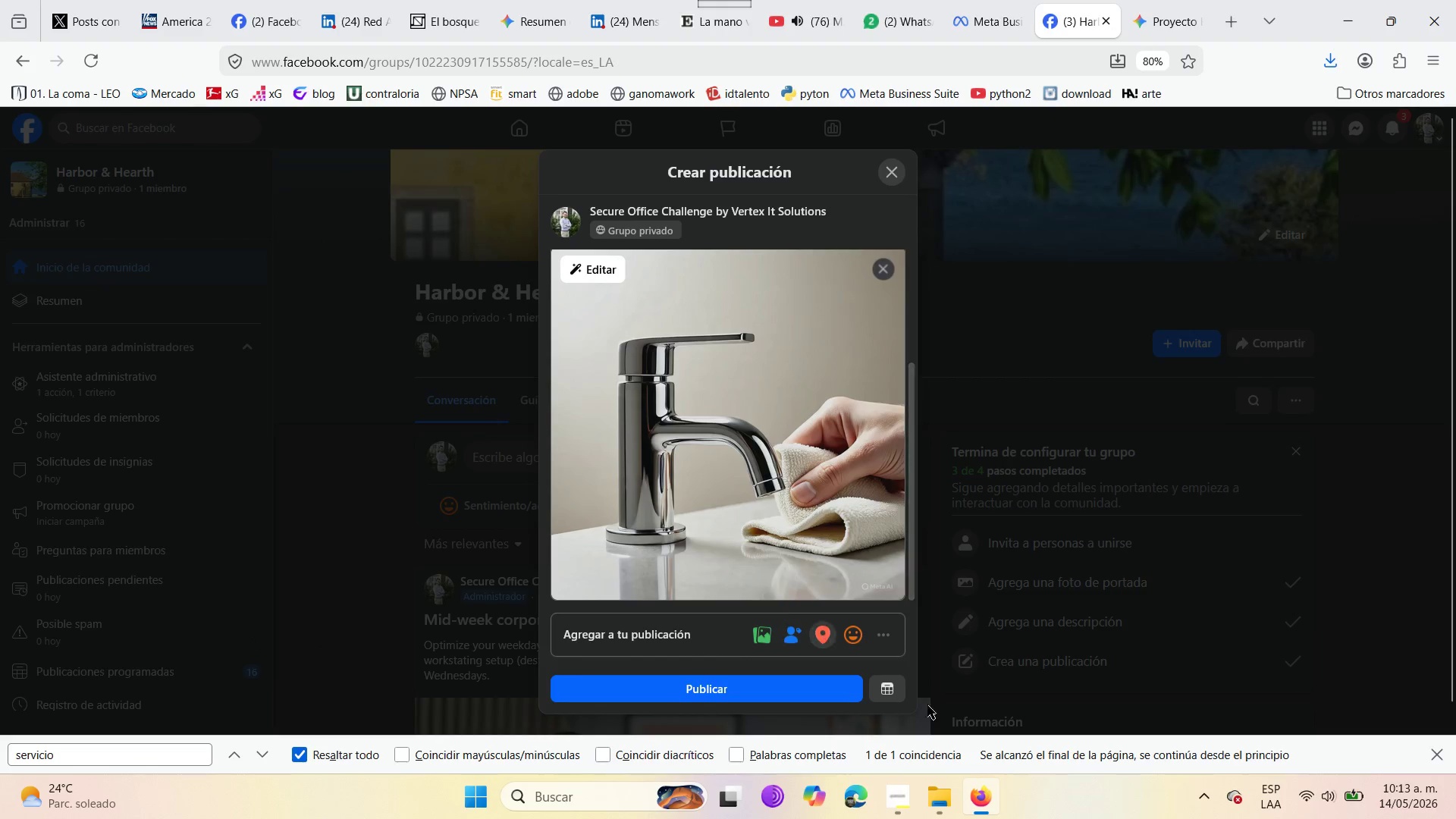 
left_click([885, 694])
 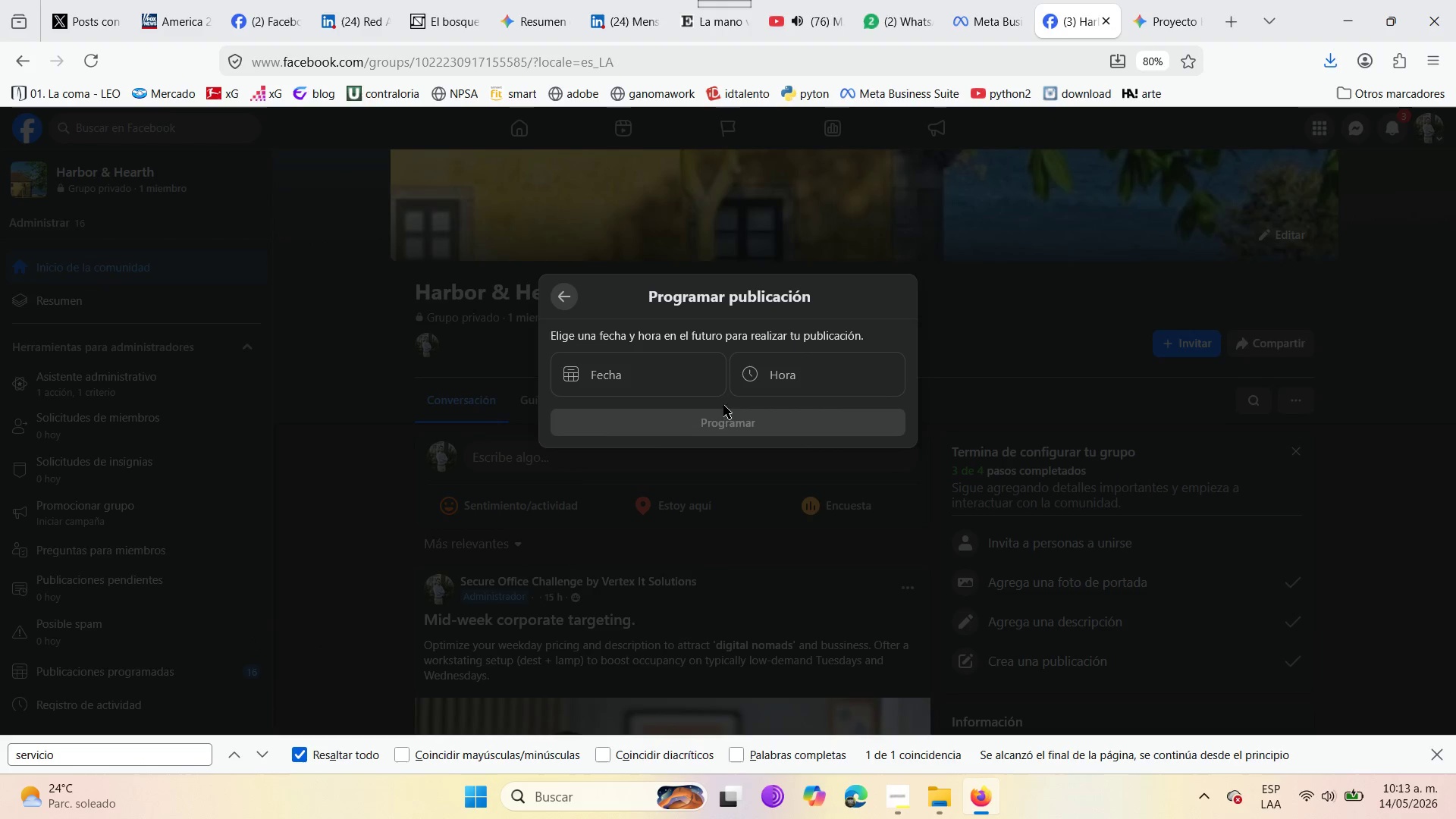 
left_click([670, 383])
 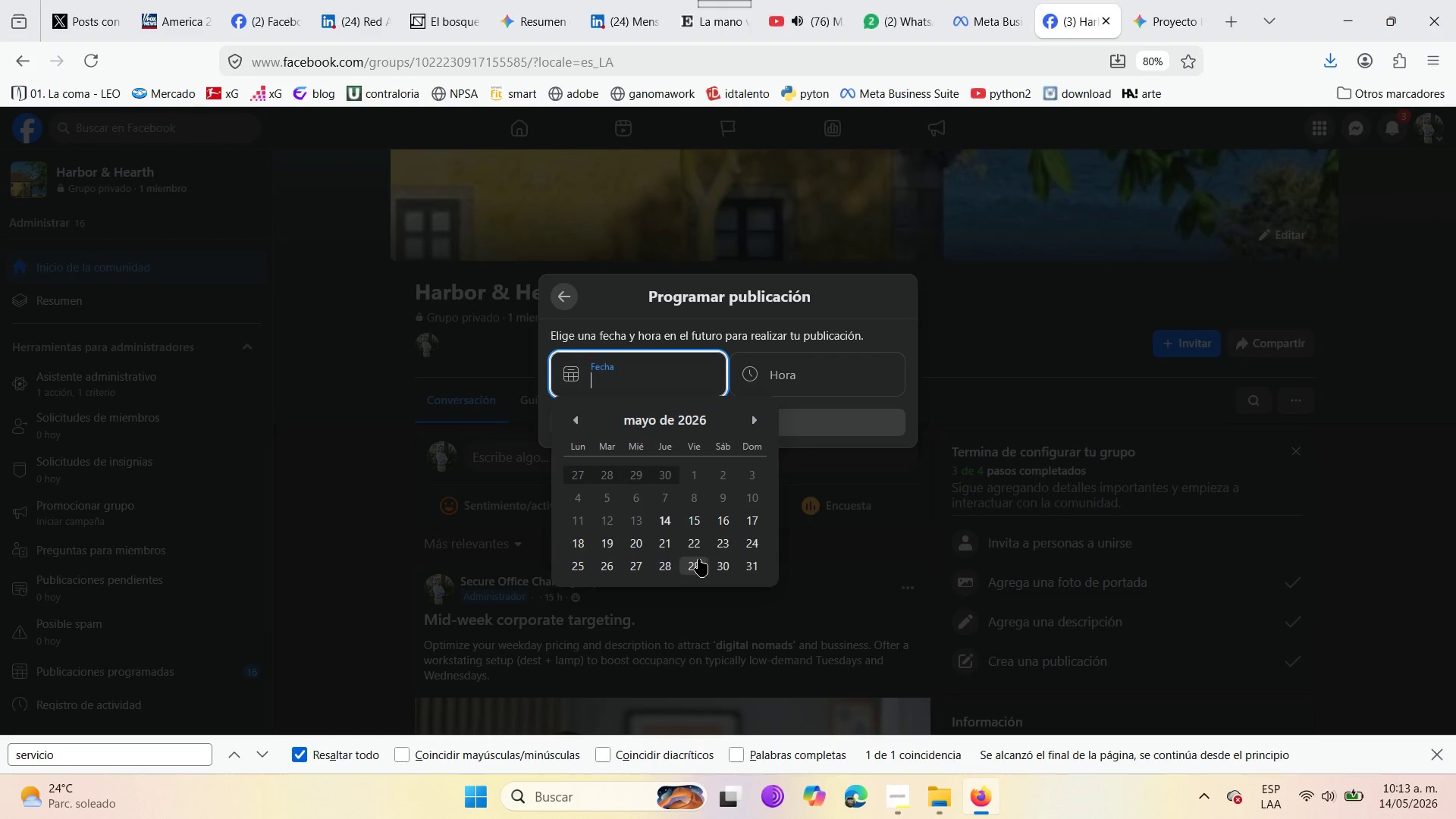 
left_click([721, 558])
 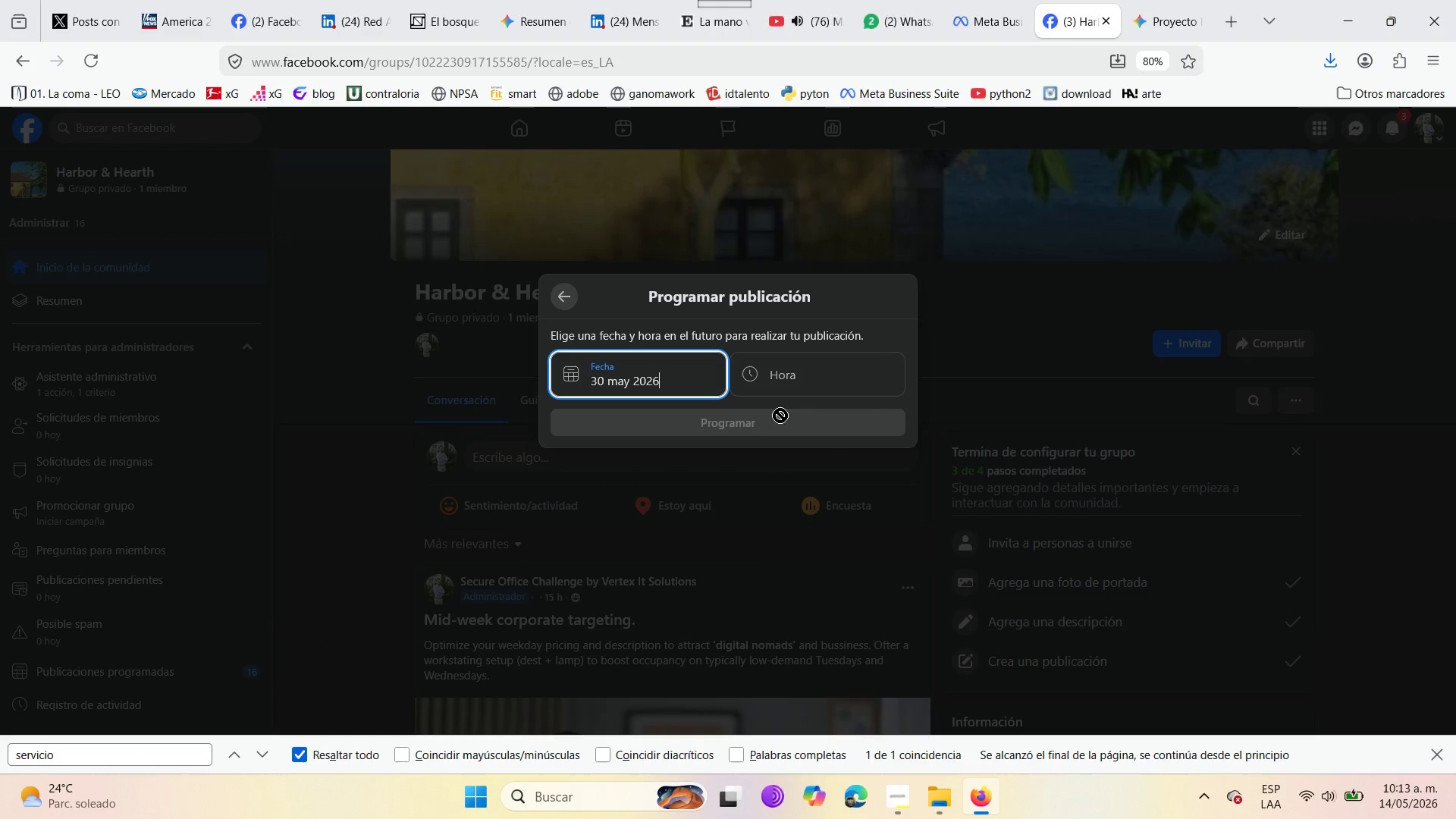 
left_click([769, 388])
 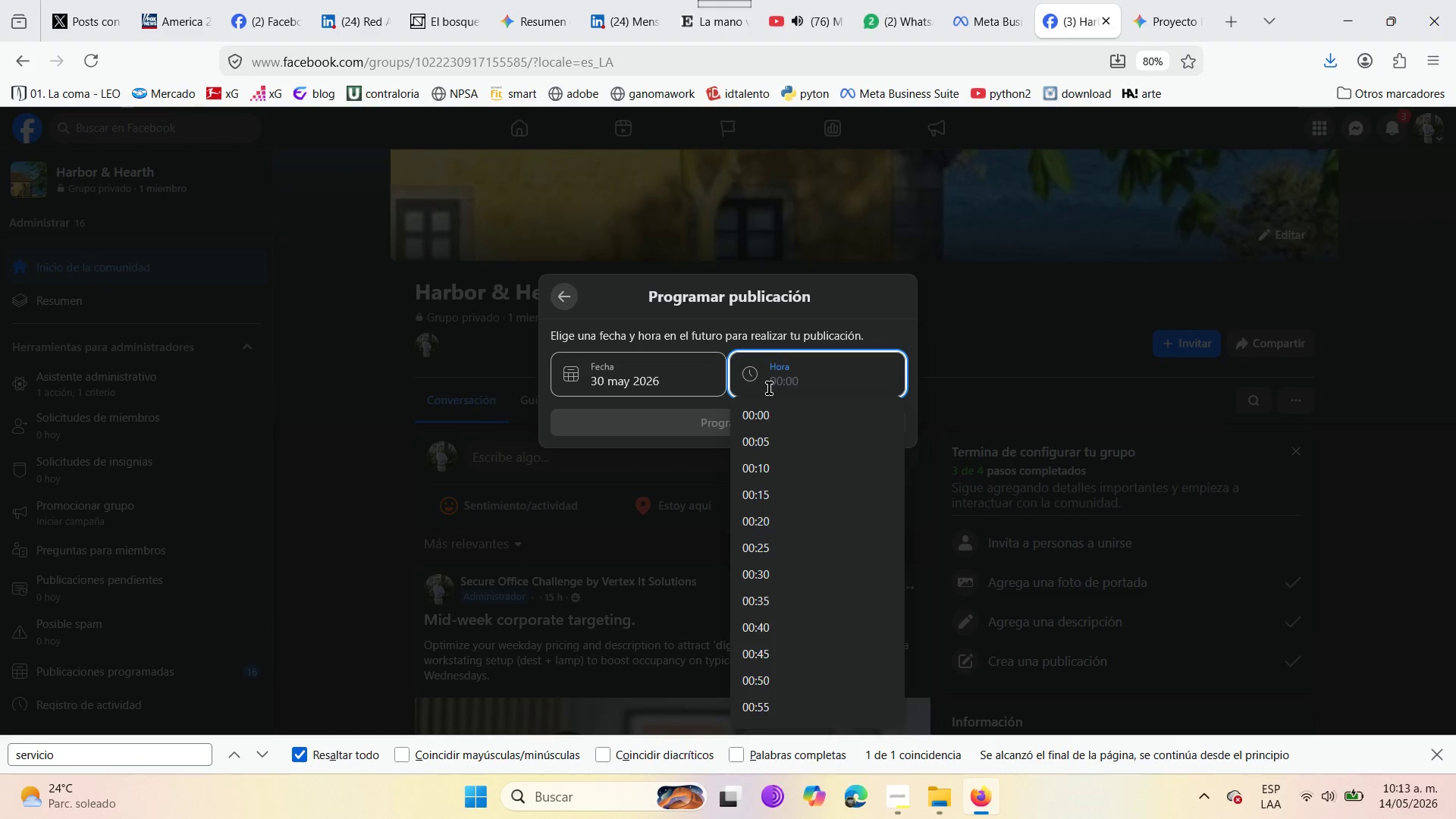 
type(10>00)
 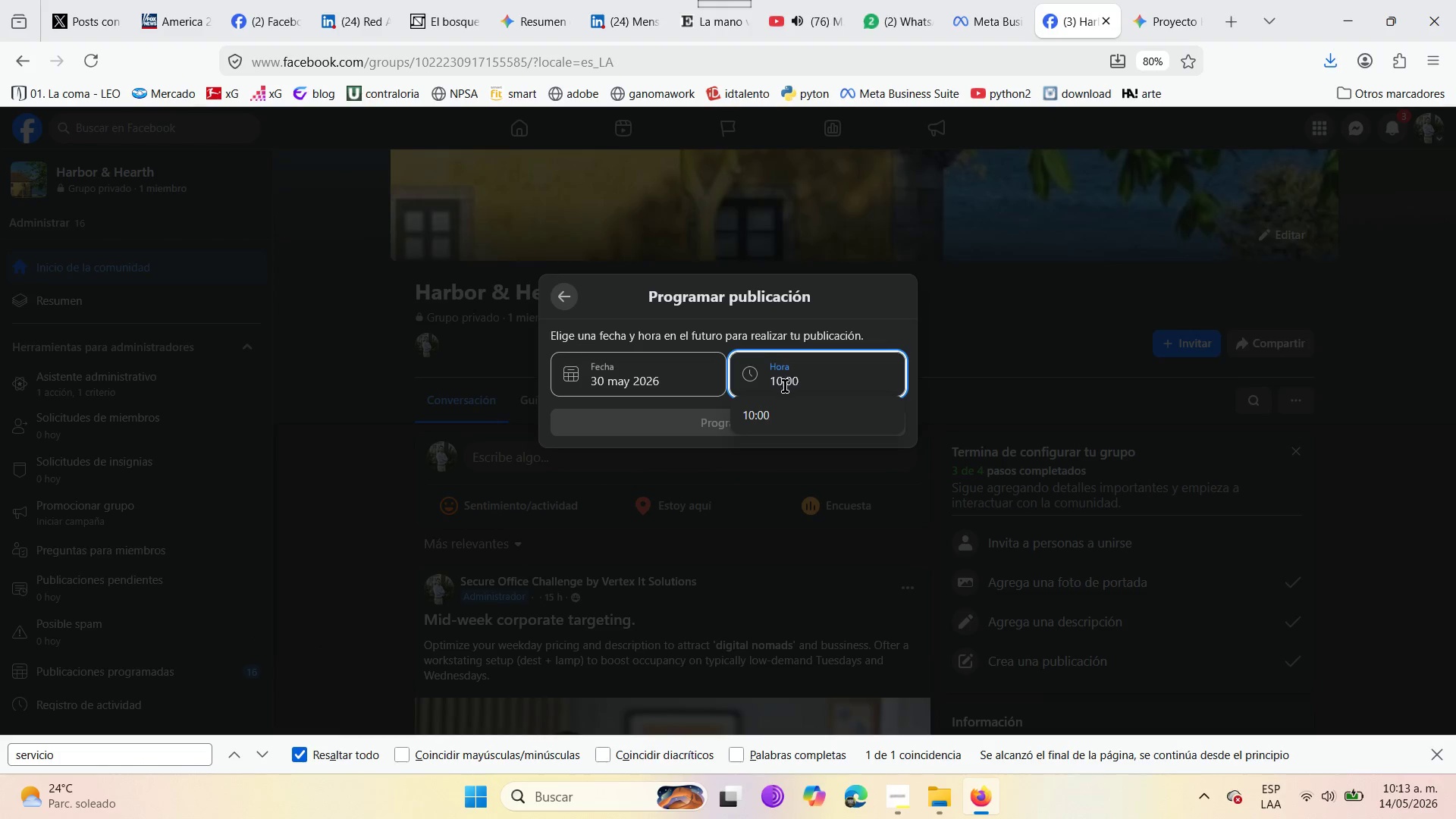 
left_click([781, 413])
 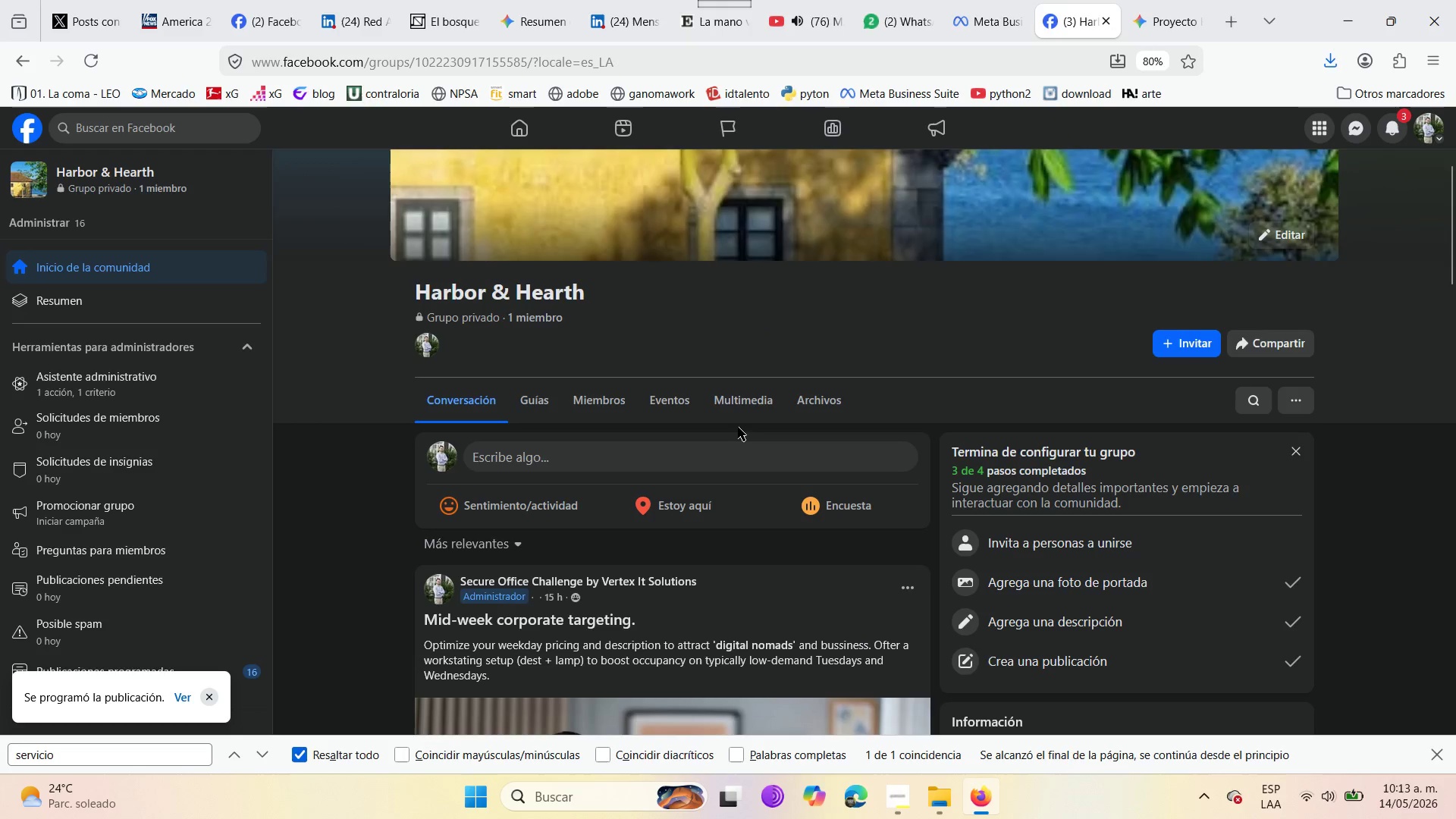 
wait(7.12)
 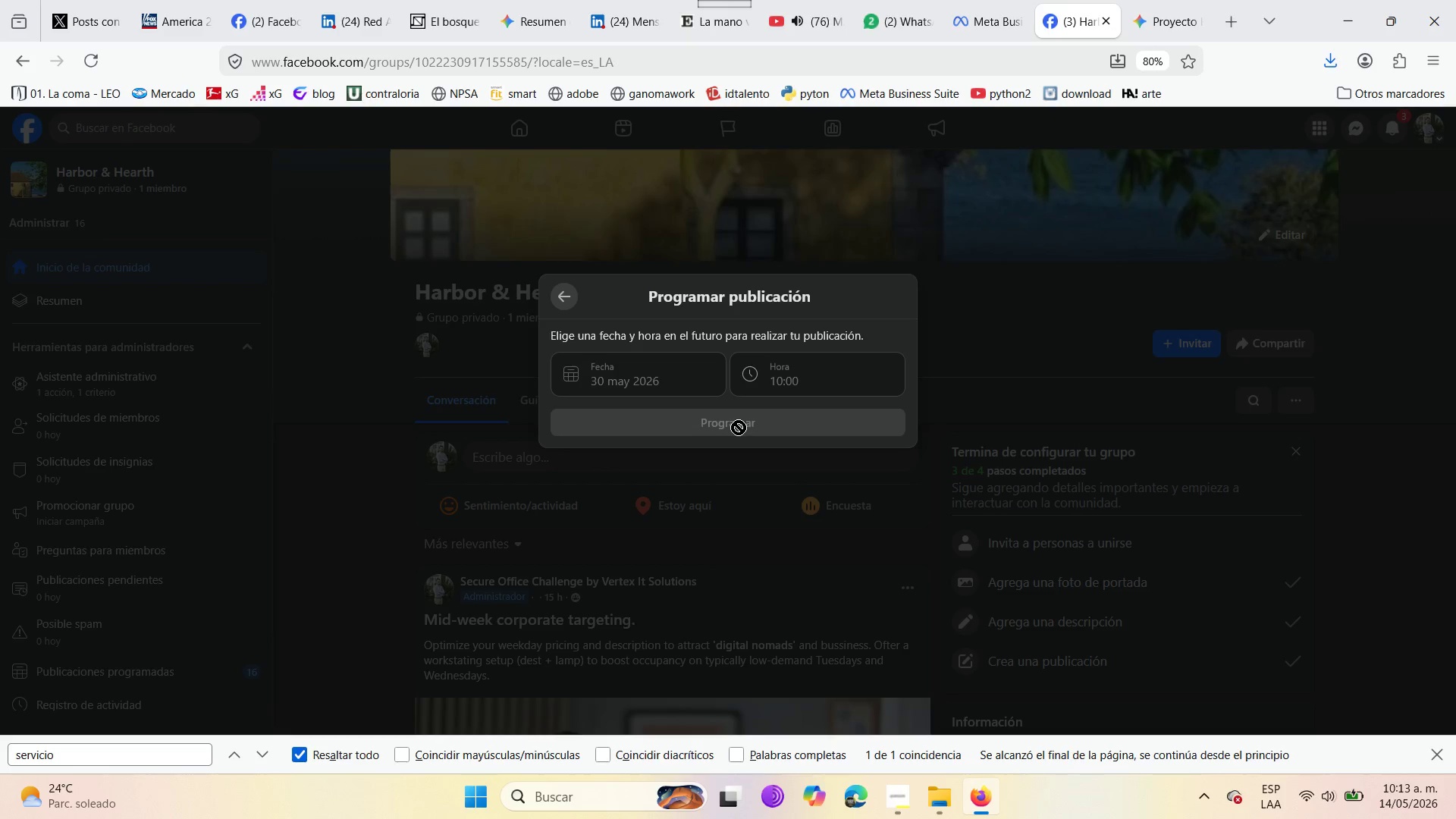 
left_click([702, 455])
 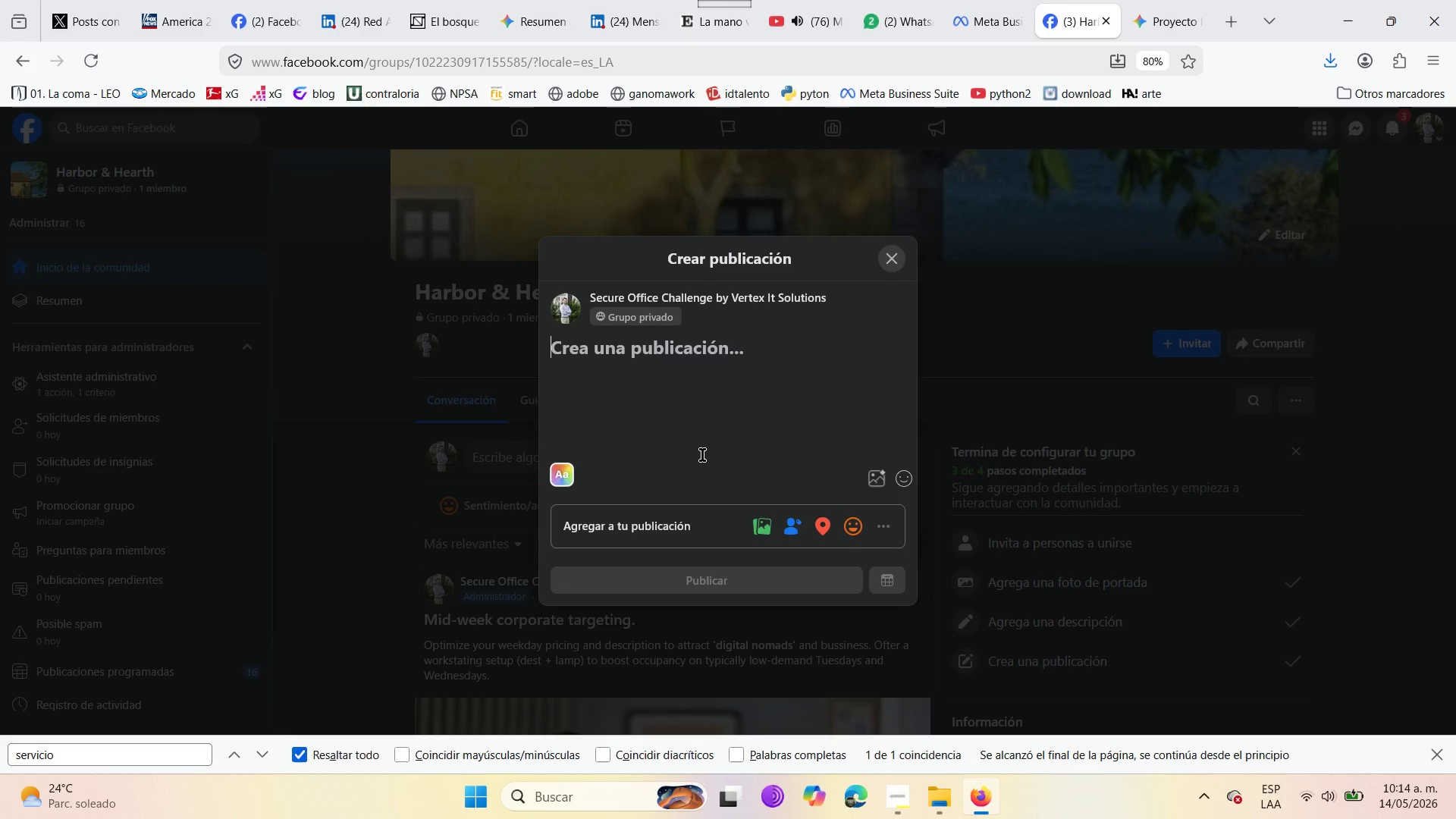 
wait(16.2)
 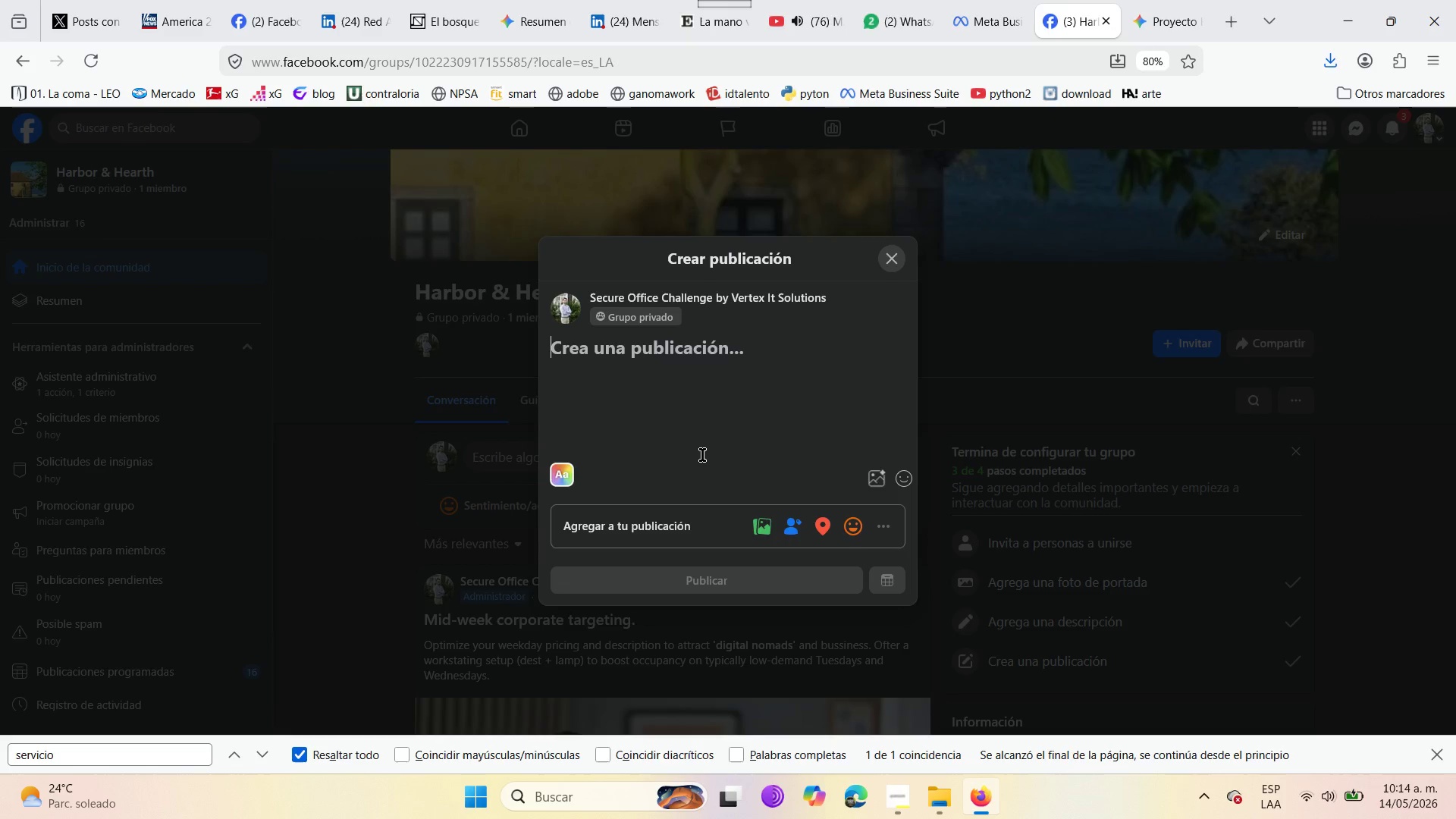 
type(Savannah Squares )
 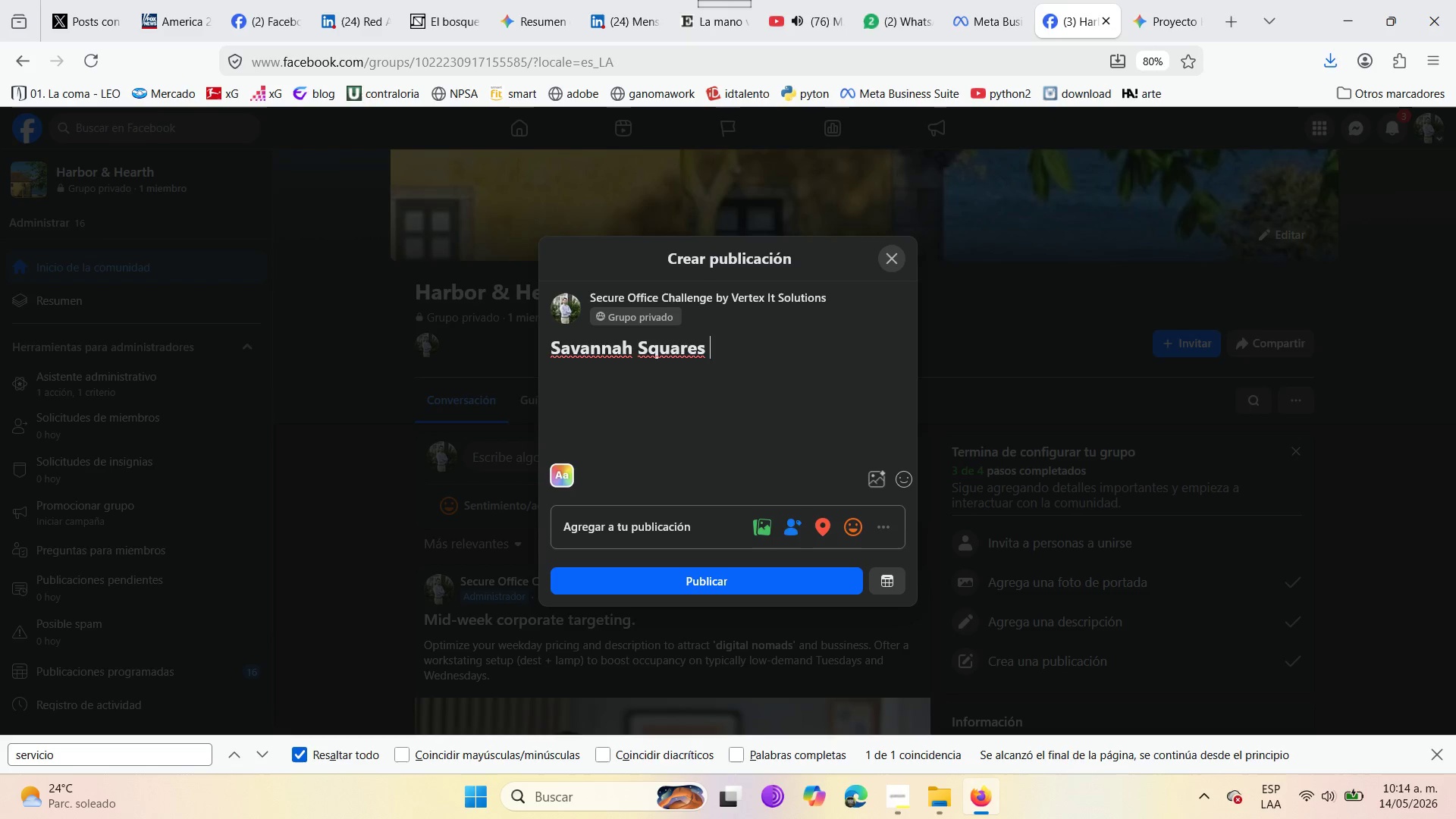 
key(Backspace)
type(> The downtownb)
key(Backspace)
key(Backspace)
type(n advantaje )
key(Backspace)
 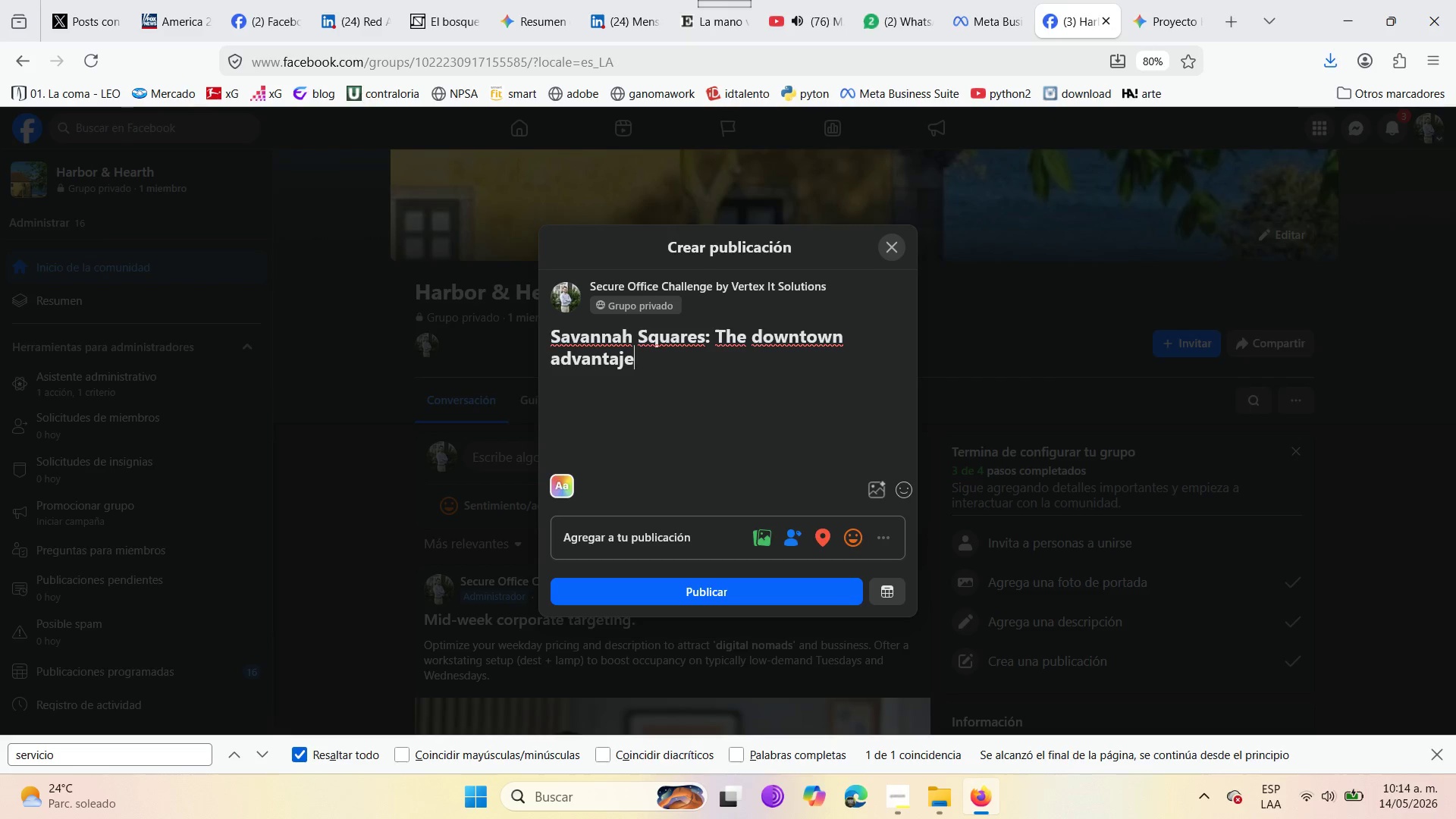 
wait(8.3)
 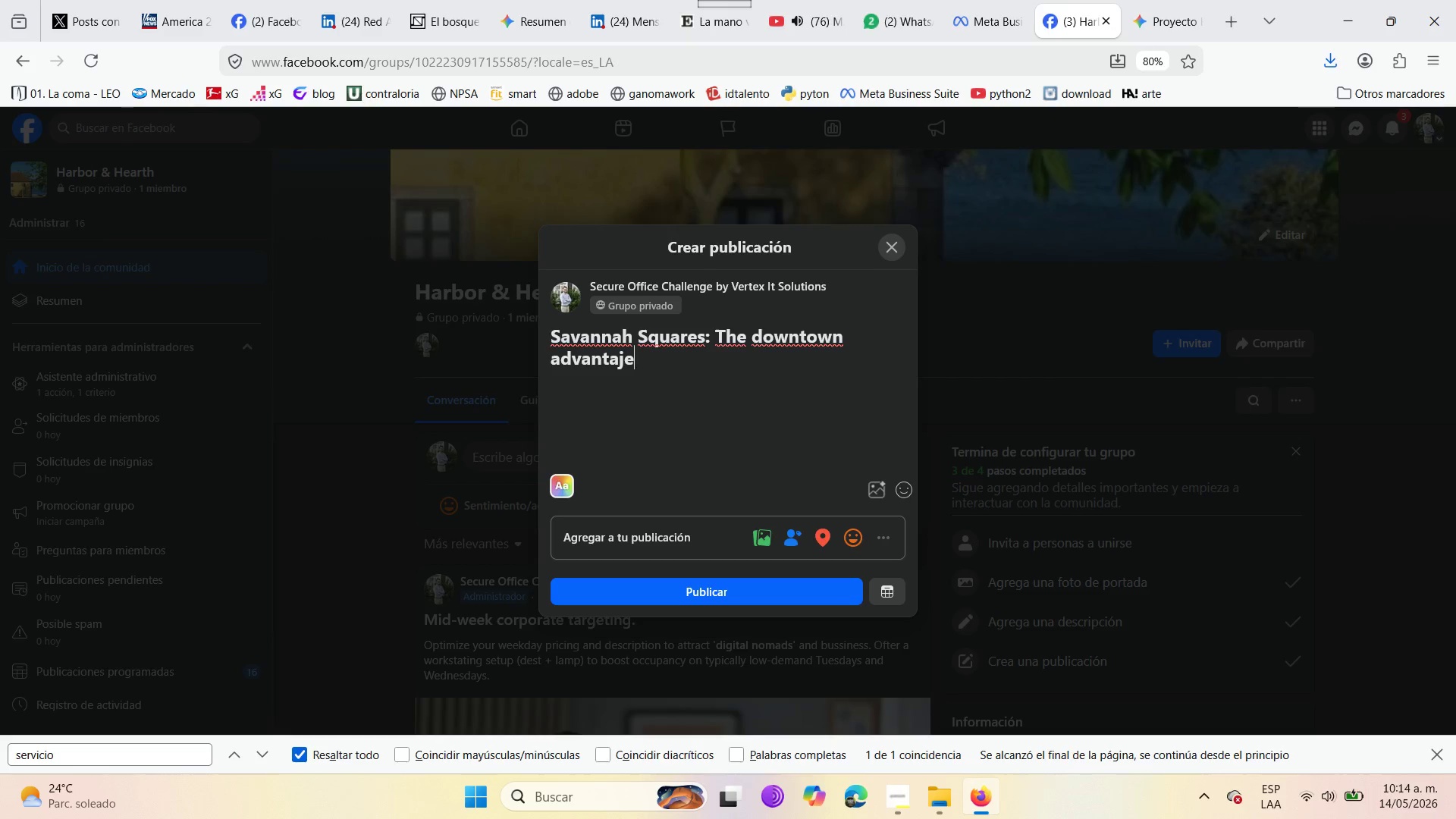 
key(Enter)
 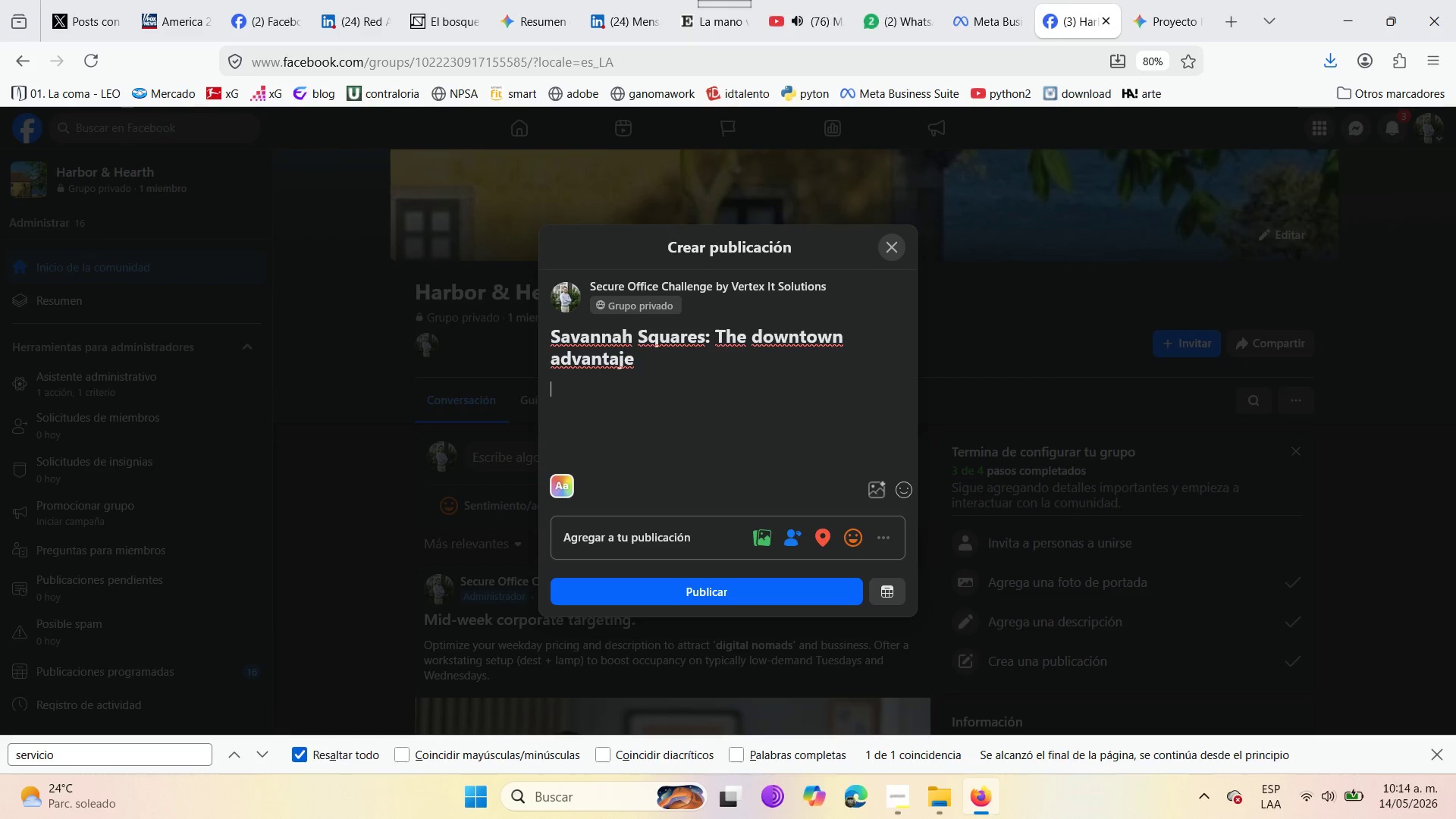 
key(Enter)
 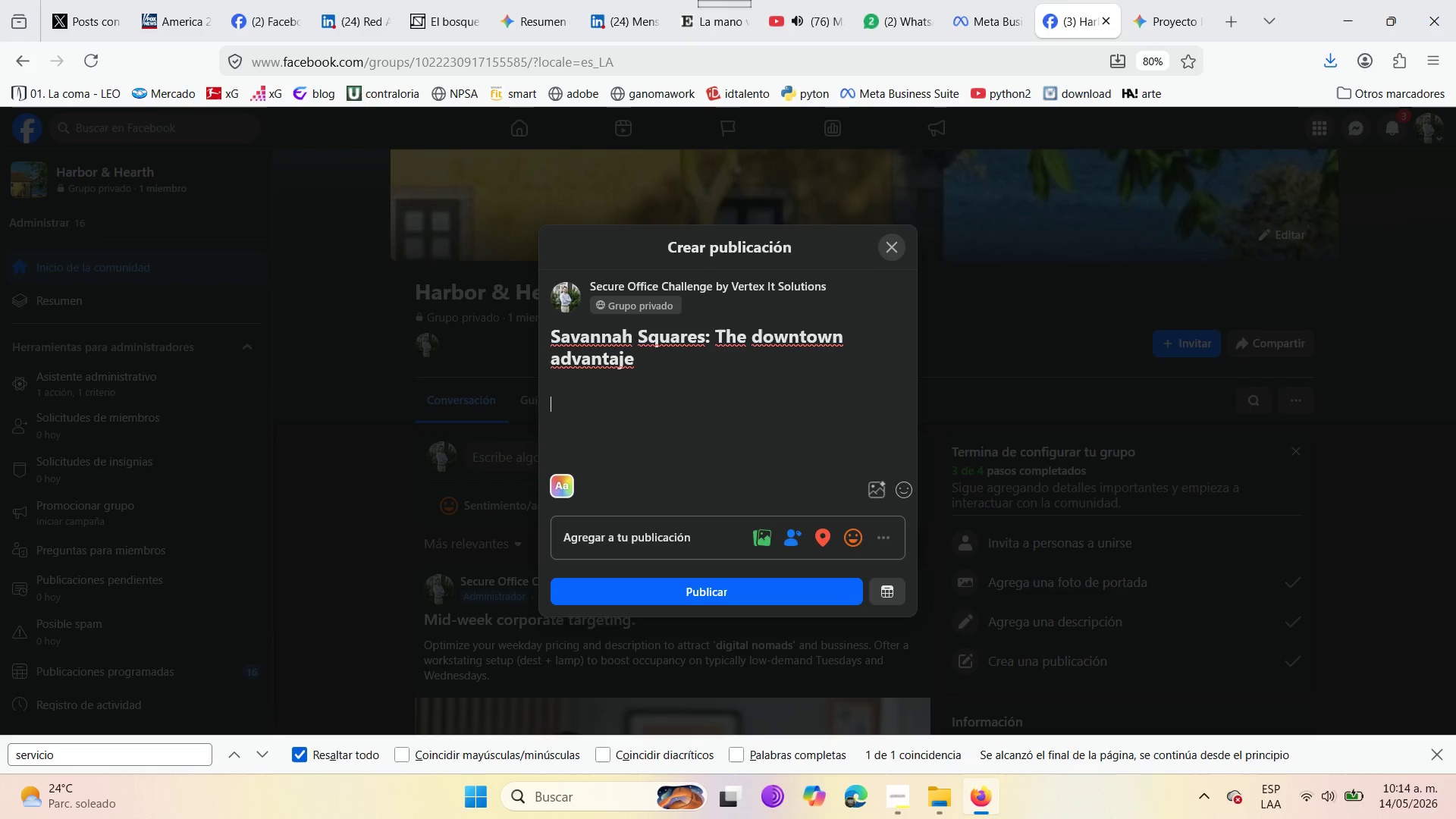 
type(Data shows )
 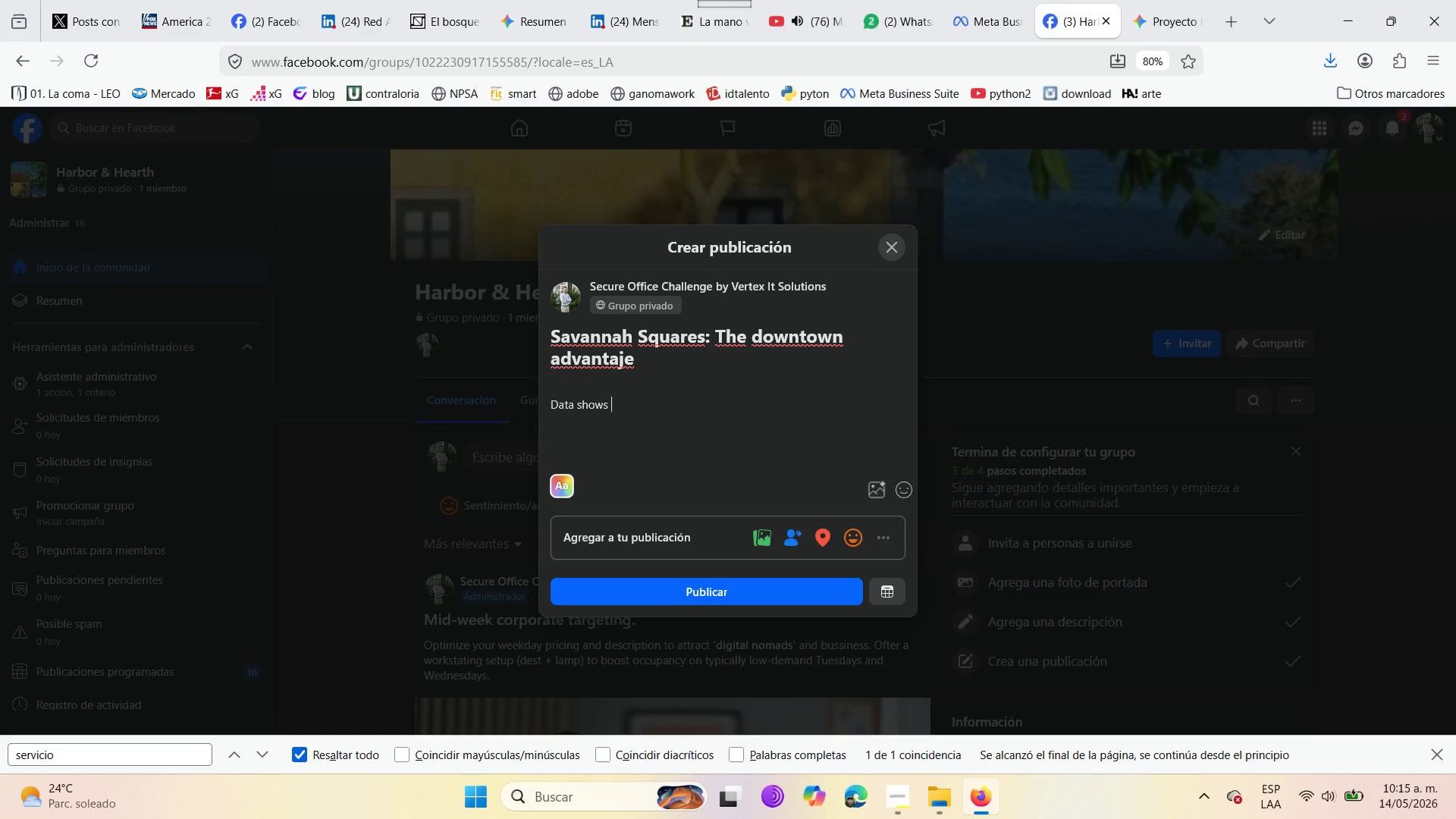 
wait(6.05)
 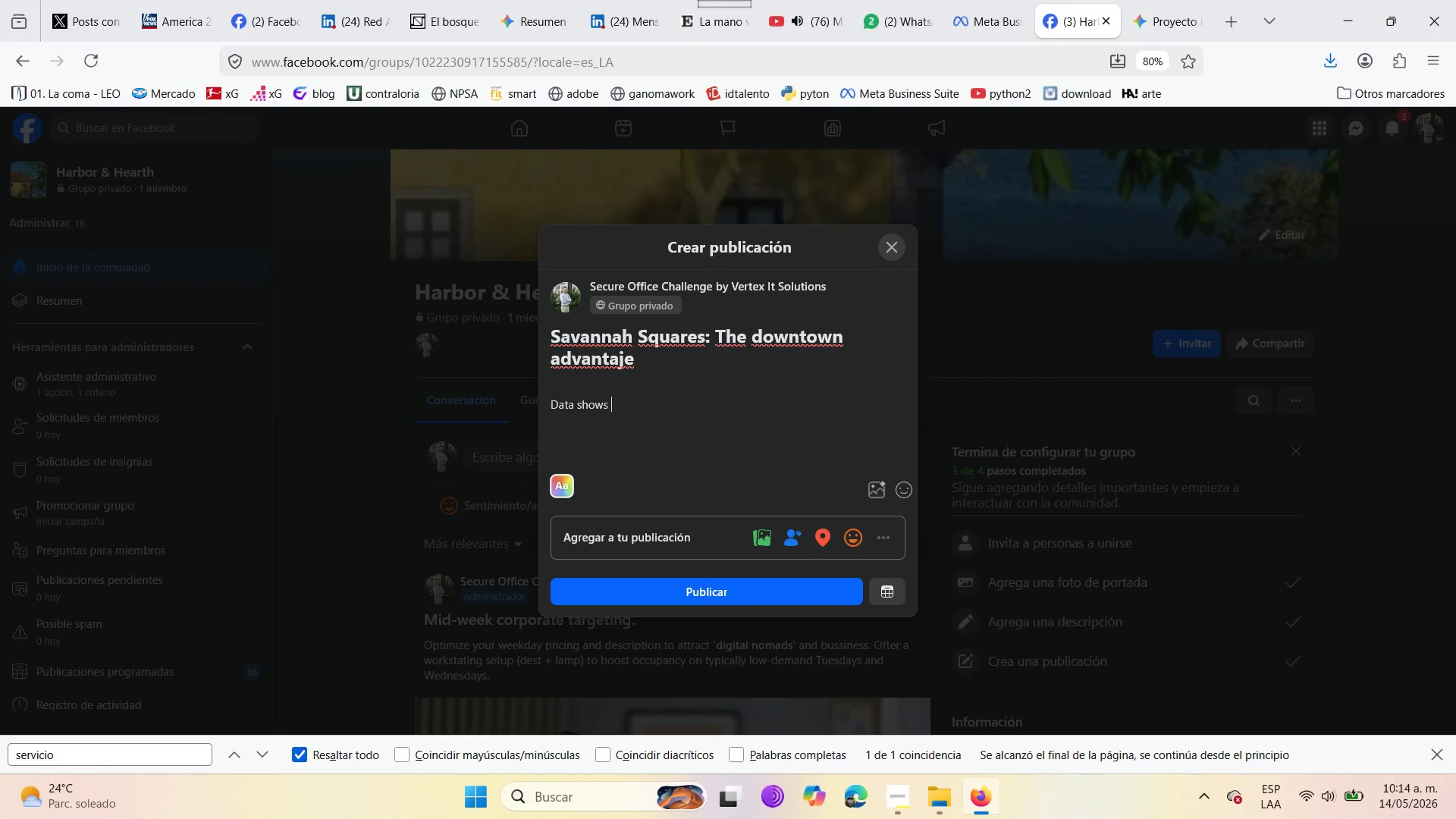 
type(Downtown Lofts )
key(Backspace)
type( )
 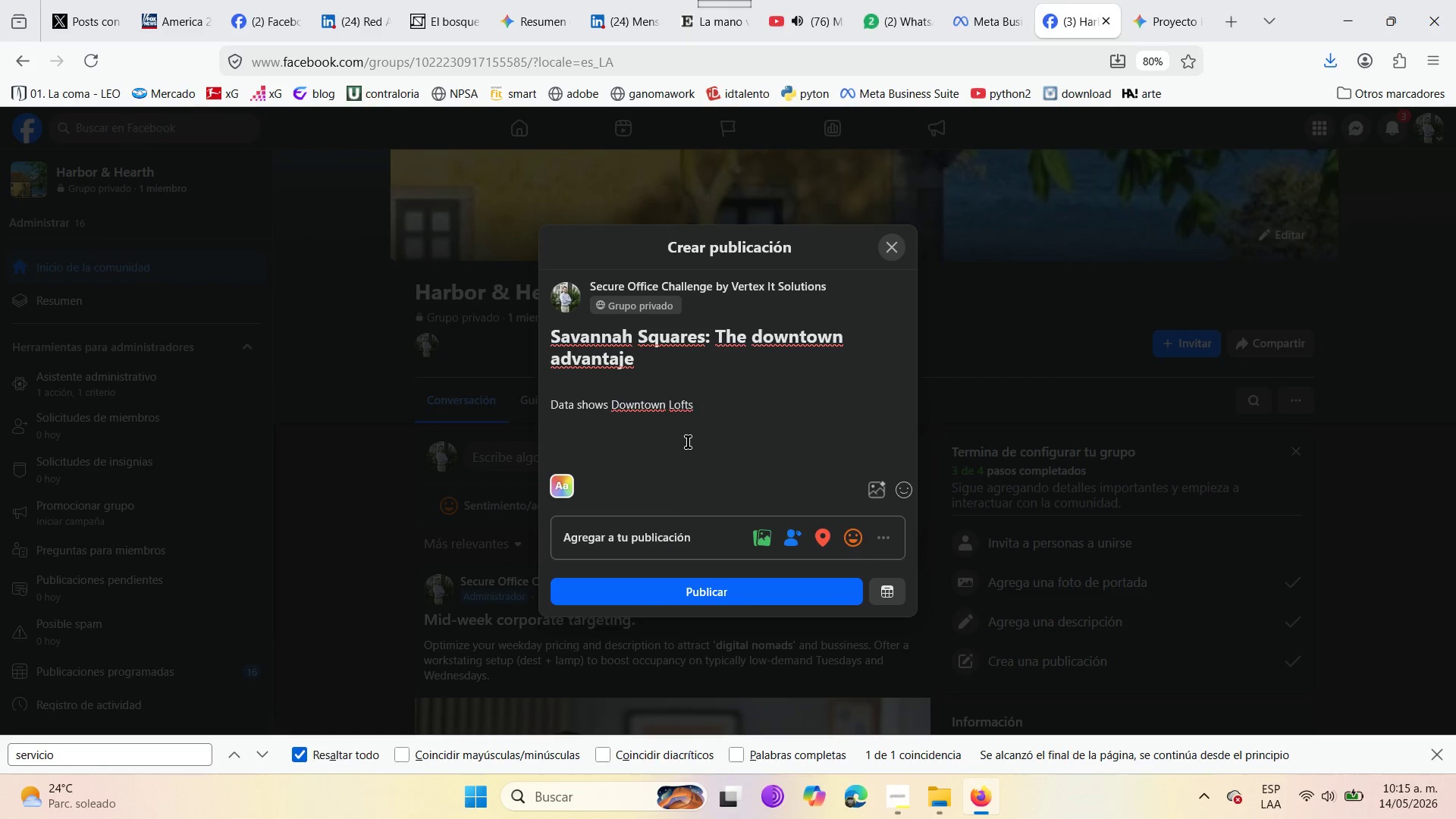 
left_click_drag(start_coordinate=[730, 410], to_coordinate=[613, 412])
 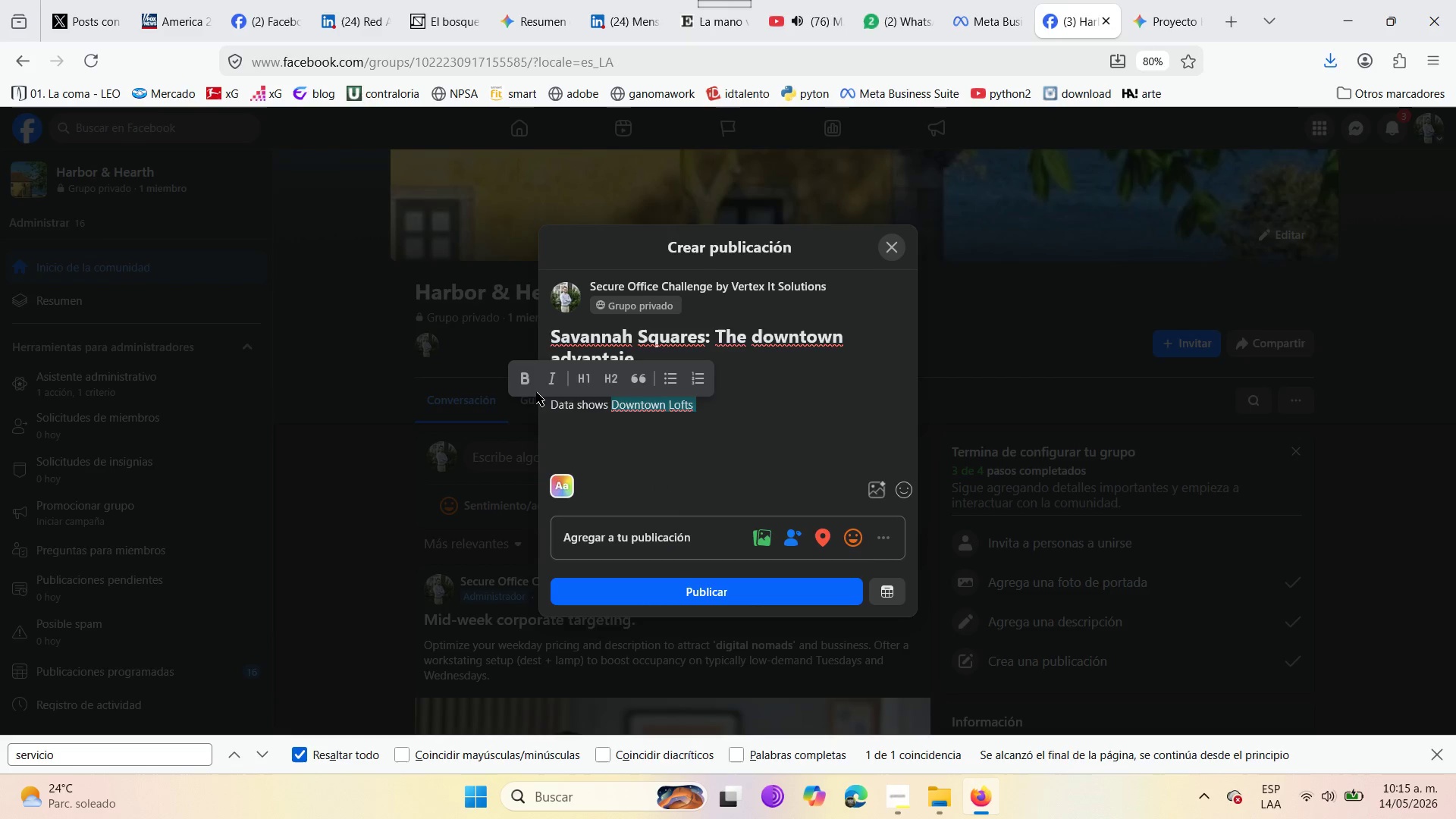 
left_click([530, 392])
 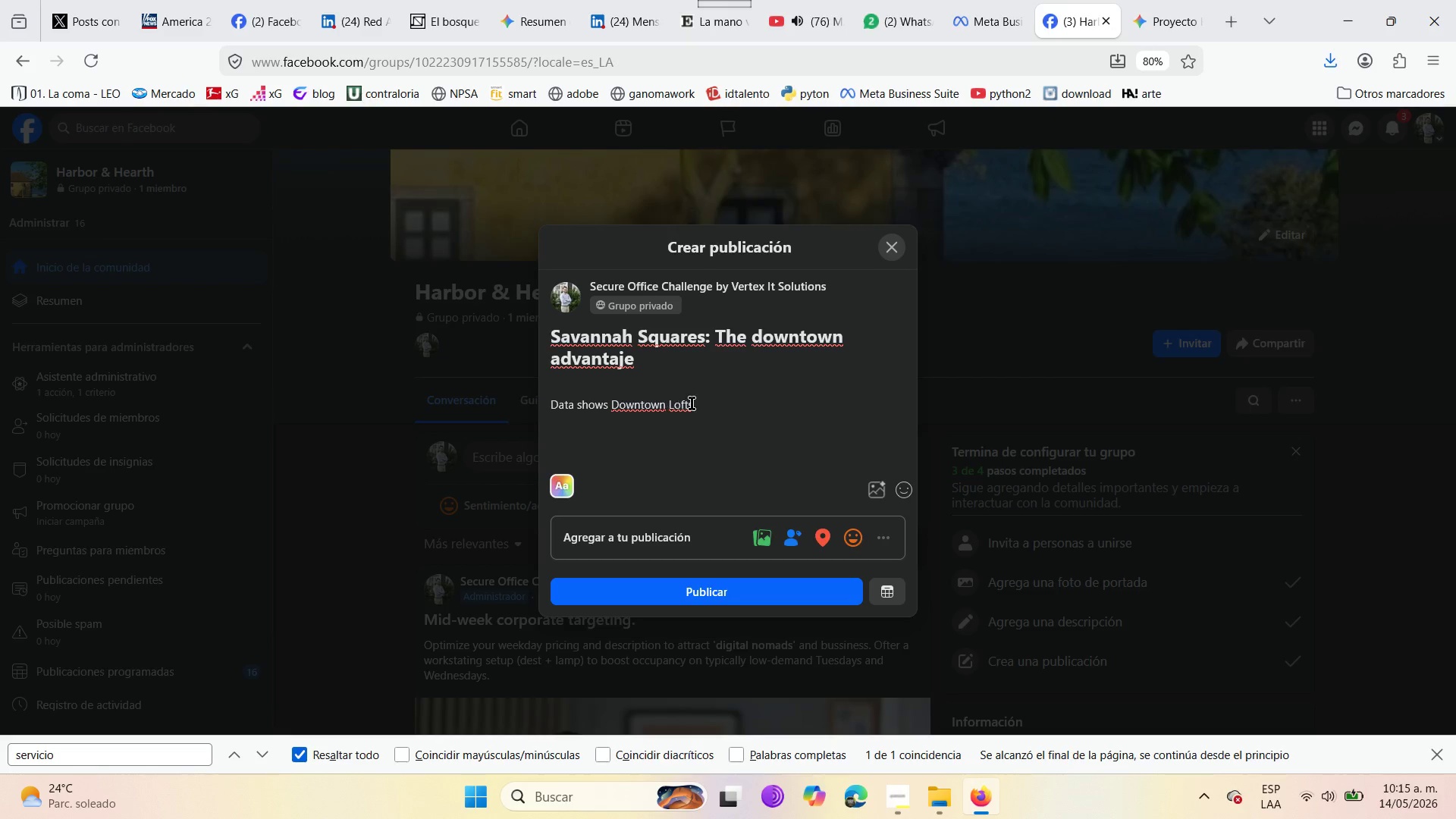 
left_click_drag(start_coordinate=[701, 409], to_coordinate=[608, 403])
 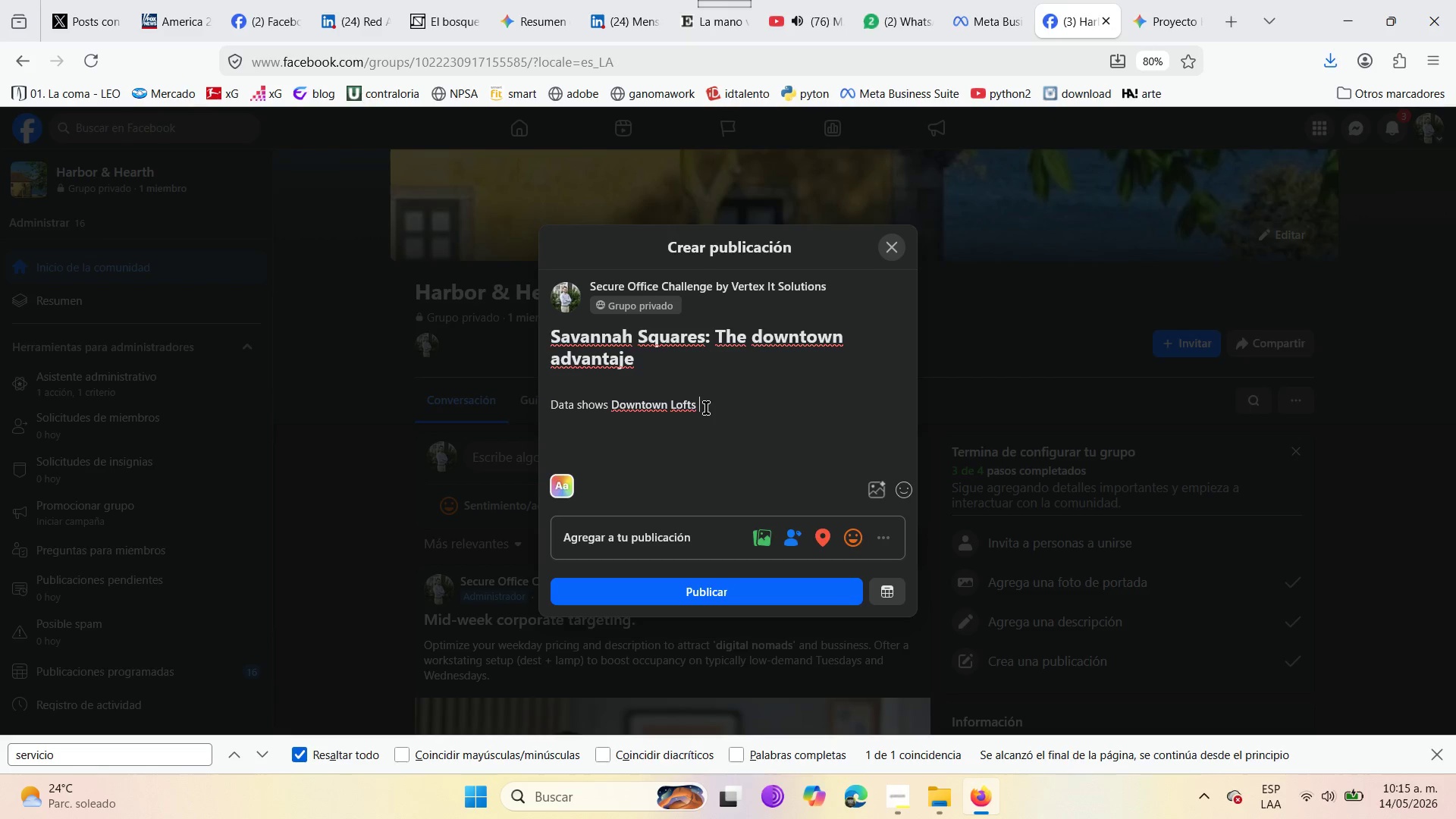 
wait(8.66)
 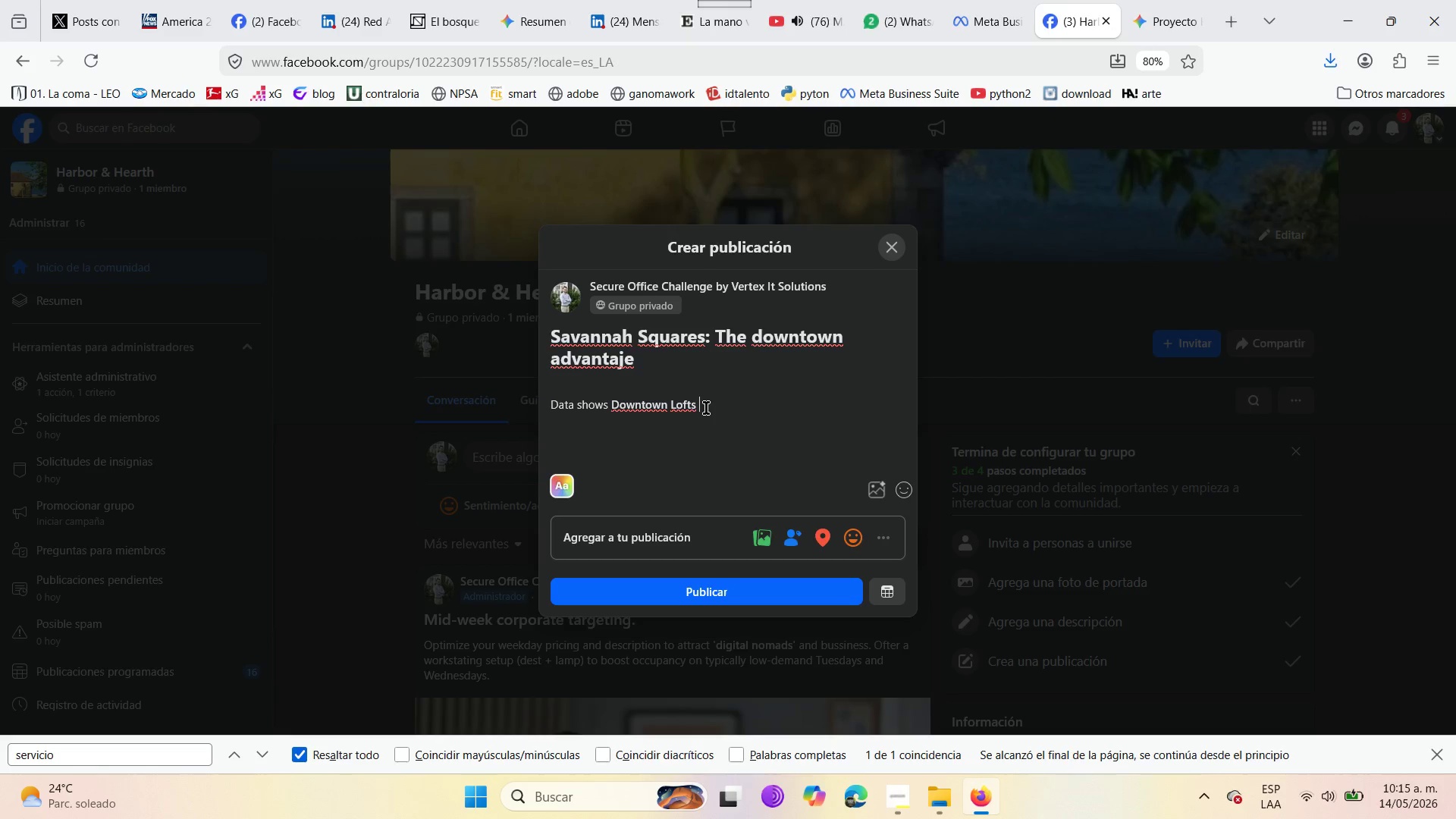 
type(are seeing a hift )
key(Backspace)
key(Backspace)
key(Backspace)
key(Backspace)
key(Backspace)
type(shift )
key(Backspace)
type(. Guest are )
 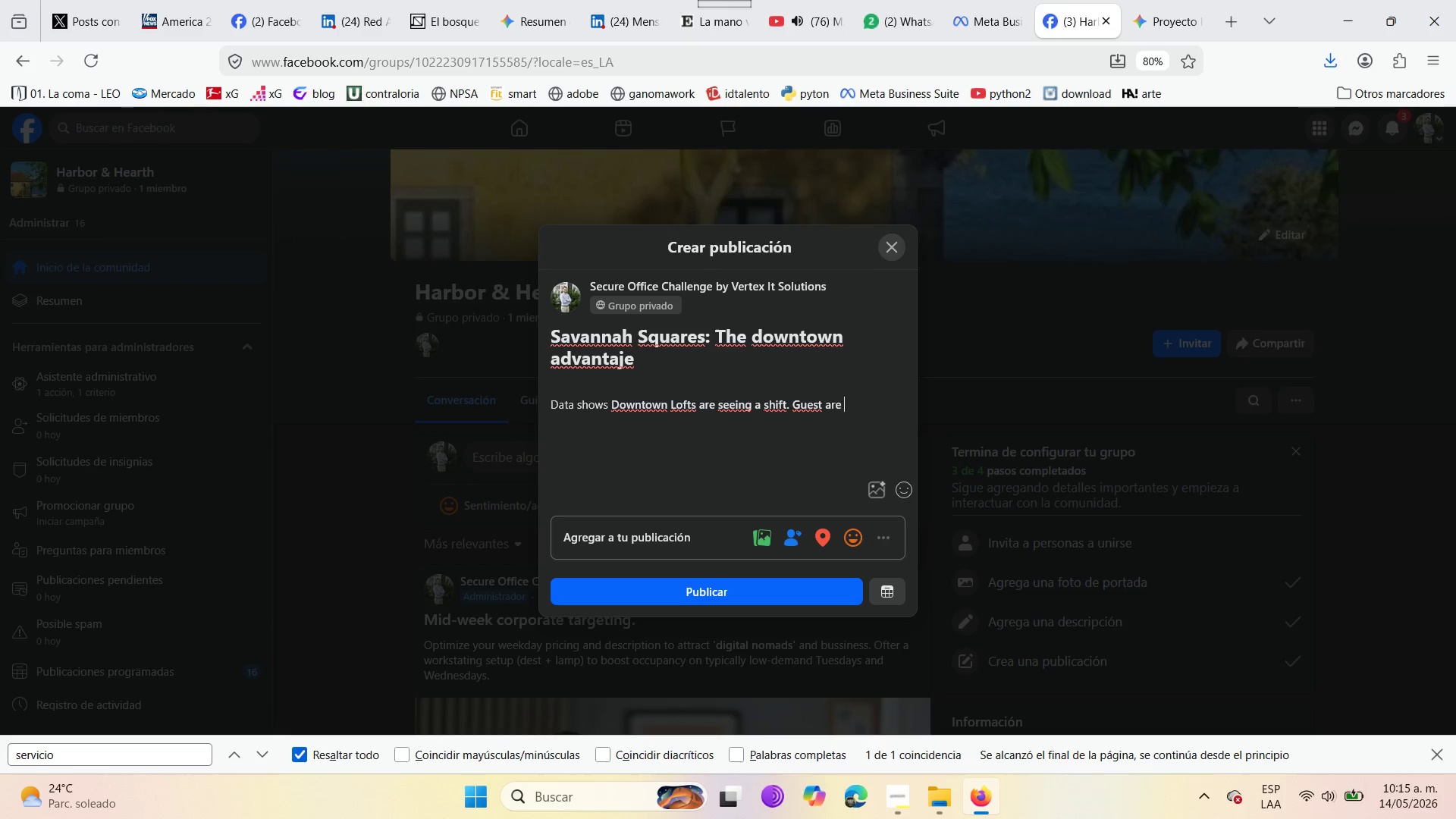 
type(looking)
 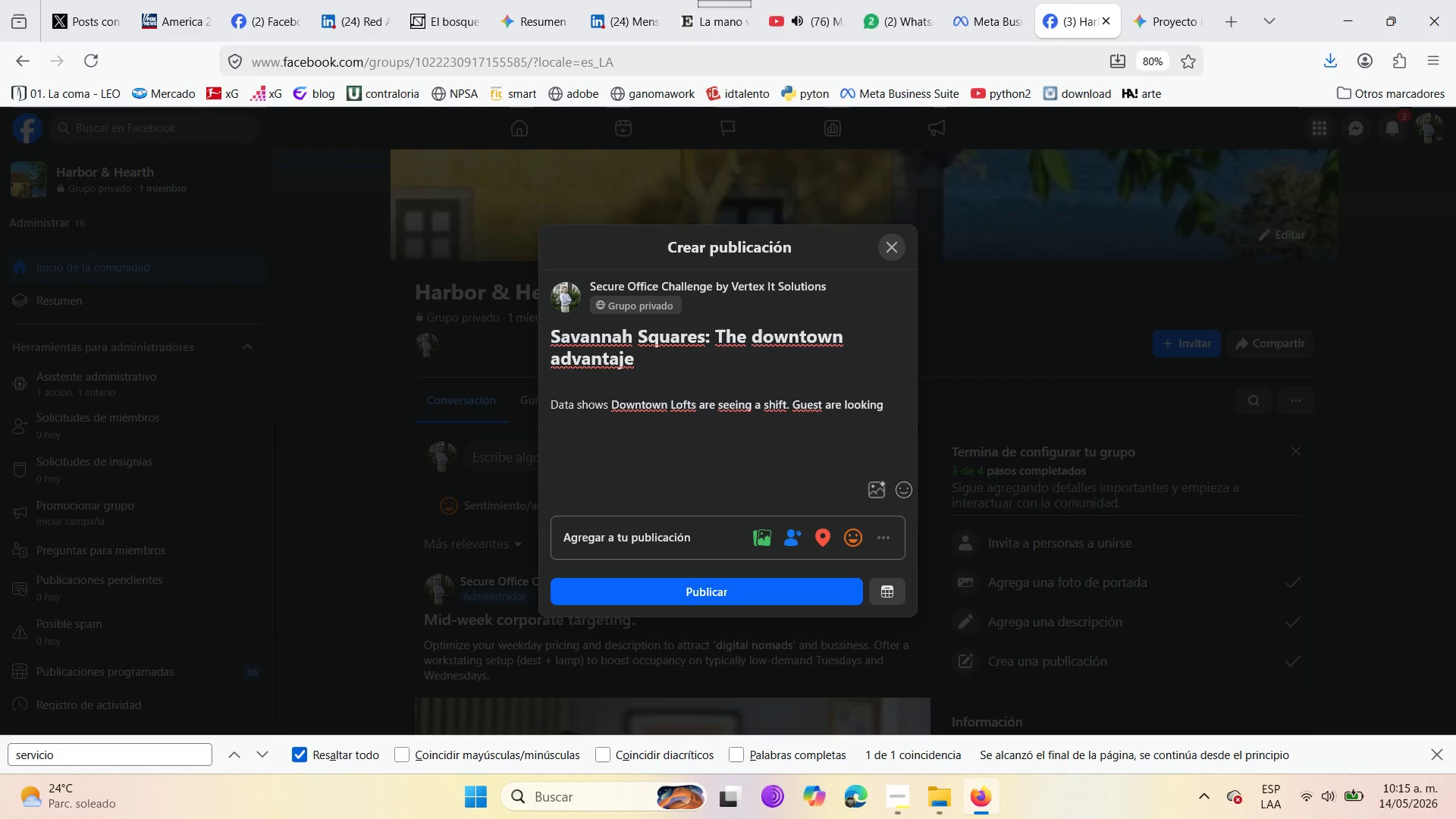 
type( for [work)
 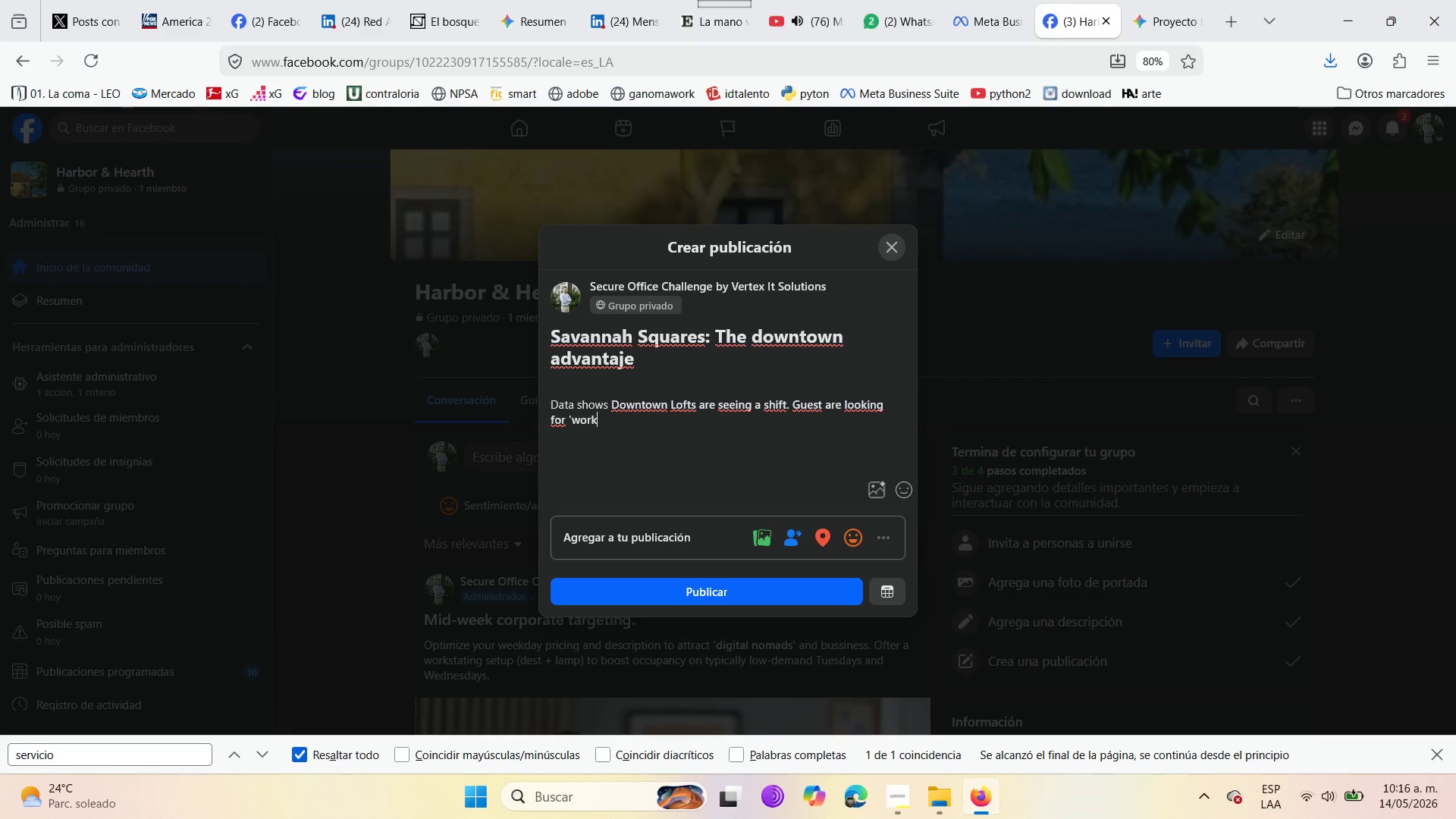 
type(cation )
key(Backspace)
type([ sepups )
key(Backspace)
key(Backspace)
key(Backspace)
key(Backspace)
type(t)
key(Backspace)
key(Backspace)
type(tups )
 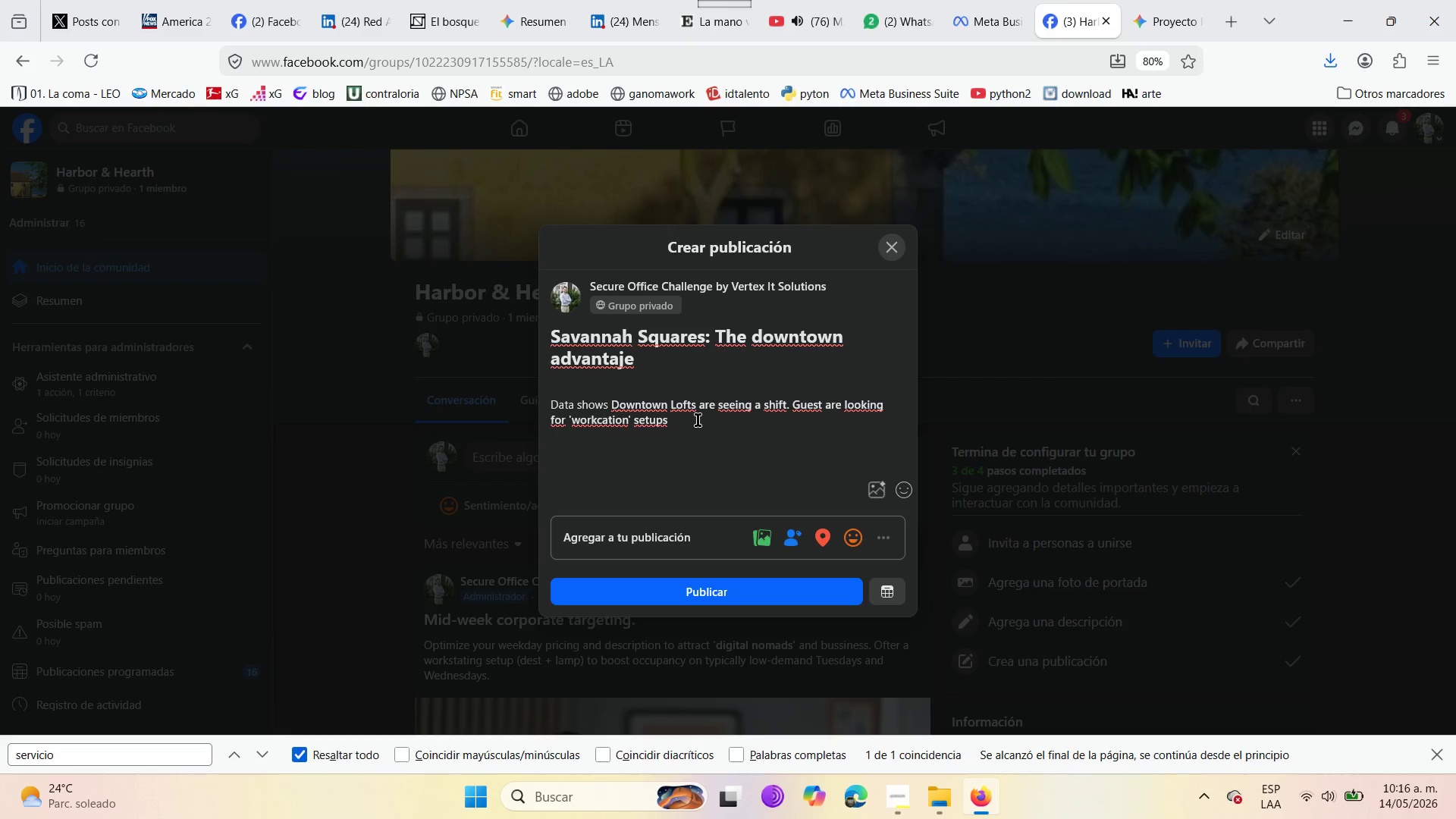 
left_click_drag(start_coordinate=[700, 402], to_coordinate=[682, 434])
 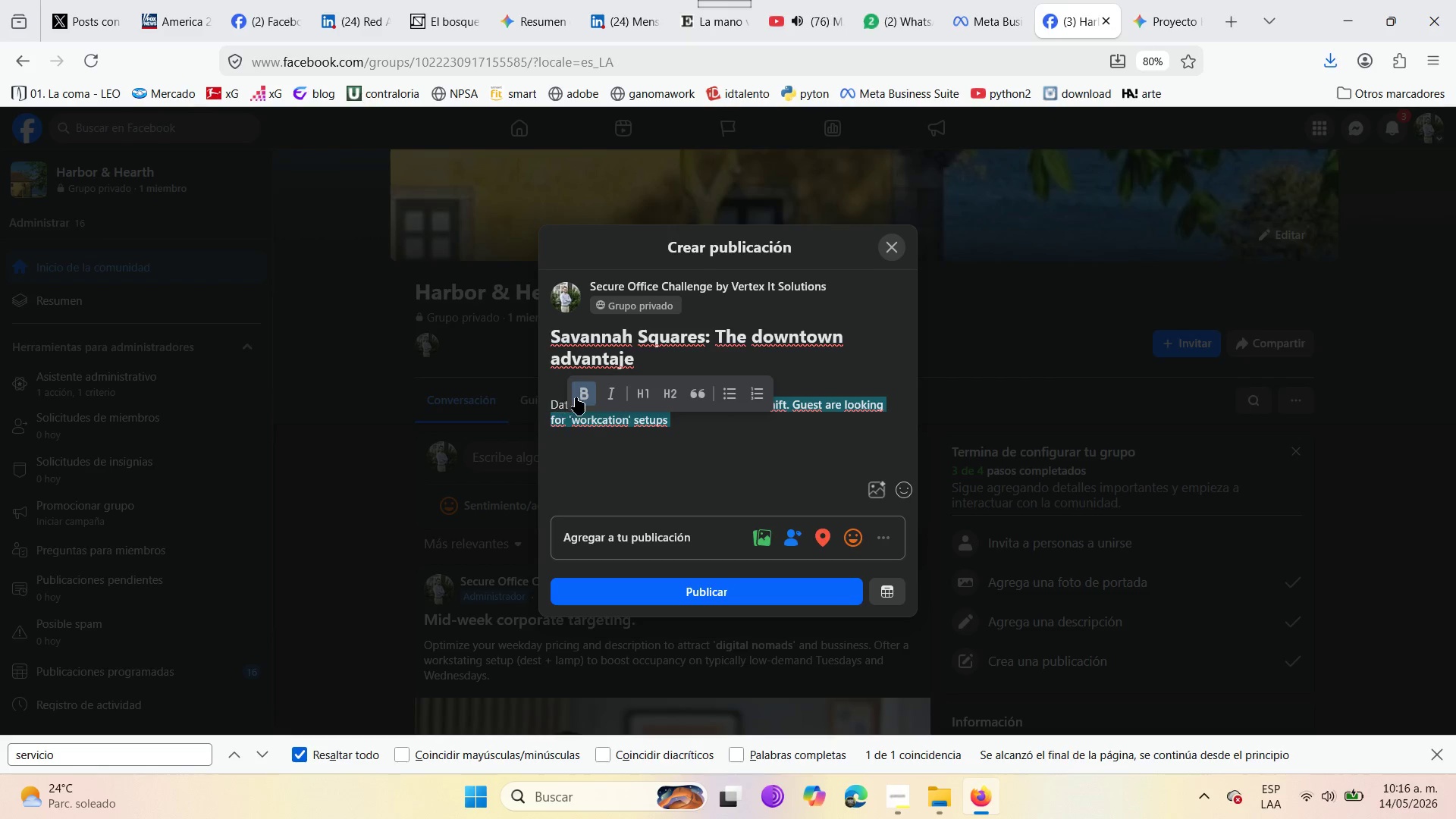 
left_click([576, 396])
 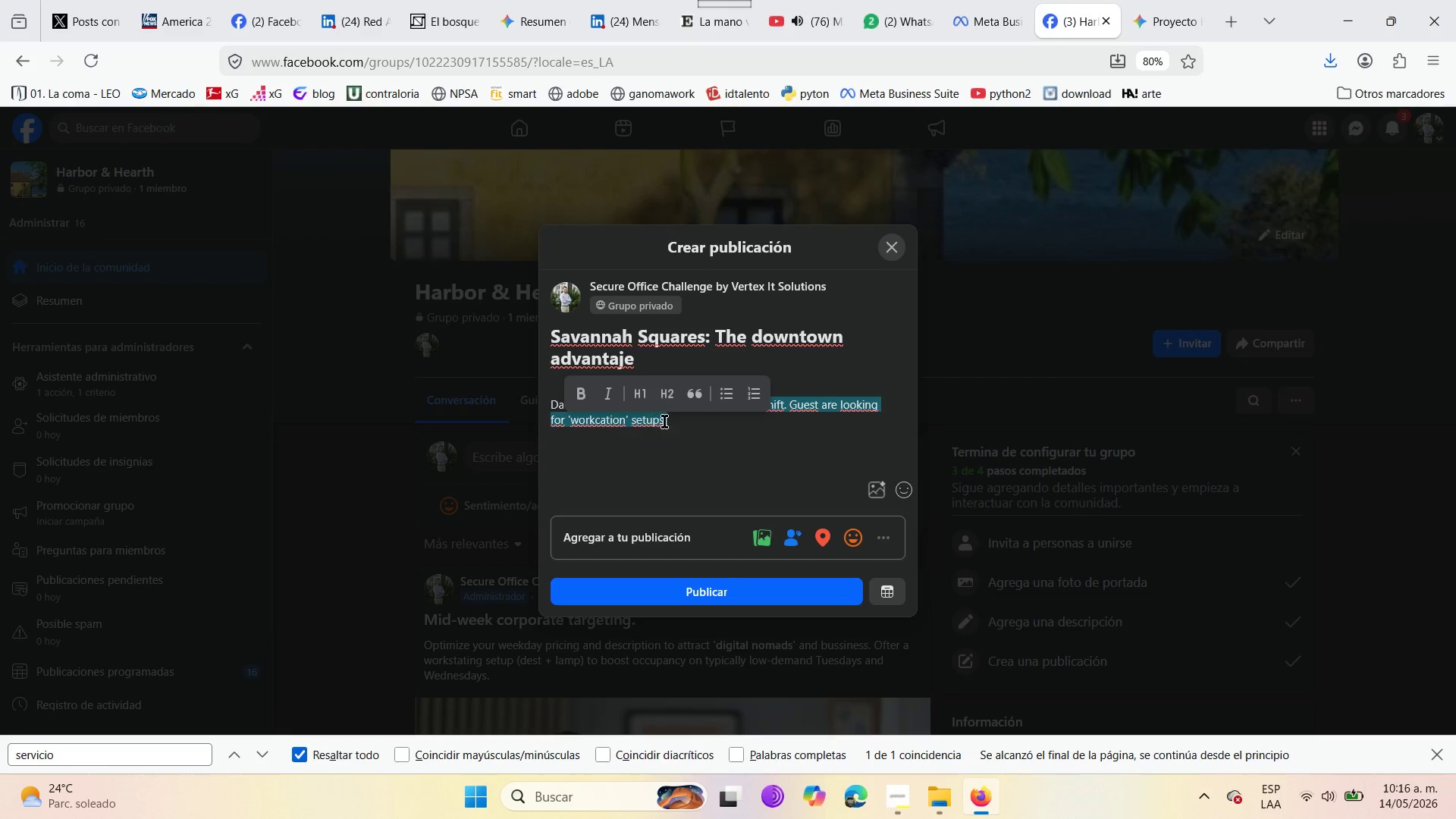 
left_click([666, 422])
 